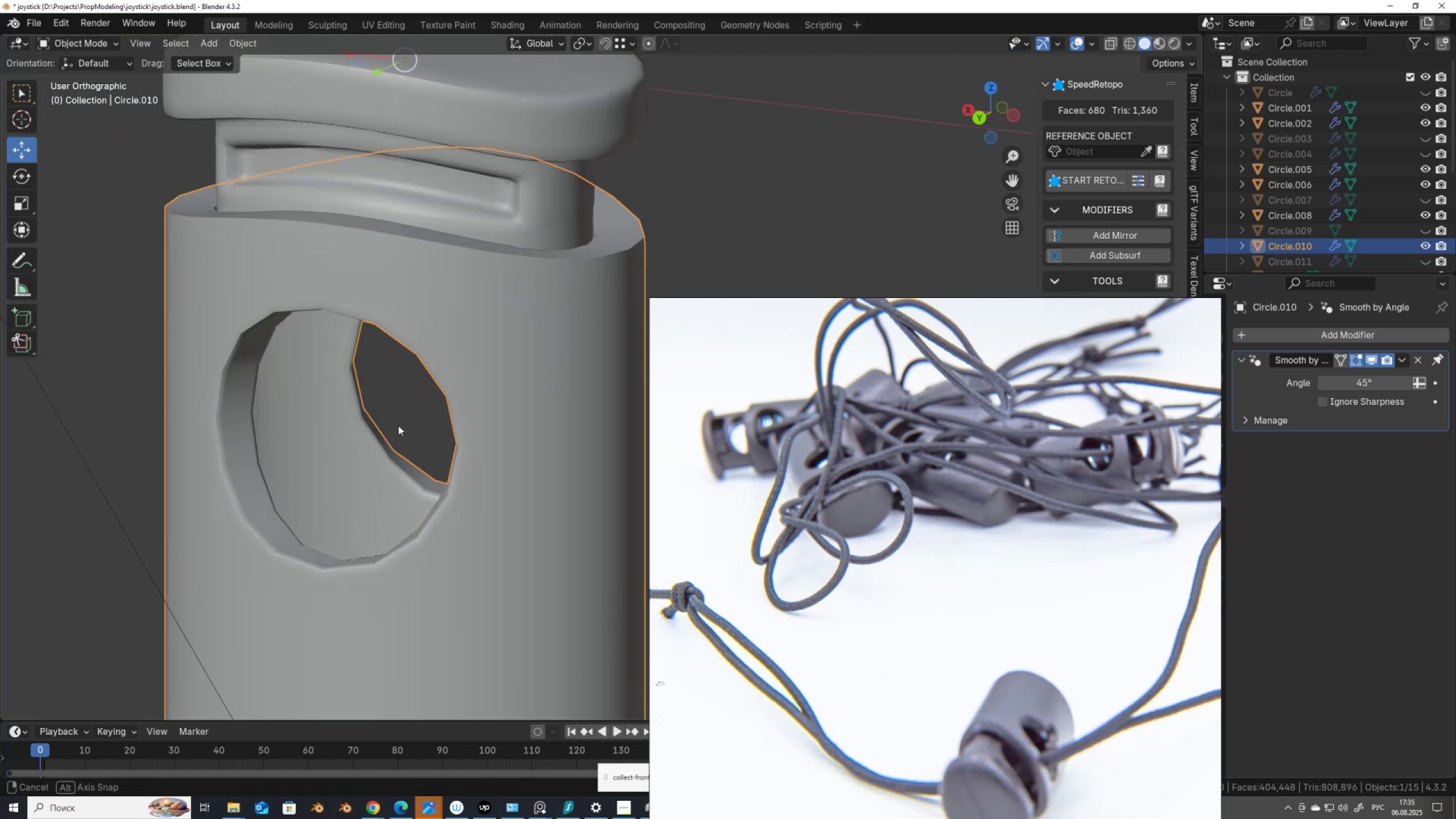 
scroll: coordinate [420, 456], scroll_direction: none, amount: 0.0
 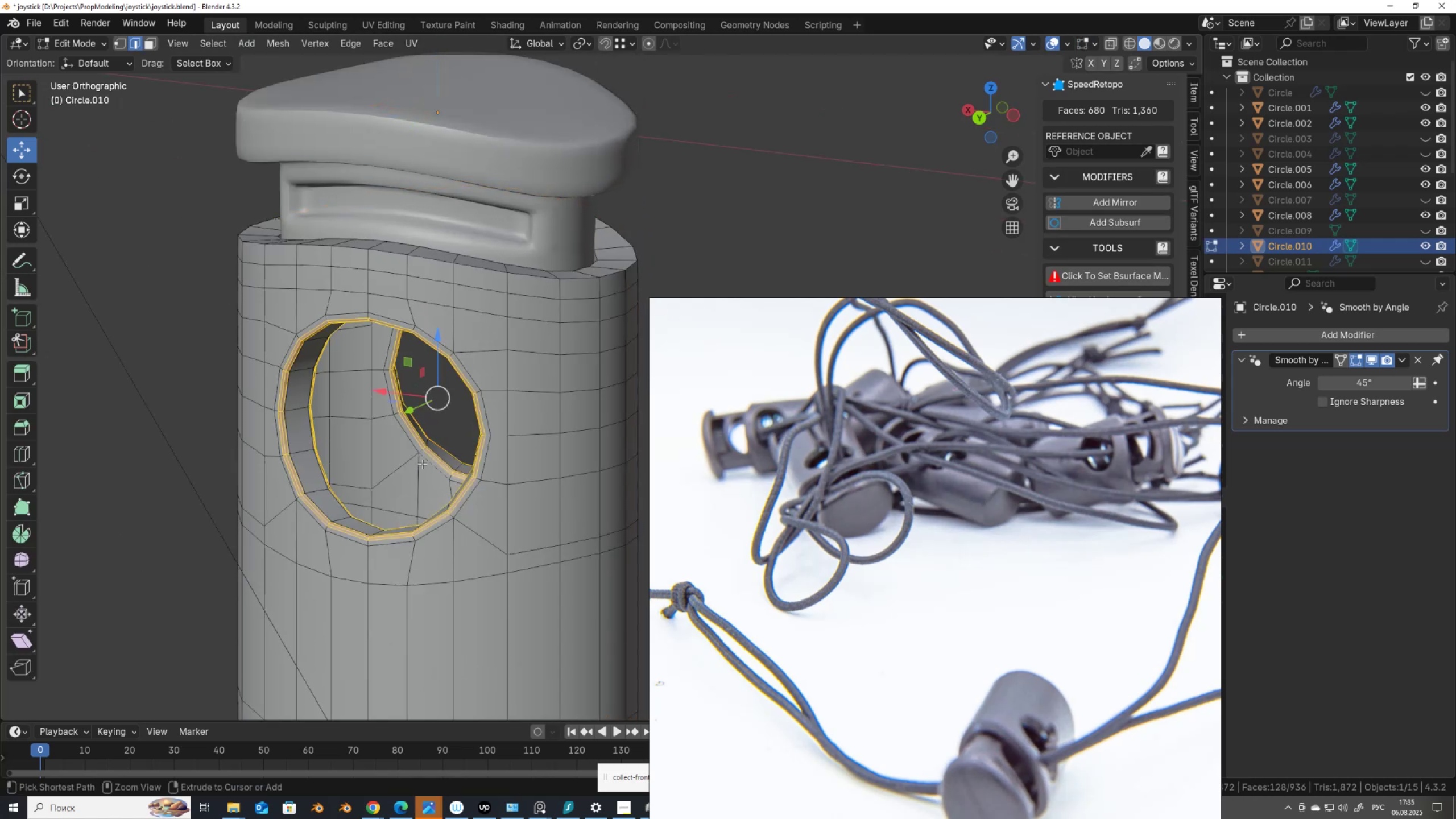 
middle_click([420, 456])
 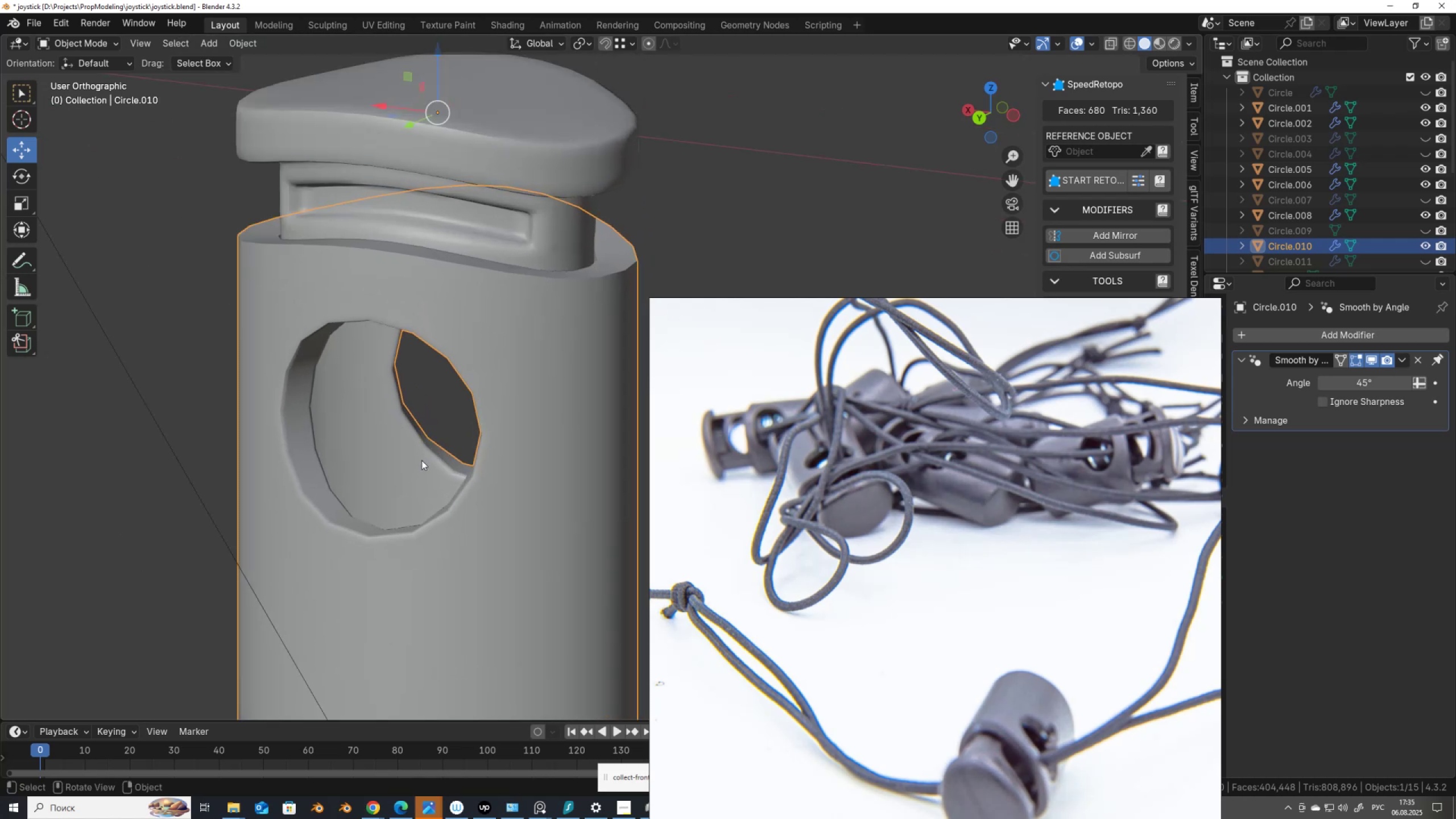 
key(Control+Z)
 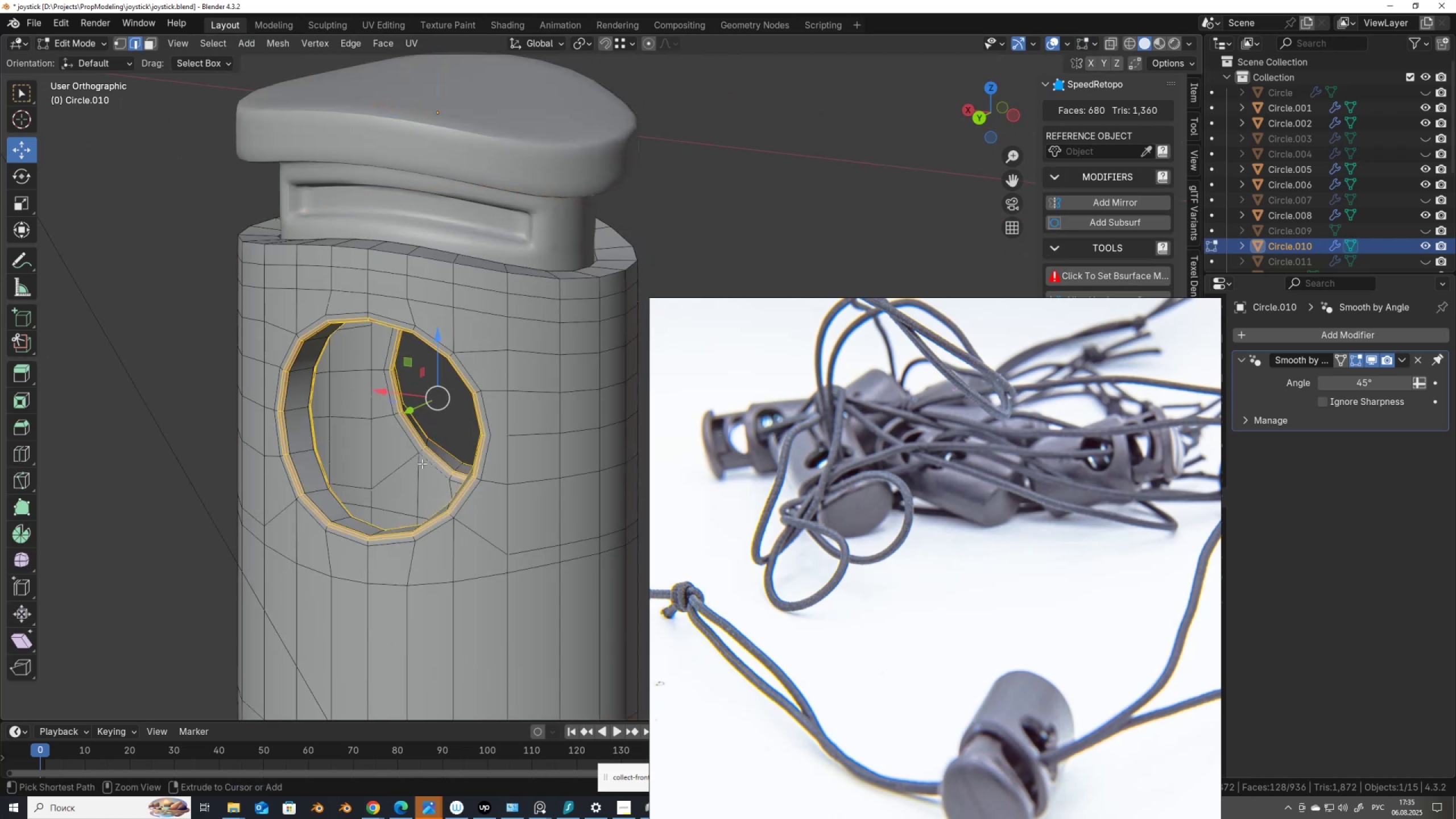 
key(Control+Z)
 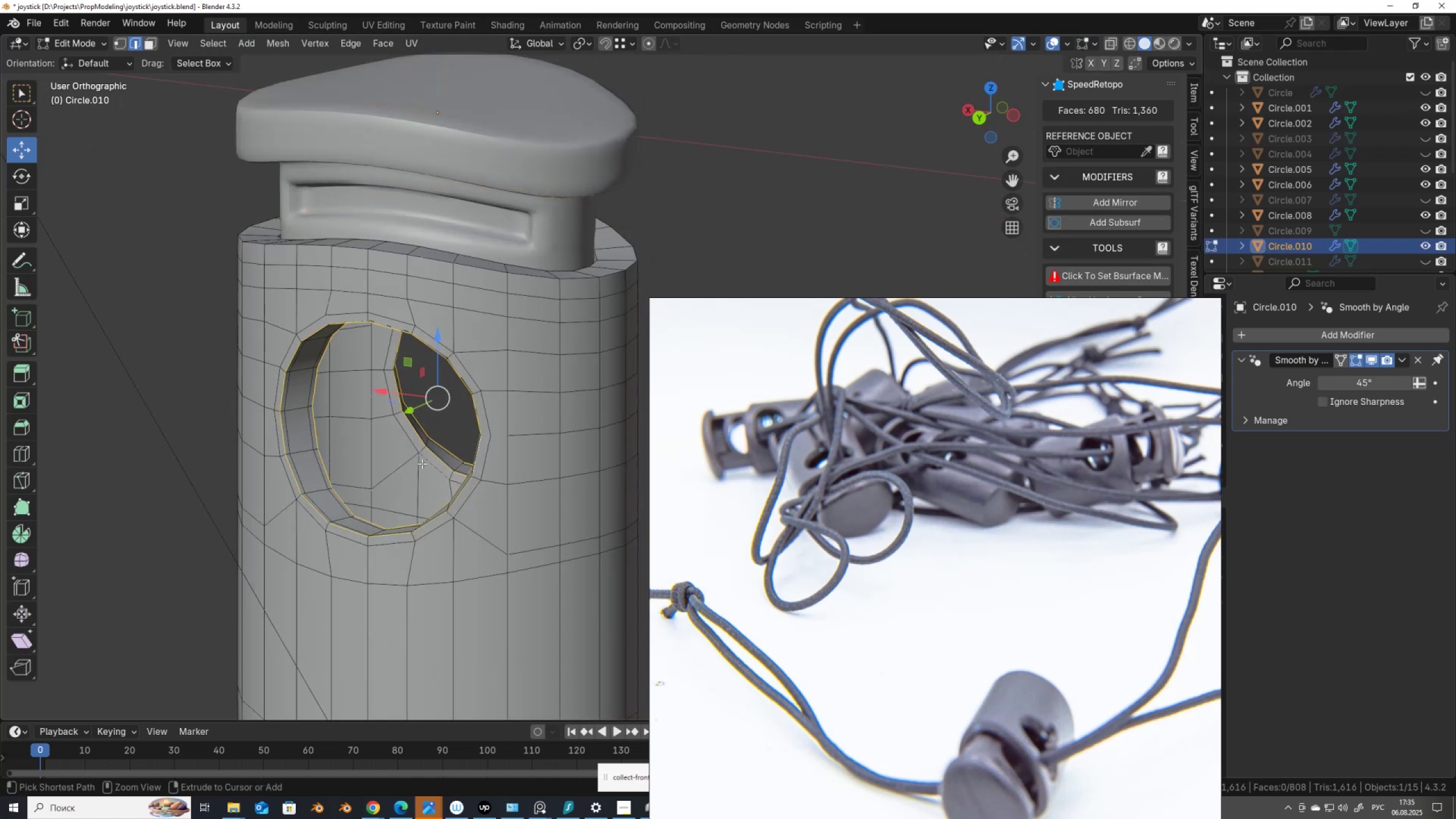 
key(Control+Z)
 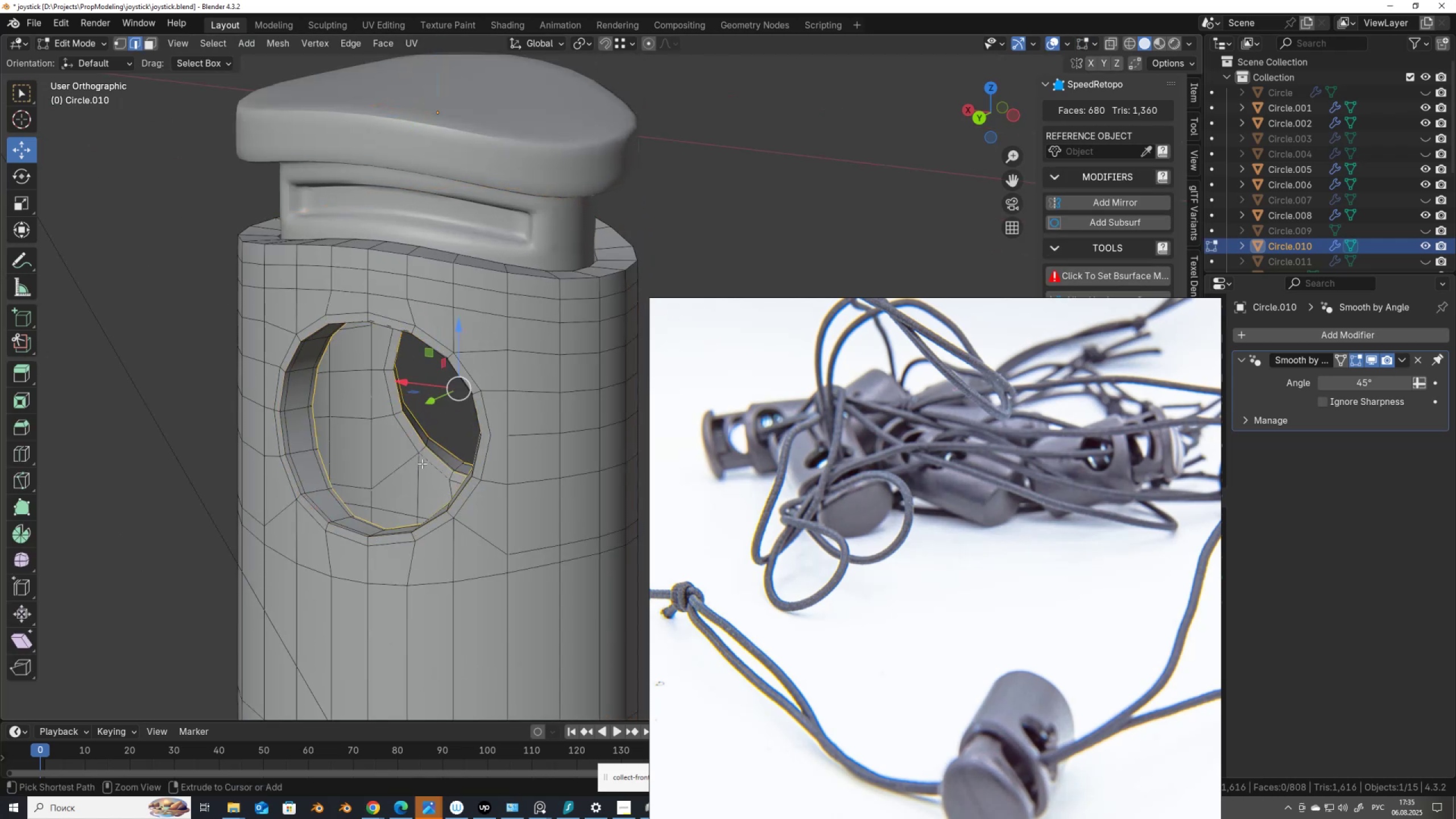 
key(Control+Z)
 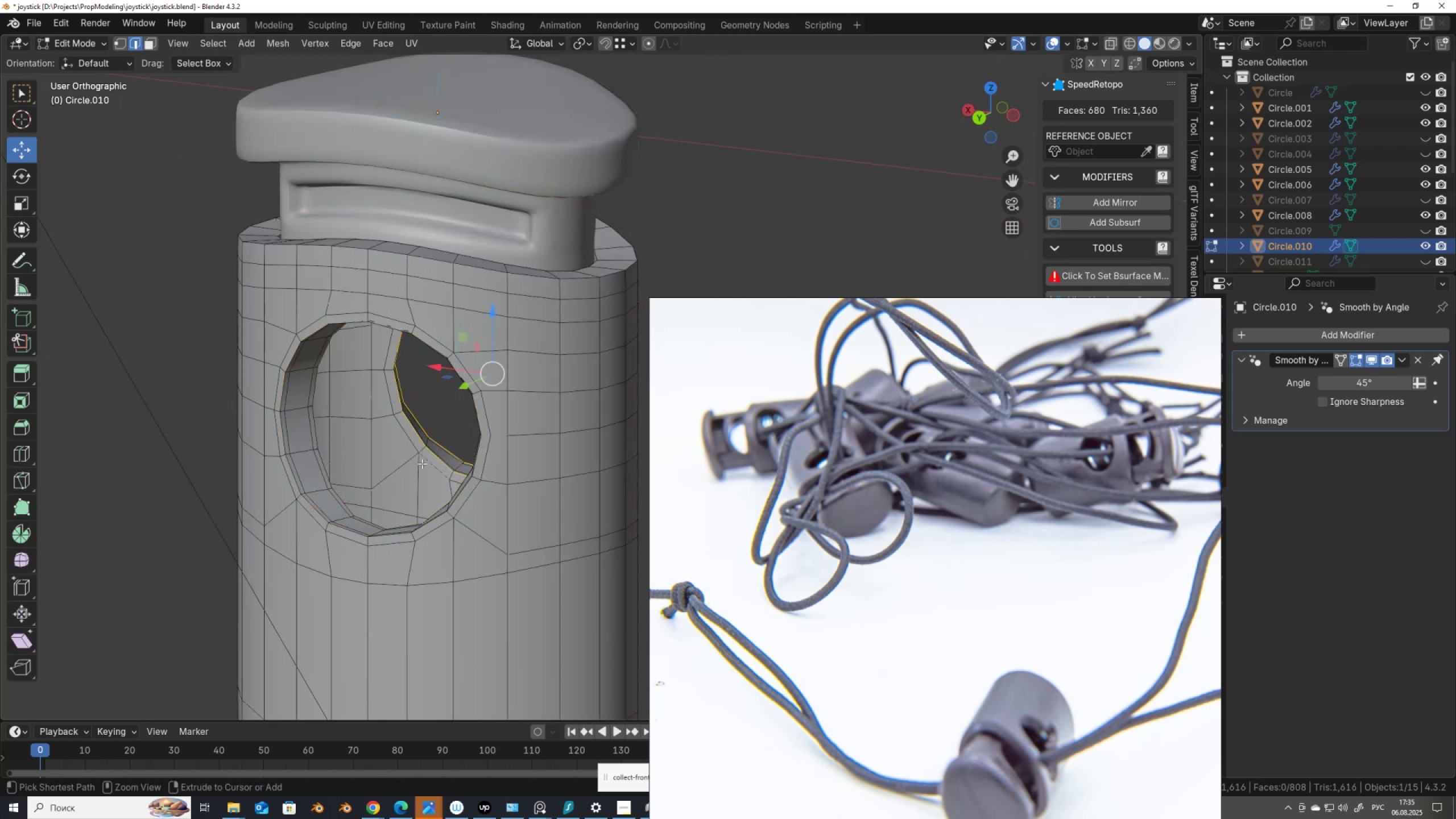 
key(Control+Z)
 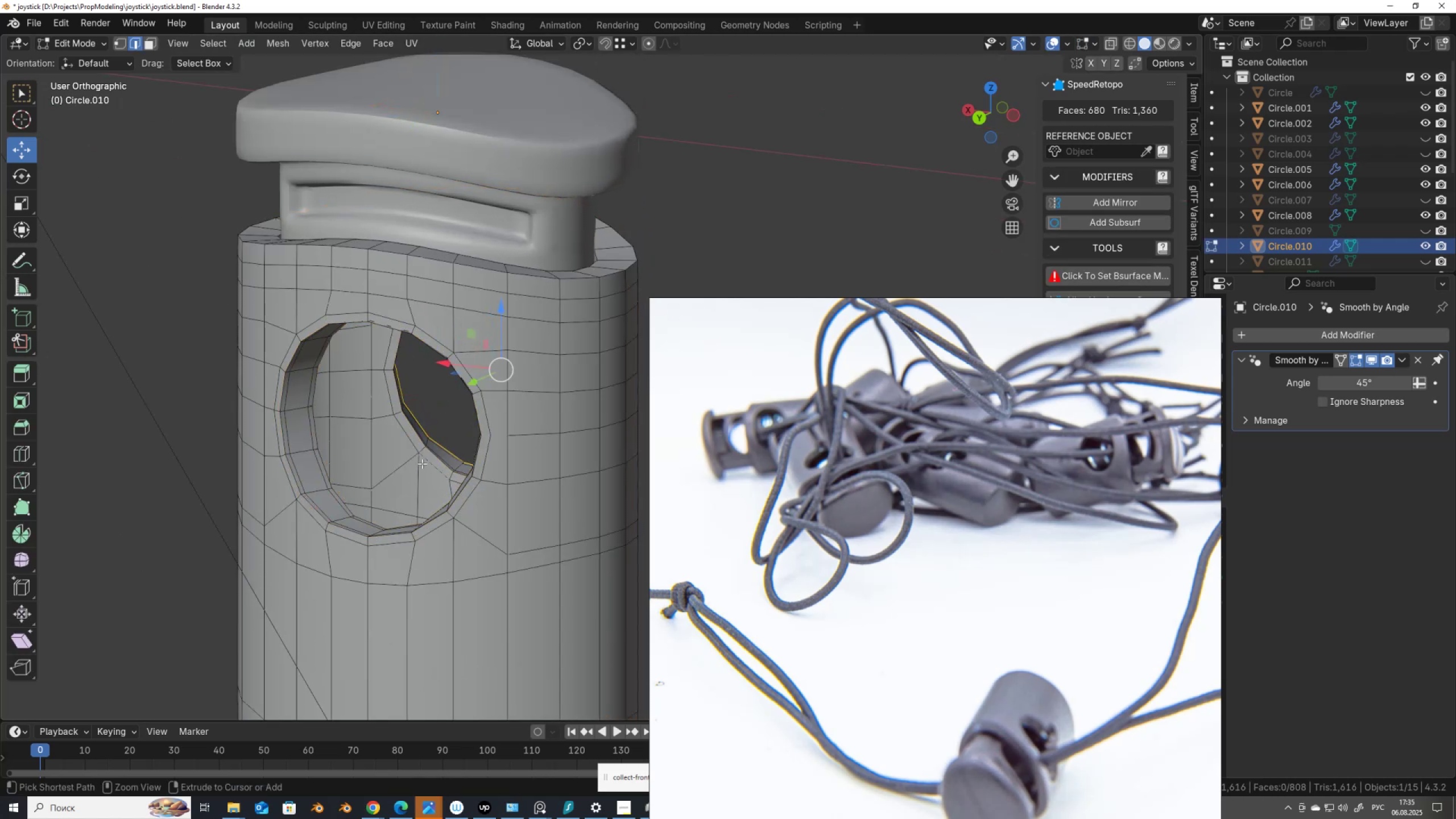 
key(Control+Z)
 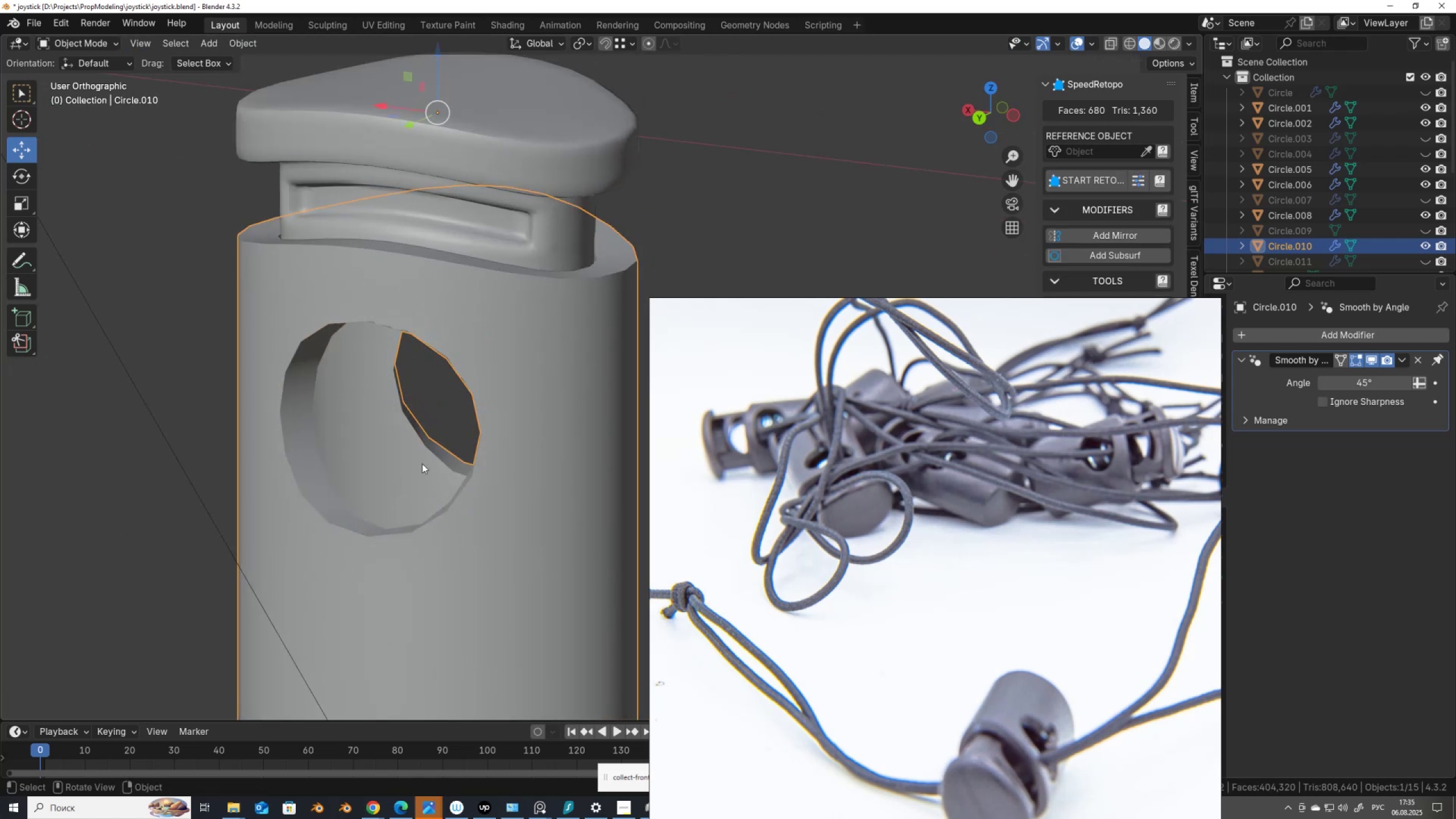 
key(Control+Tab)
 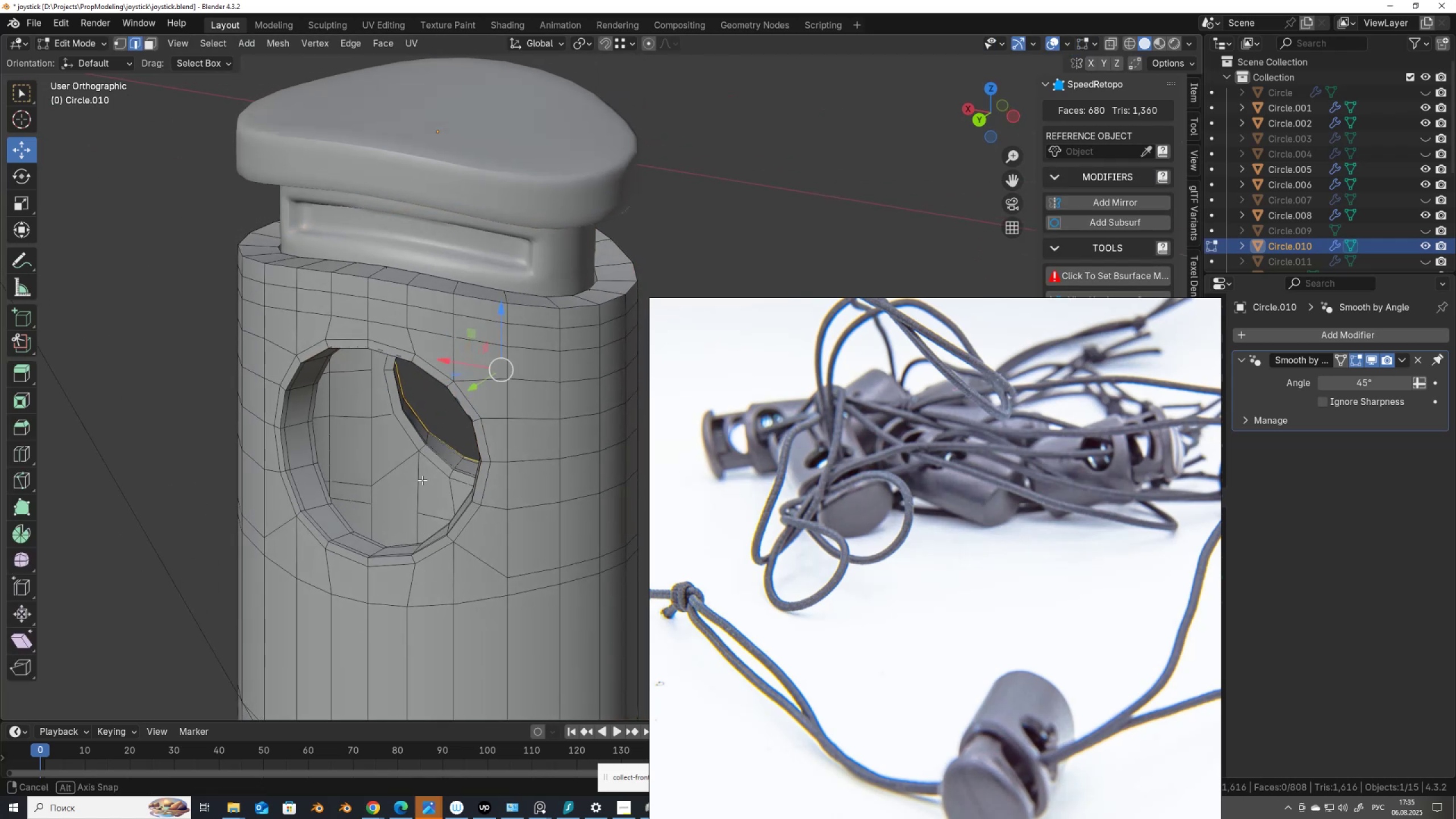 
key(Tab)
 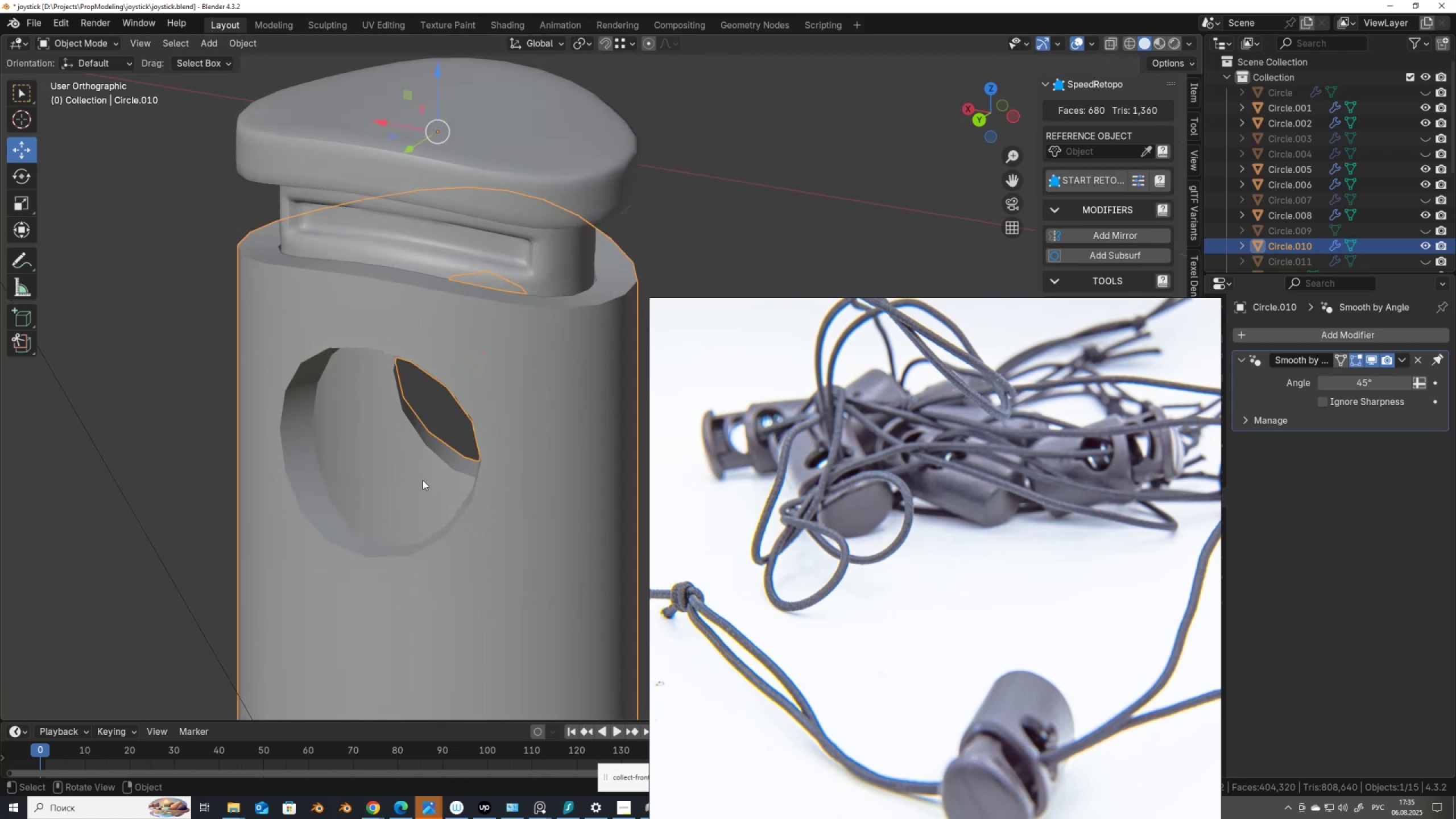 
key(Control+1)
 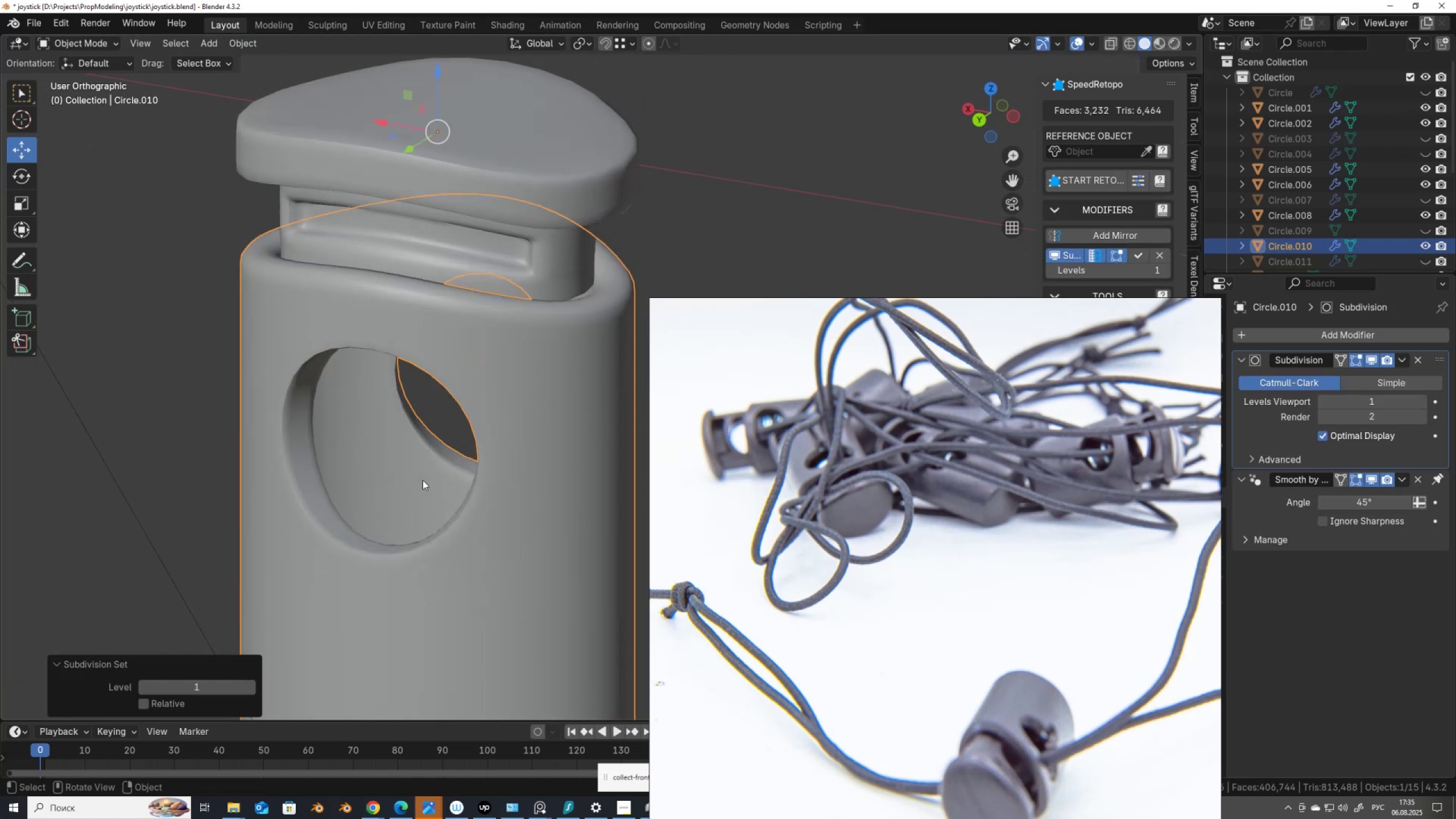 
scroll: coordinate [378, 491], scroll_direction: down, amount: 4.0
 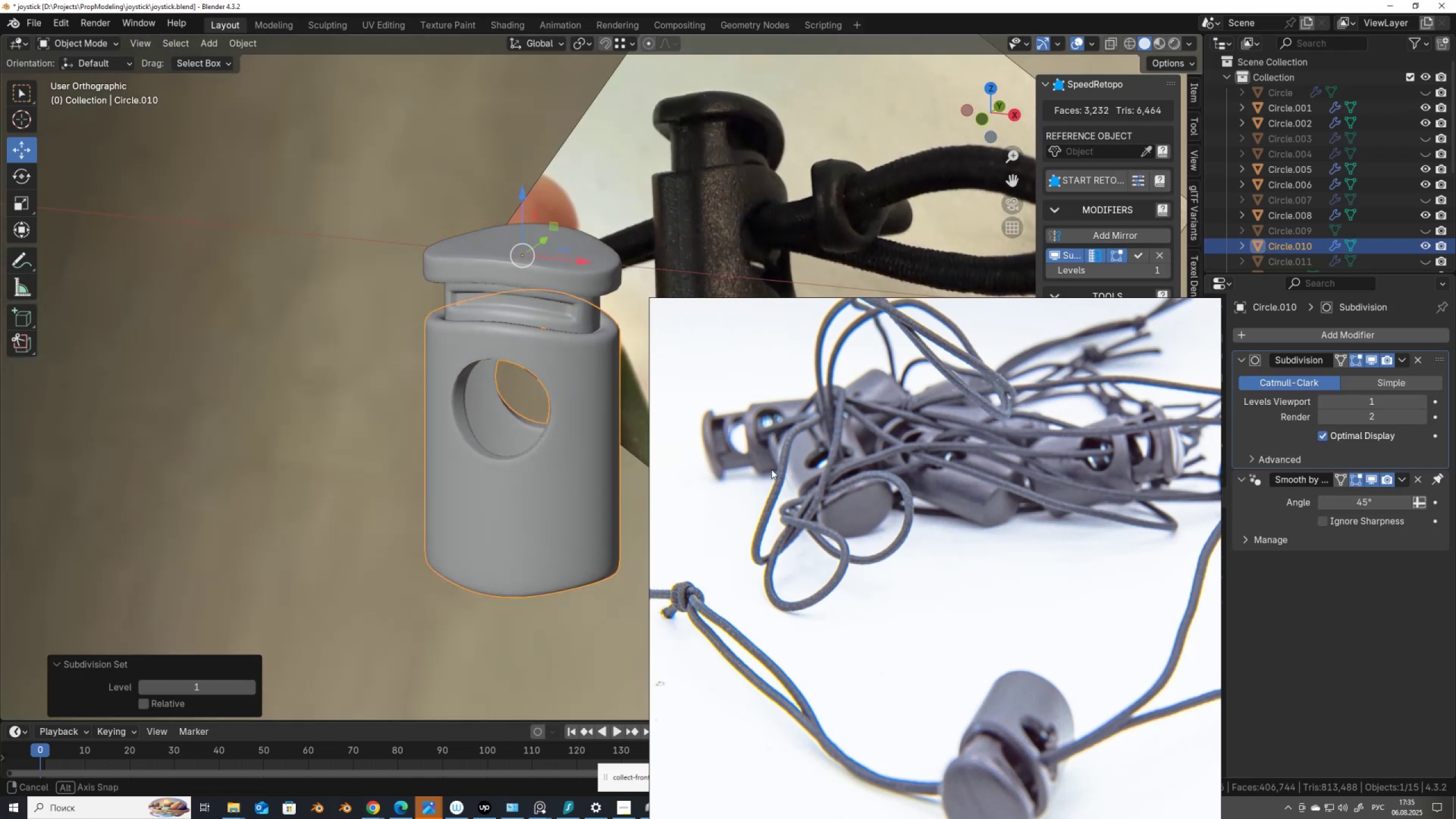 
hold_key(key=ShiftLeft, duration=0.66)
 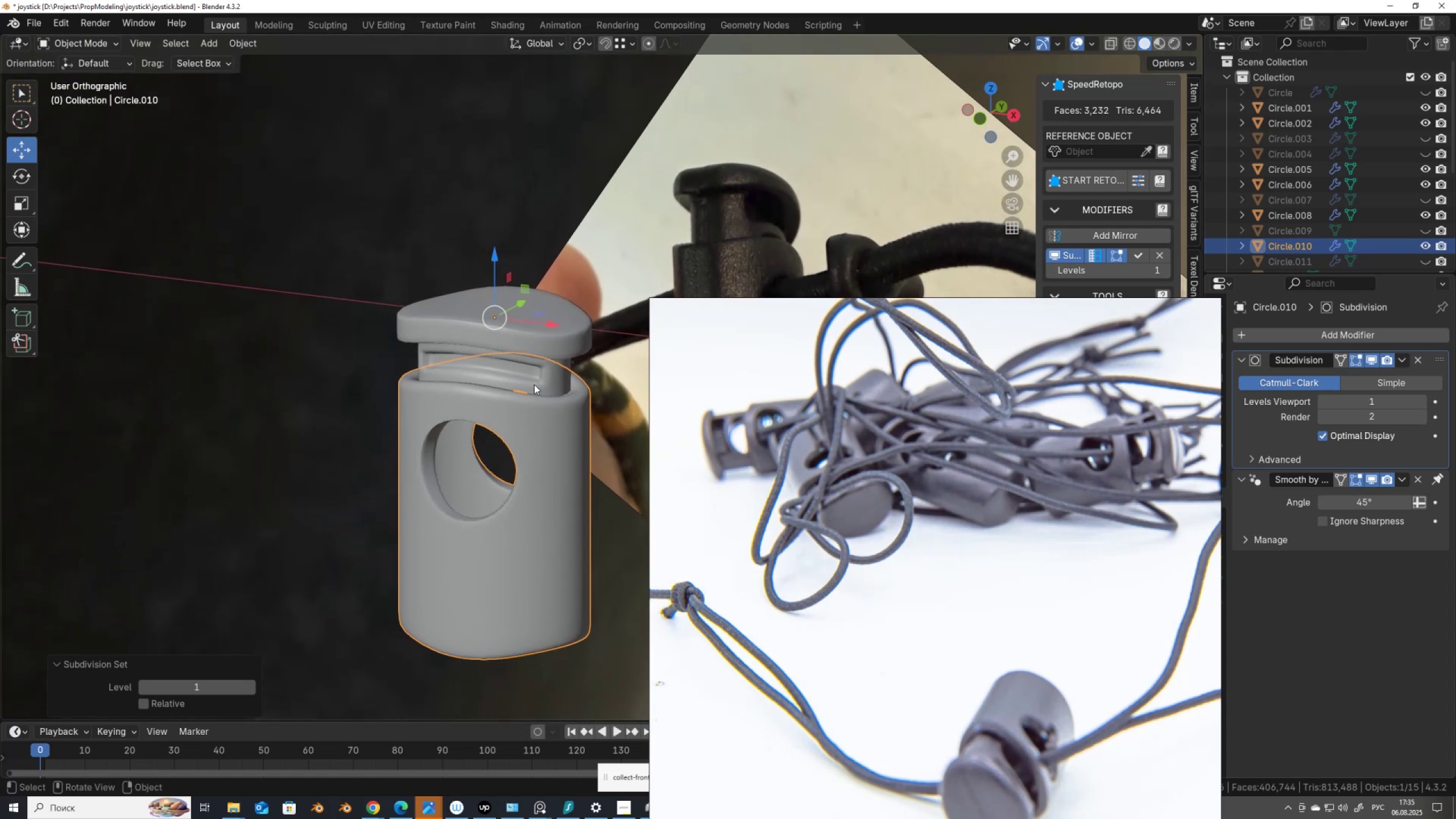 
scroll: coordinate [537, 370], scroll_direction: up, amount: 2.0
 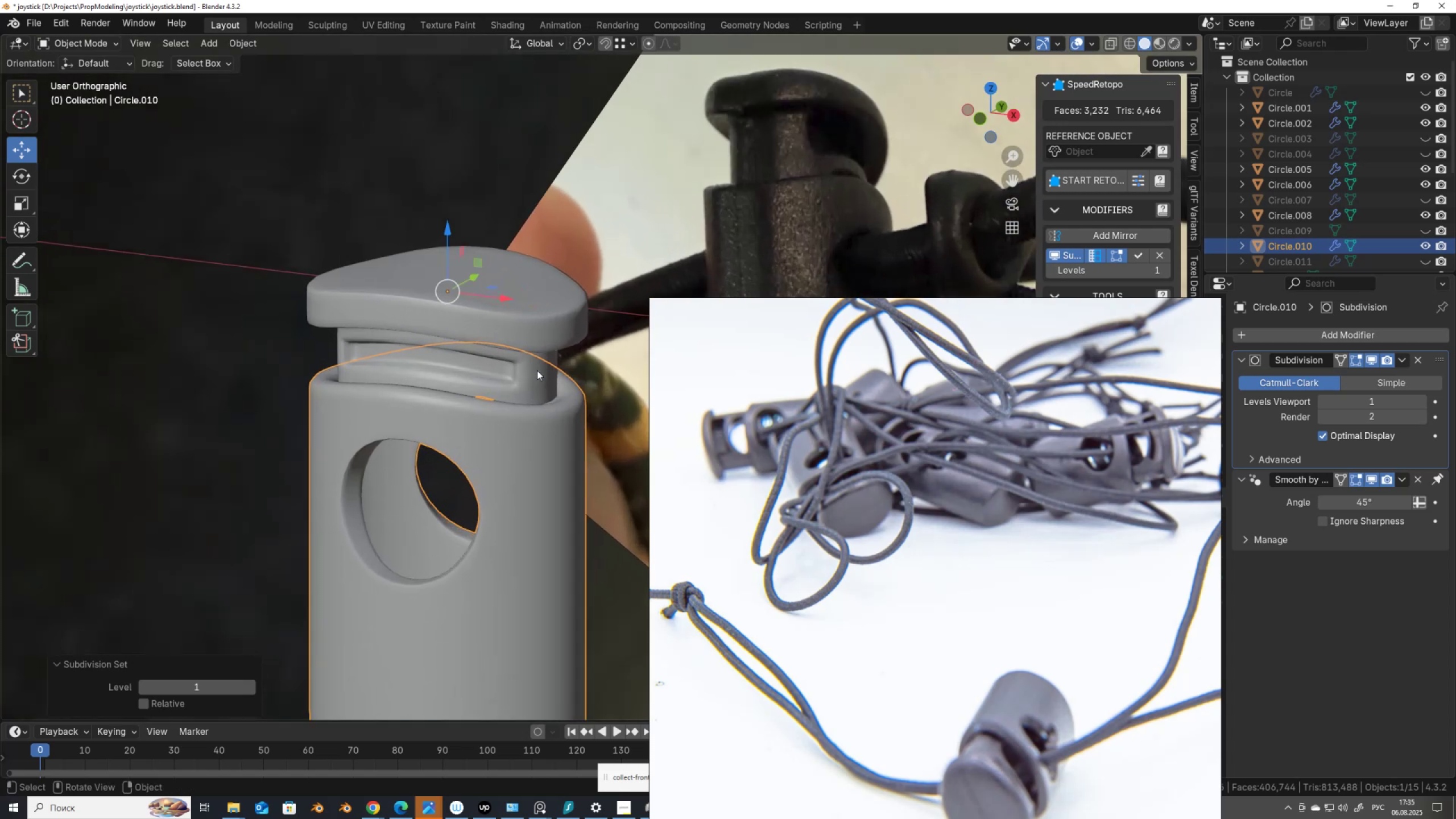 
left_click([537, 370])
 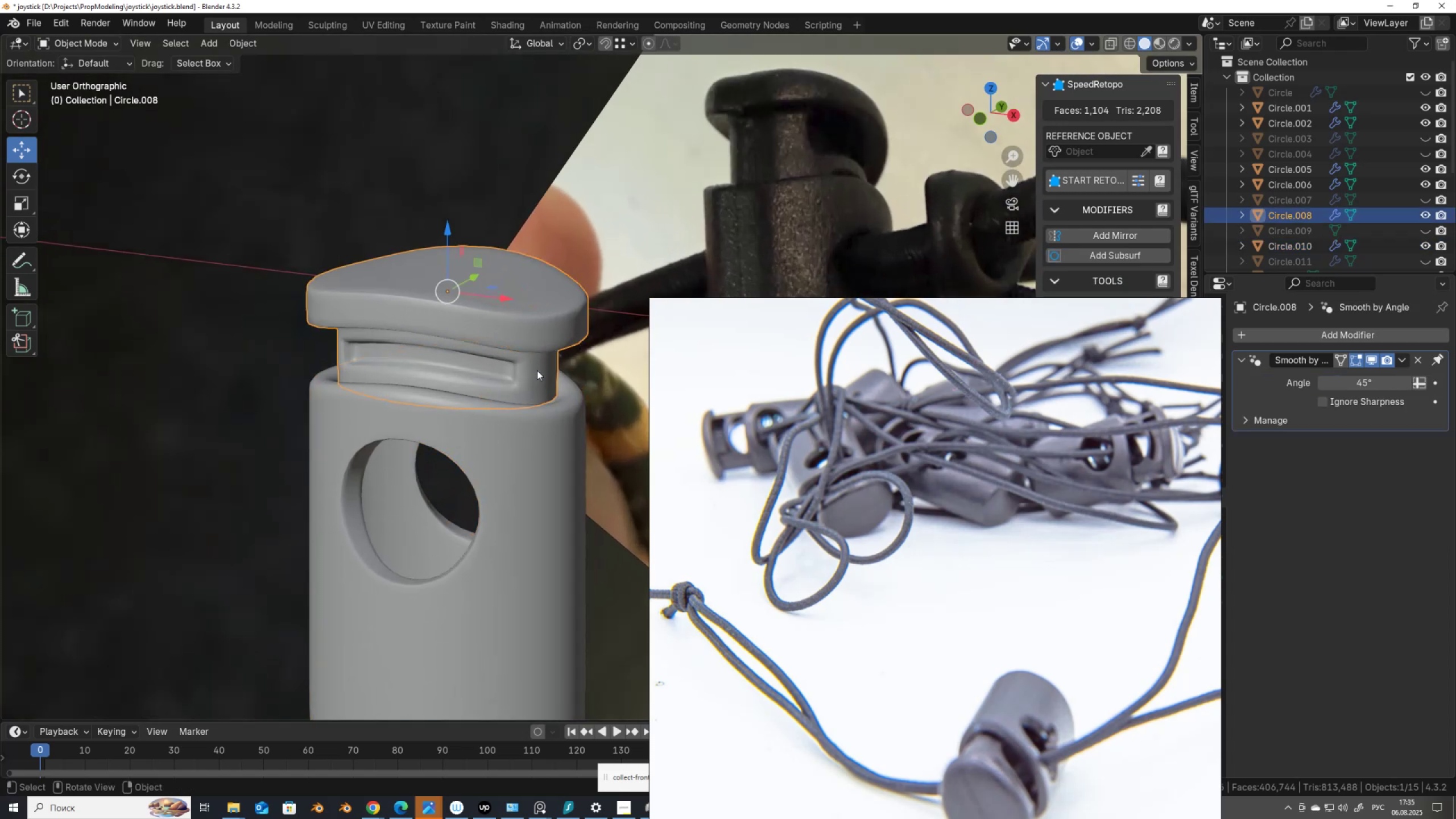 
scroll: coordinate [519, 394], scroll_direction: up, amount: 2.0
 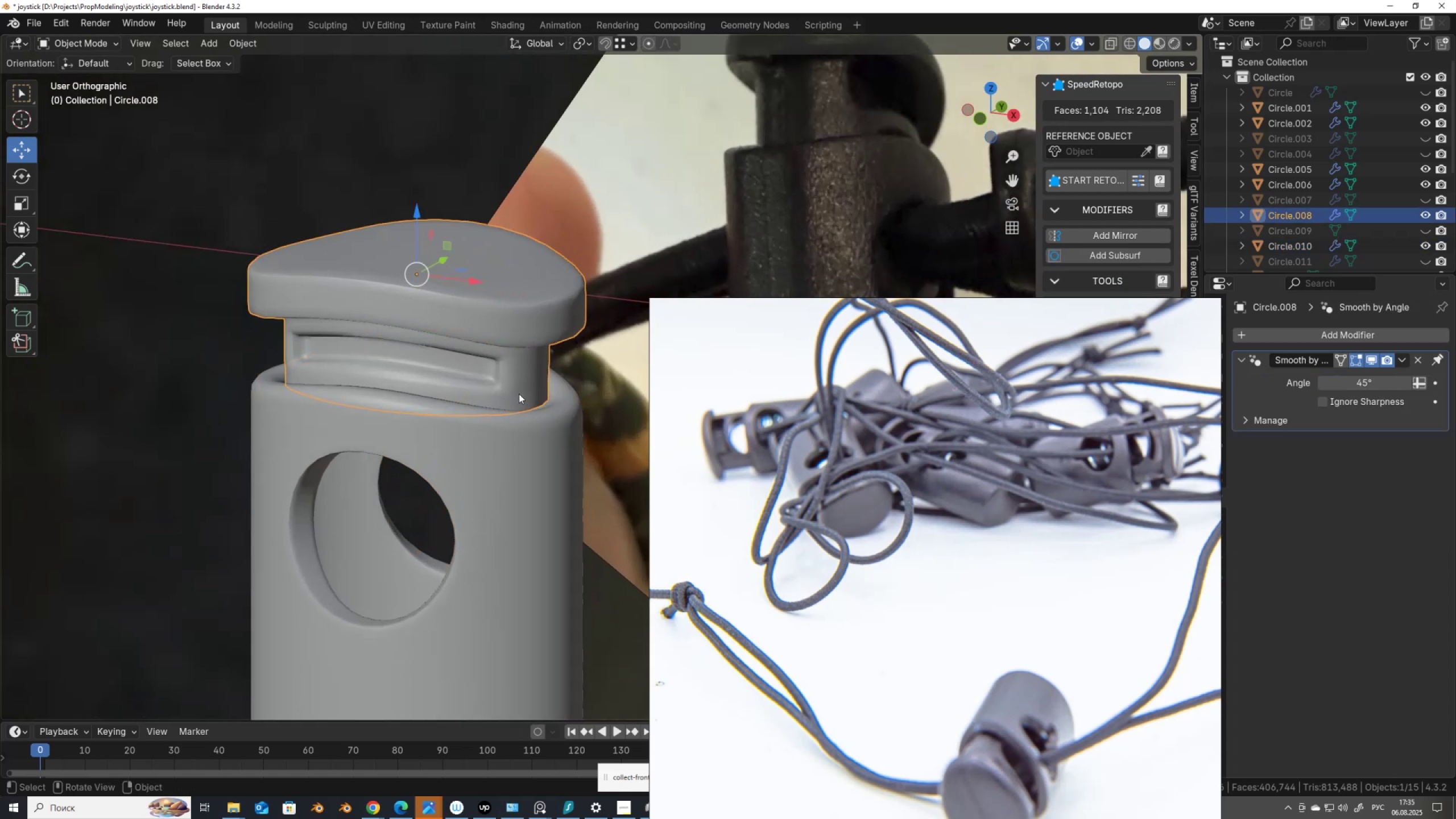 
key(Tab)
 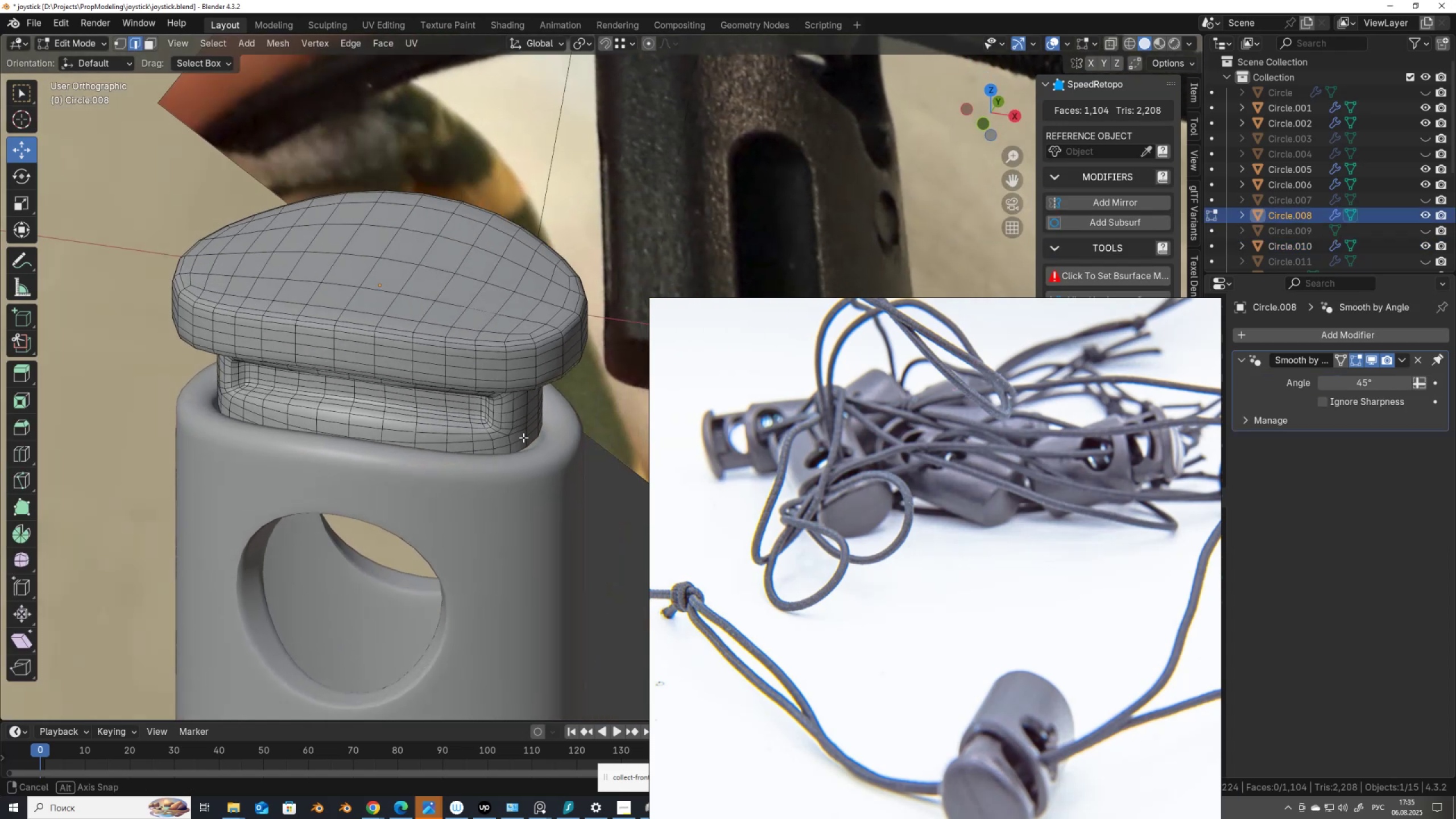 
key(Tab)
 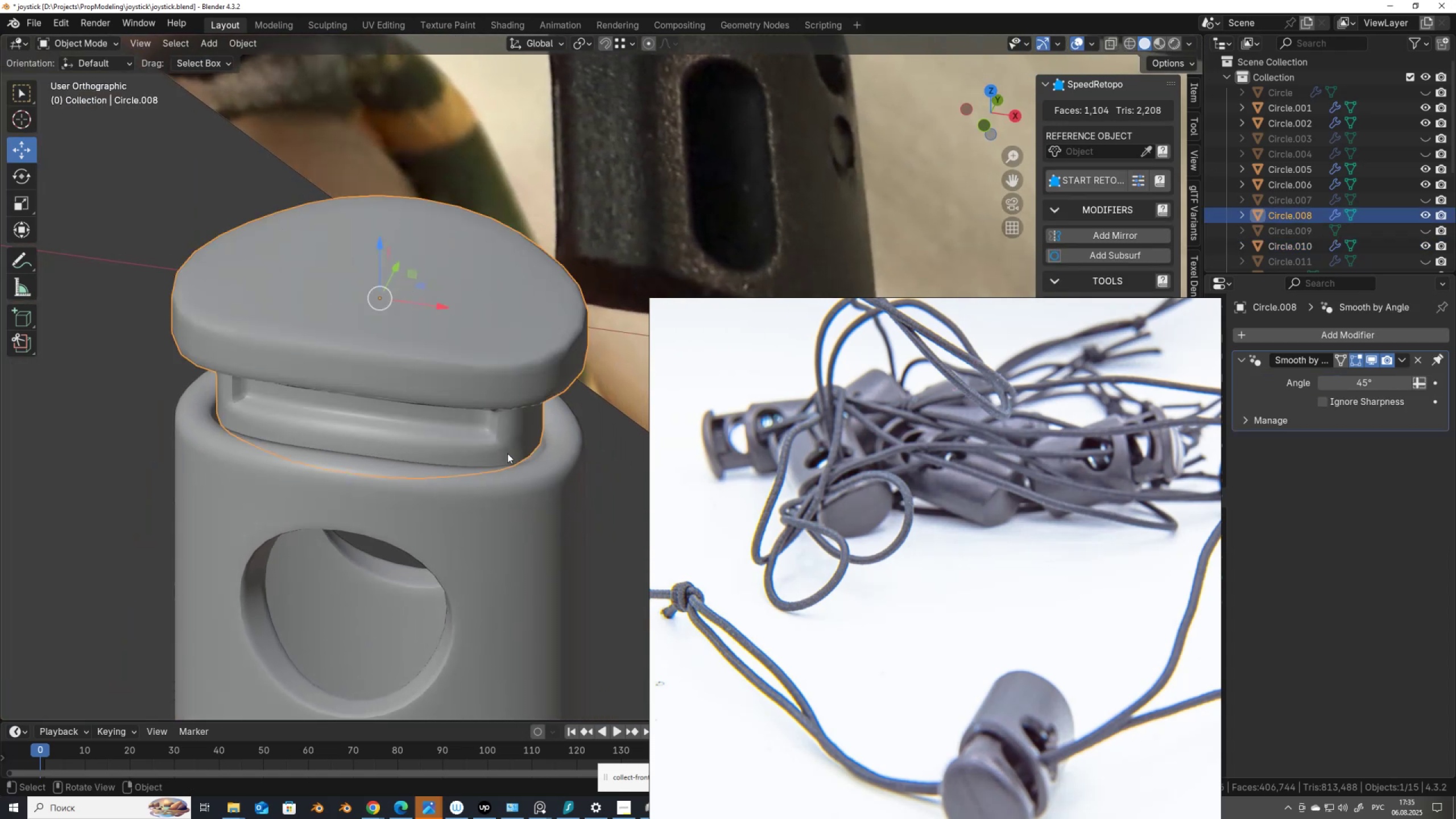 
scroll: coordinate [510, 518], scroll_direction: down, amount: 5.0
 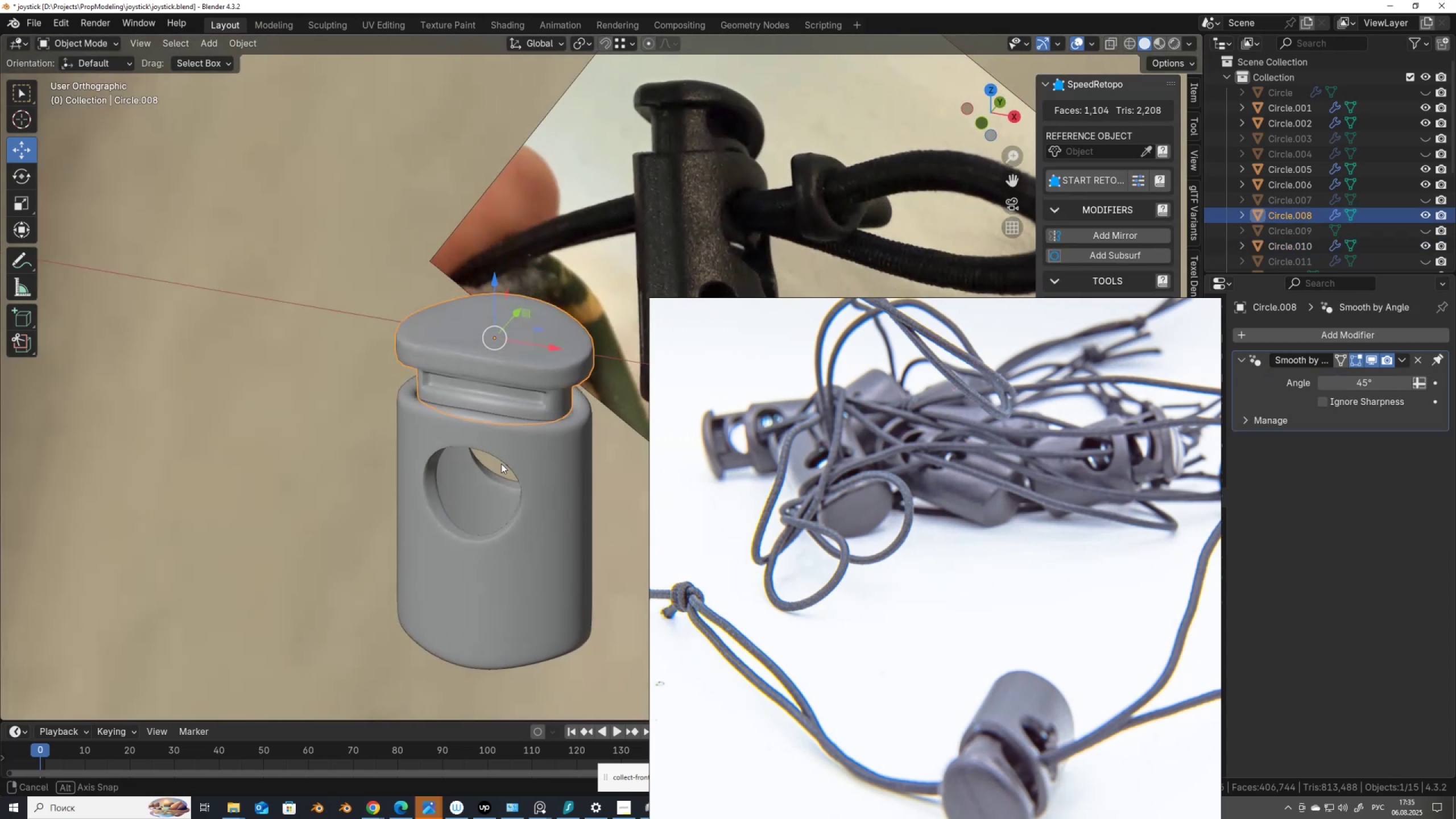 
wait(6.41)
 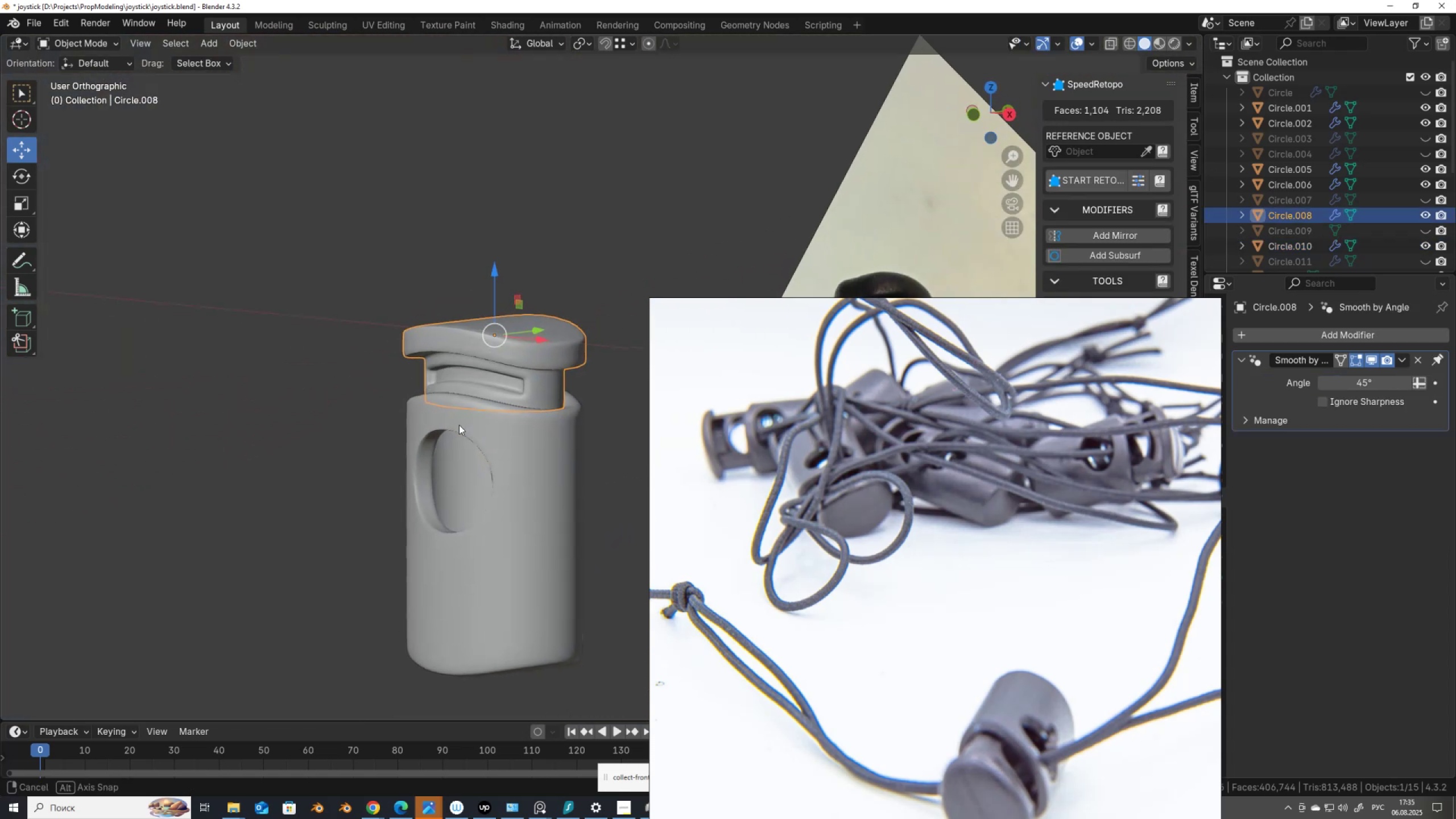 
scroll: coordinate [516, 455], scroll_direction: up, amount: 3.0
 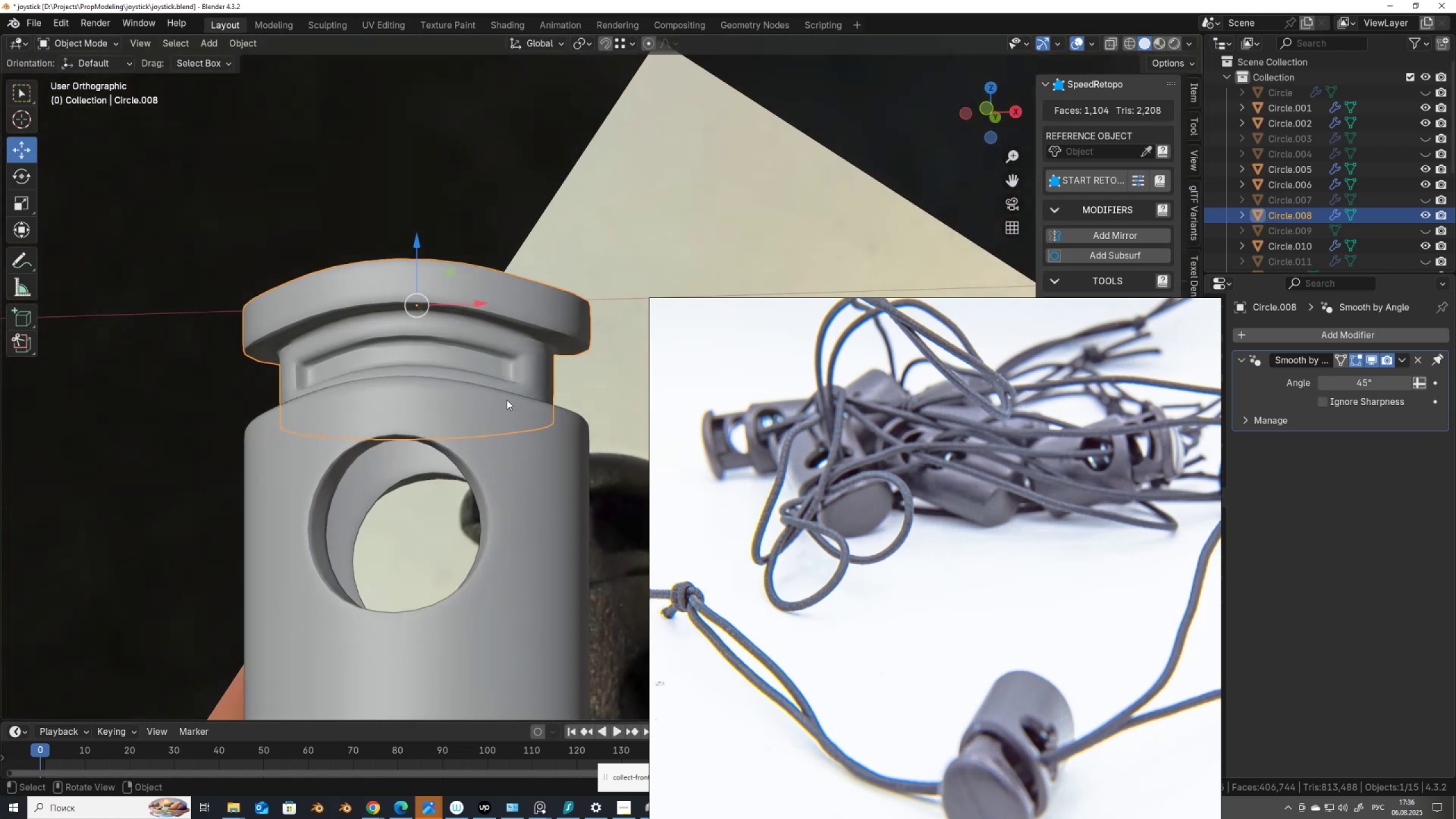 
key(Tab)
 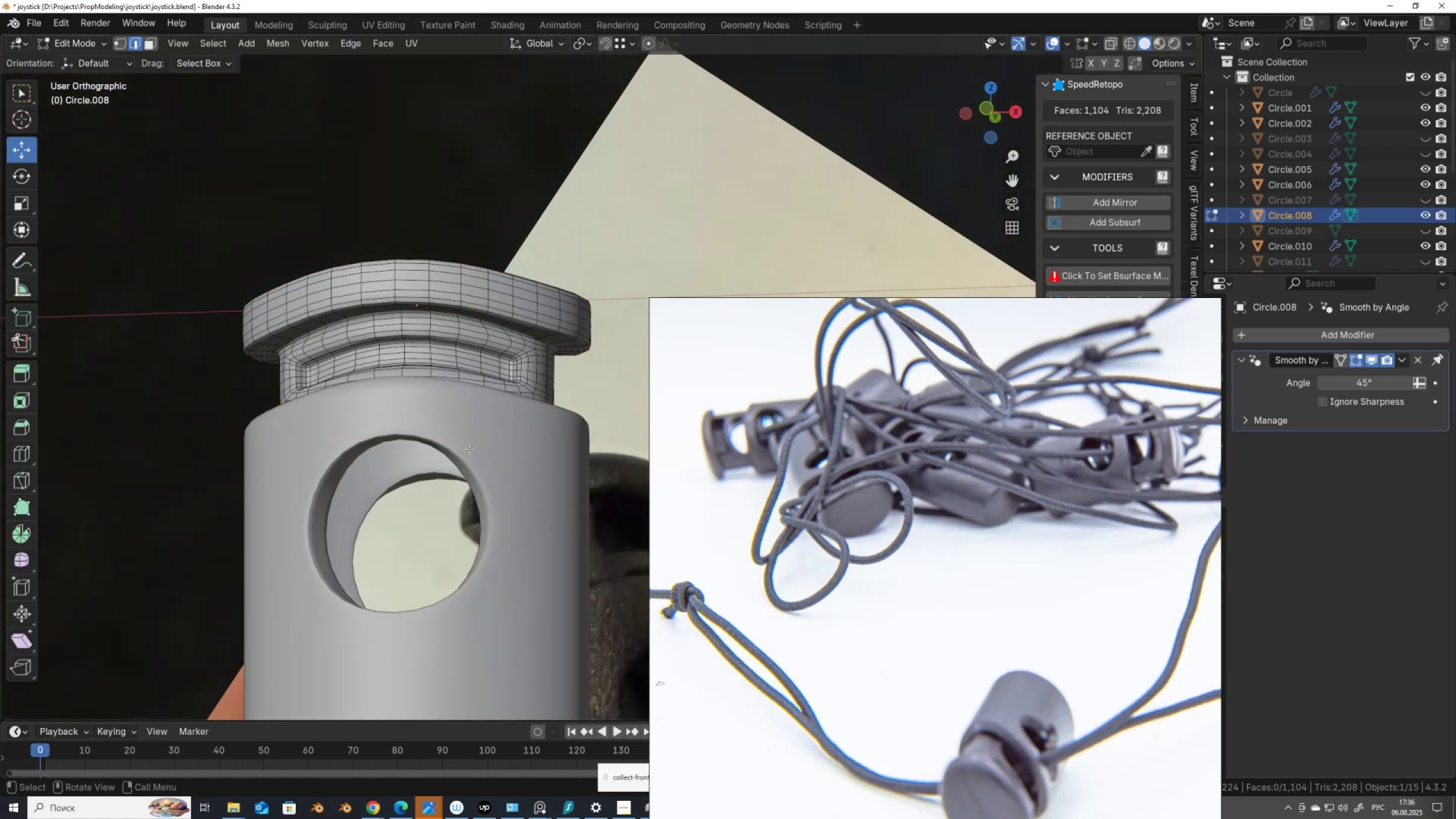 
scroll: coordinate [461, 458], scroll_direction: up, amount: 1.0
 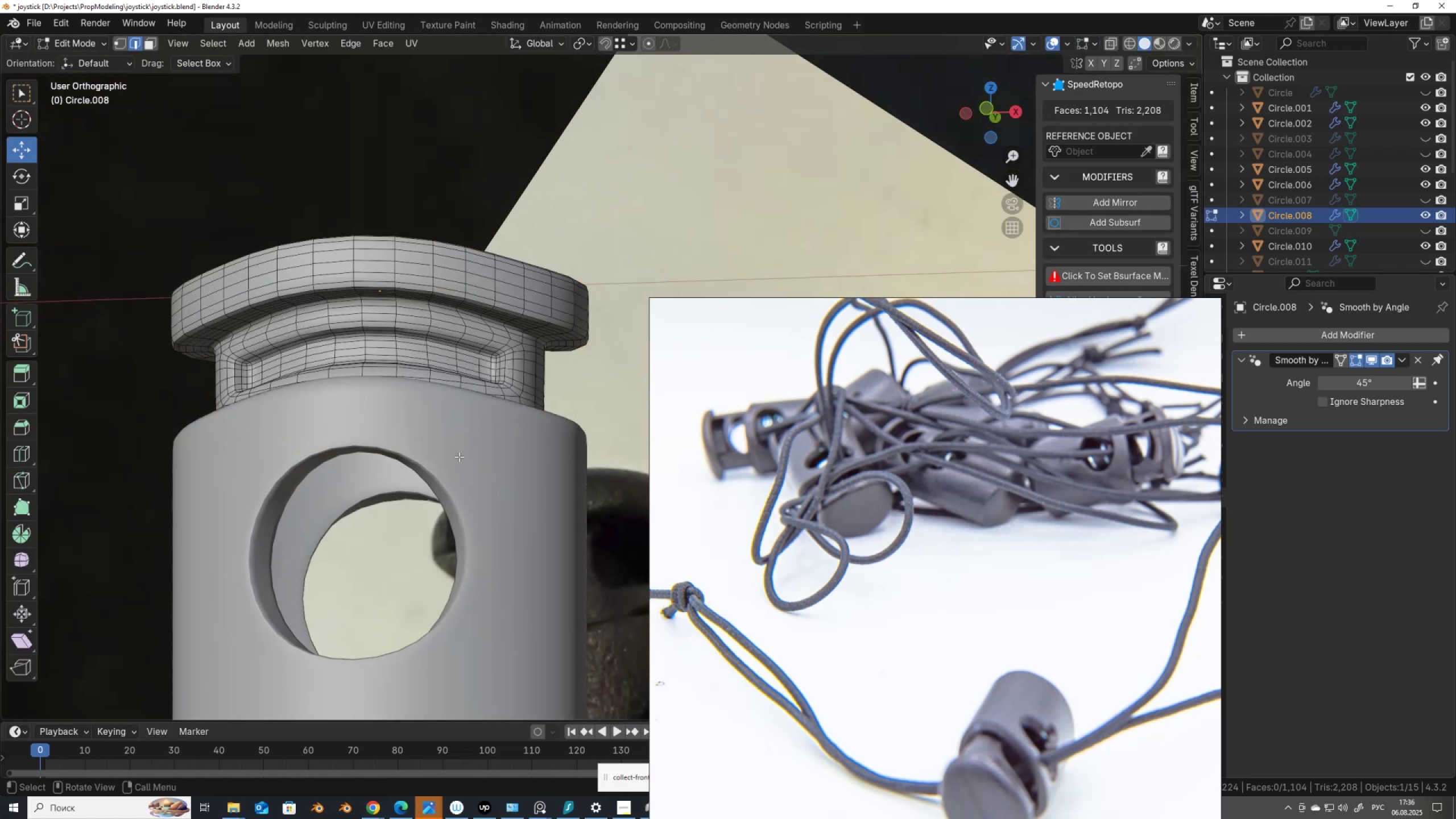 
key(Alt+AltLeft)
 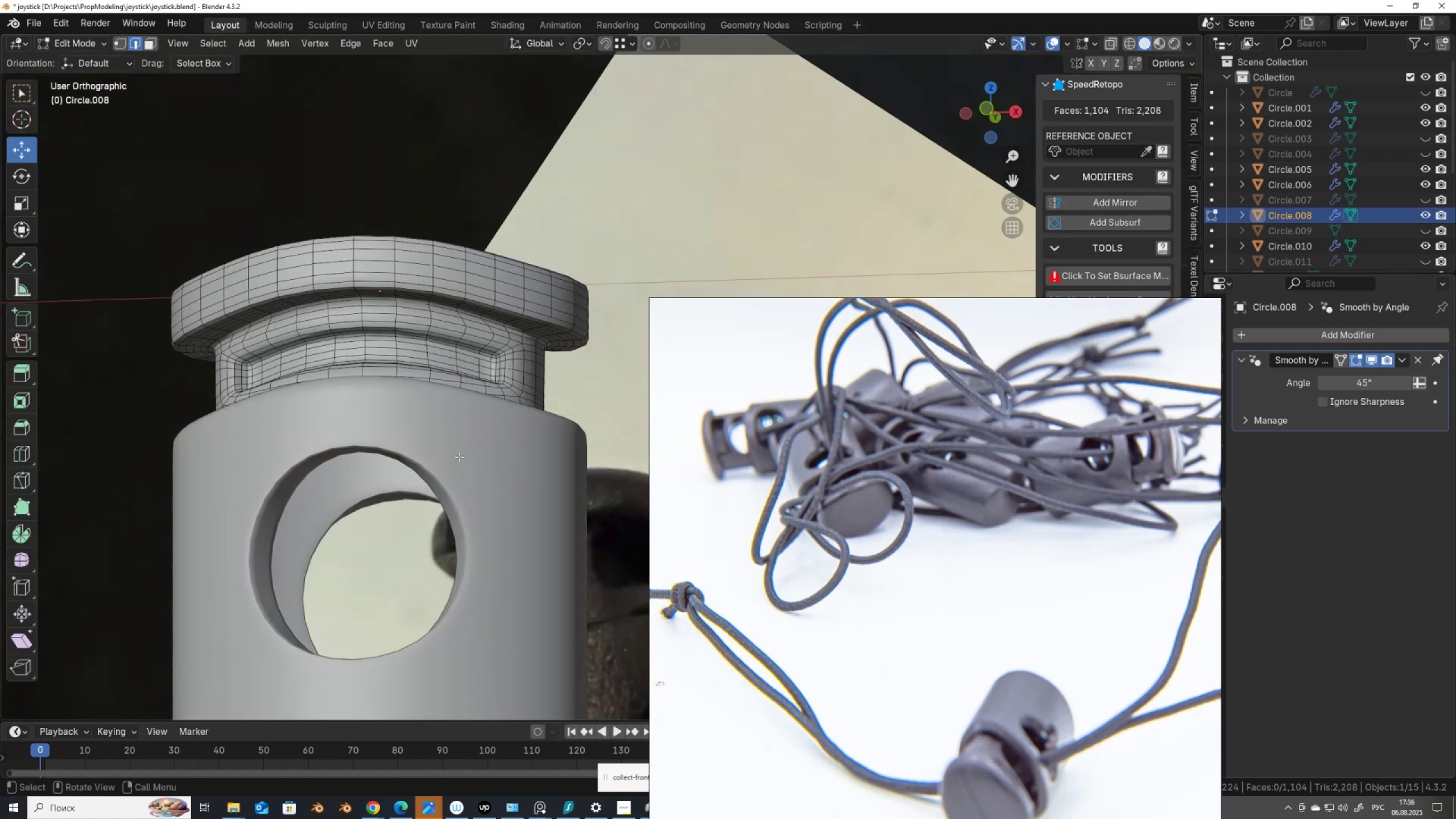 
key(Alt+Z)
 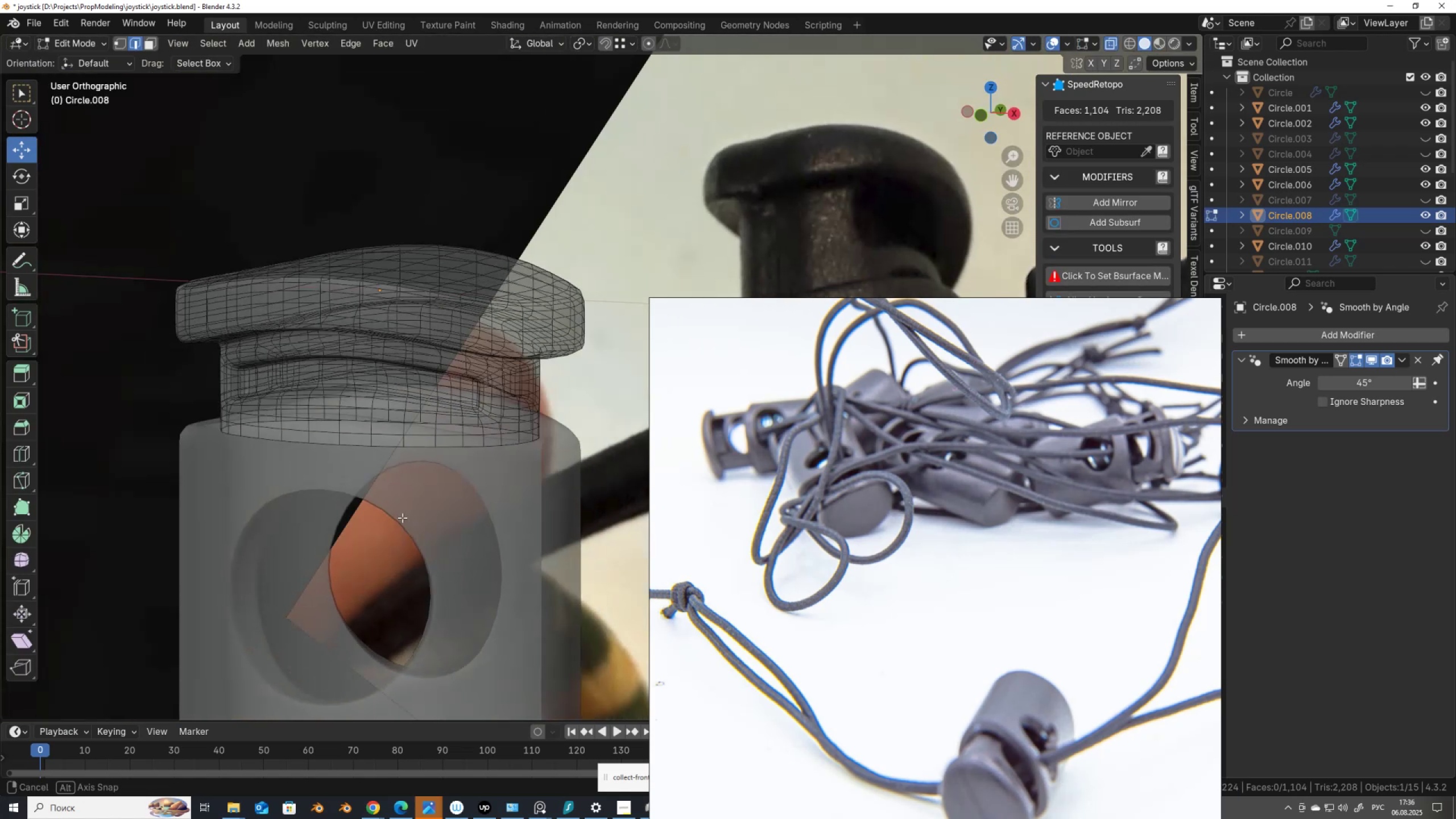 
hold_key(key=AltLeft, duration=0.71)
left_click([342, 461])
 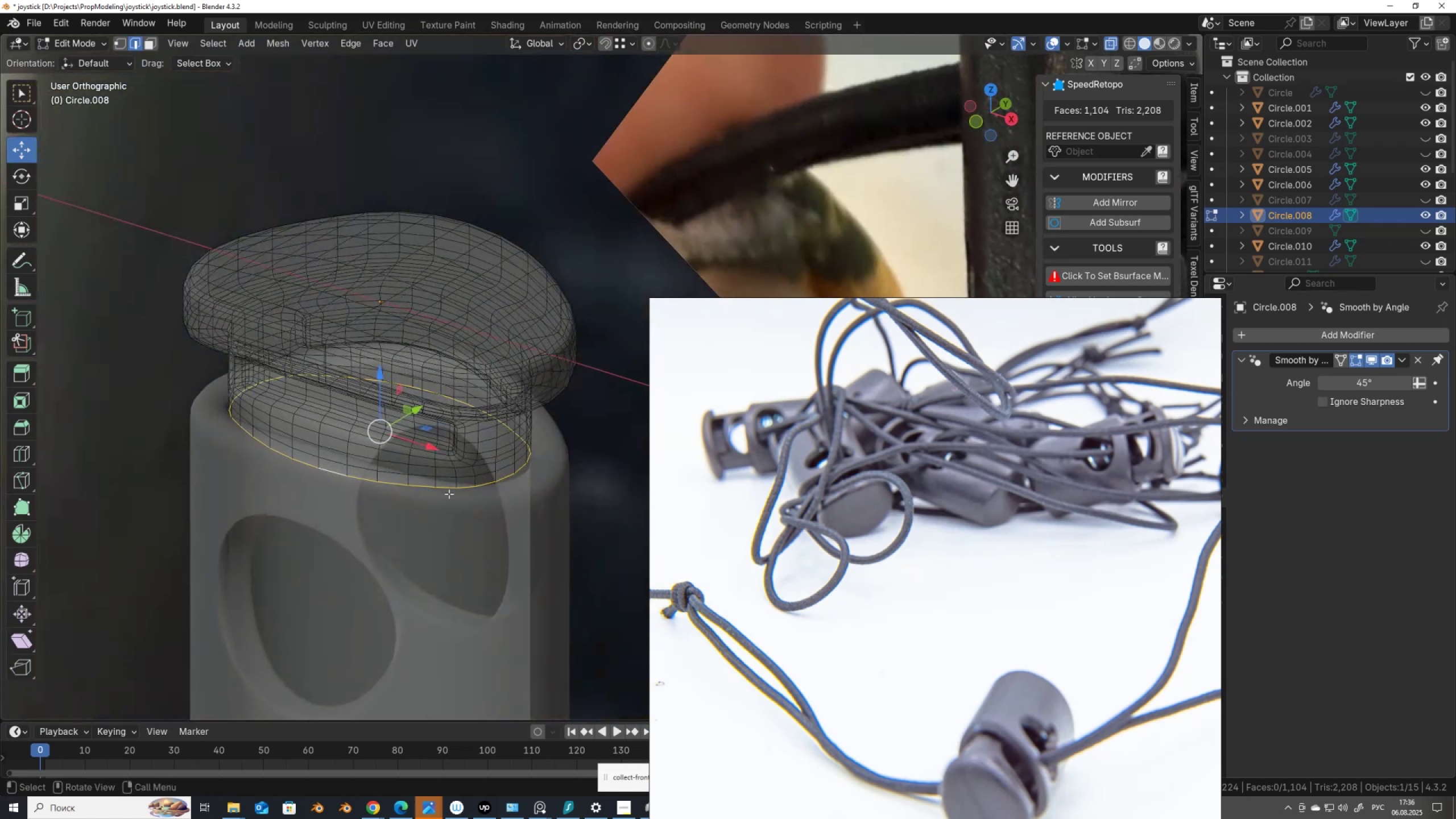 
type(fi)
 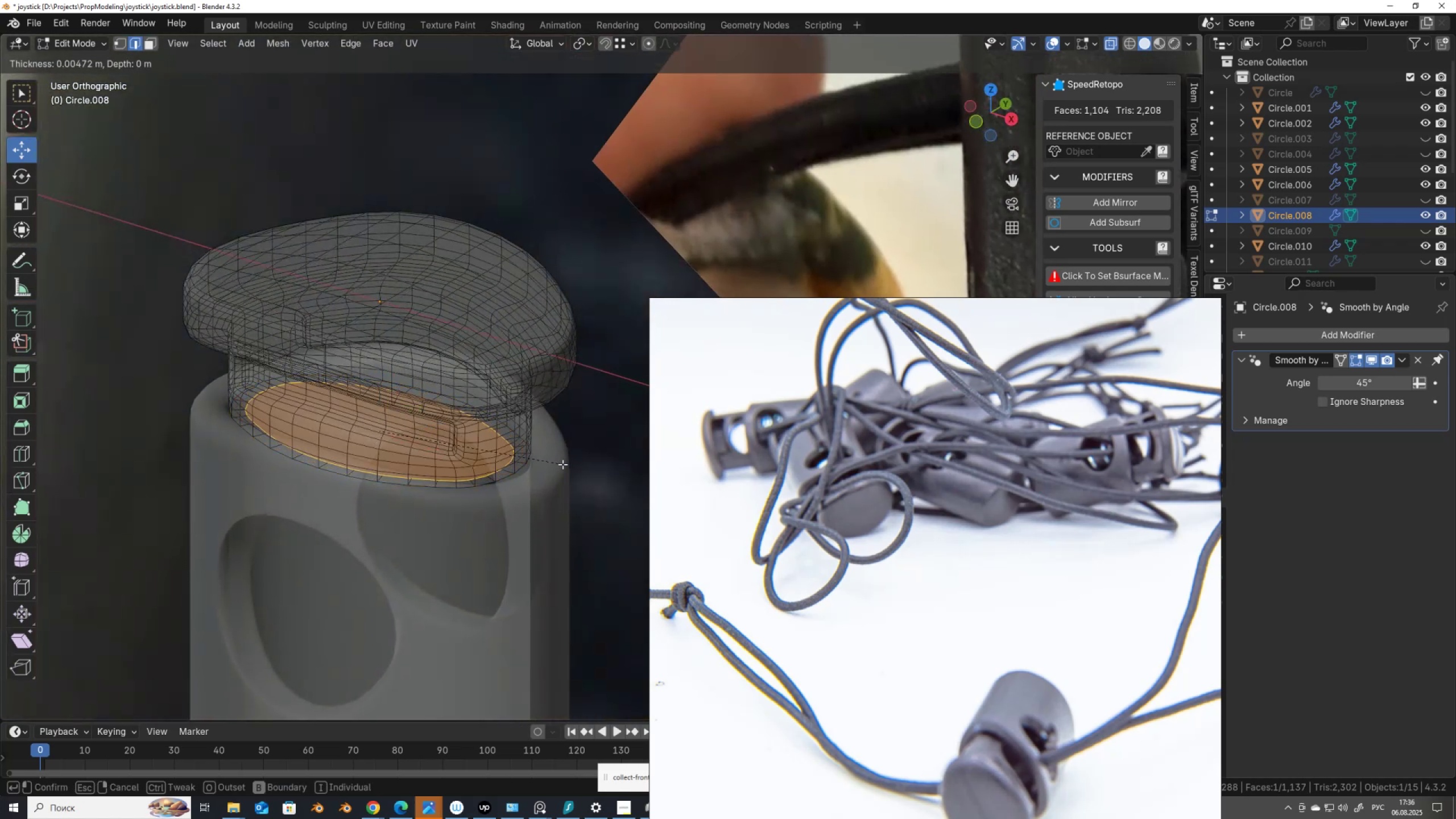 
left_click([562, 464])
 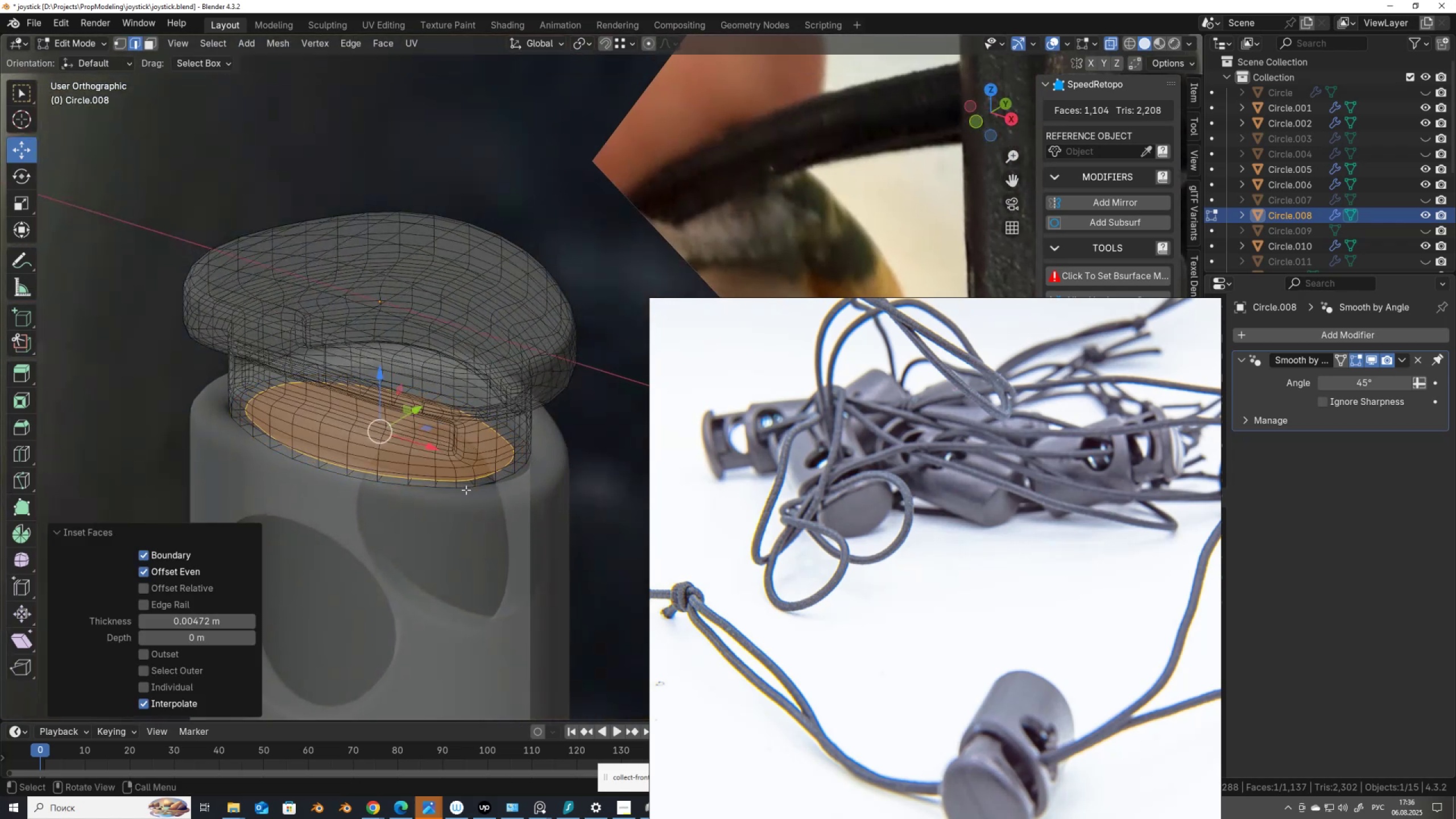 
scroll: coordinate [397, 470], scroll_direction: up, amount: 2.0
 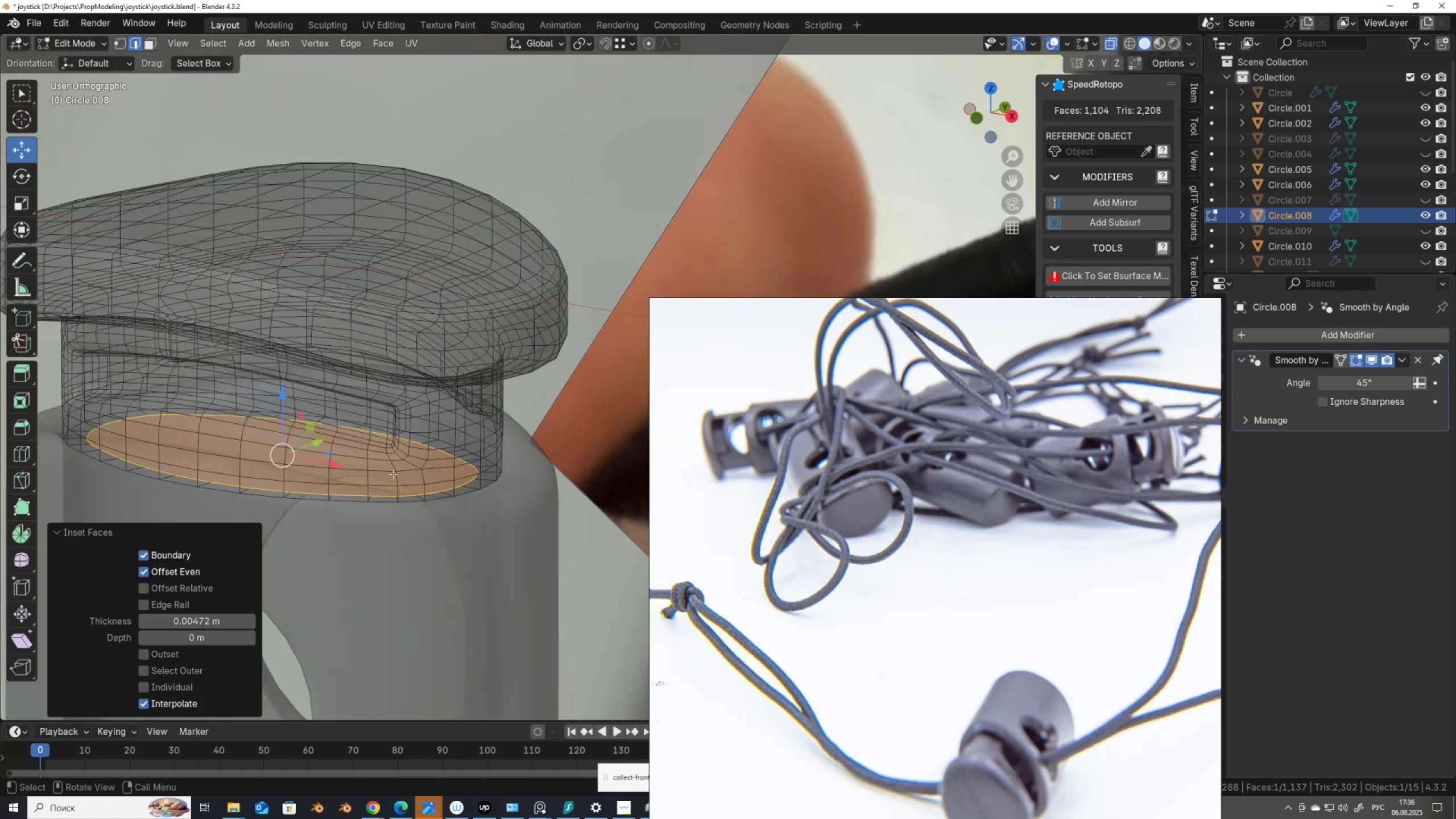 
hold_key(key=ShiftLeft, duration=0.45)
 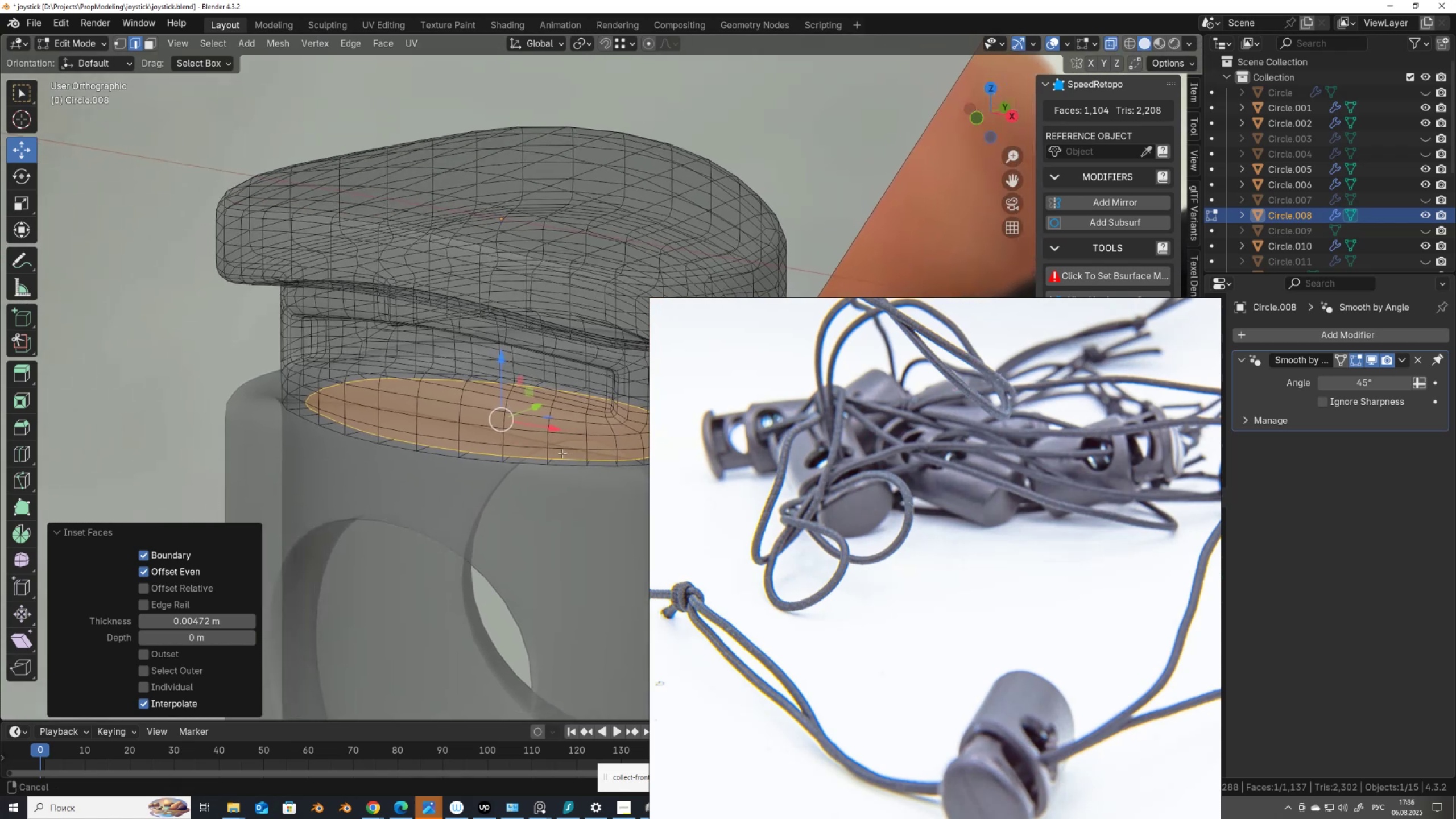 
scroll: coordinate [562, 453], scroll_direction: up, amount: 1.0
 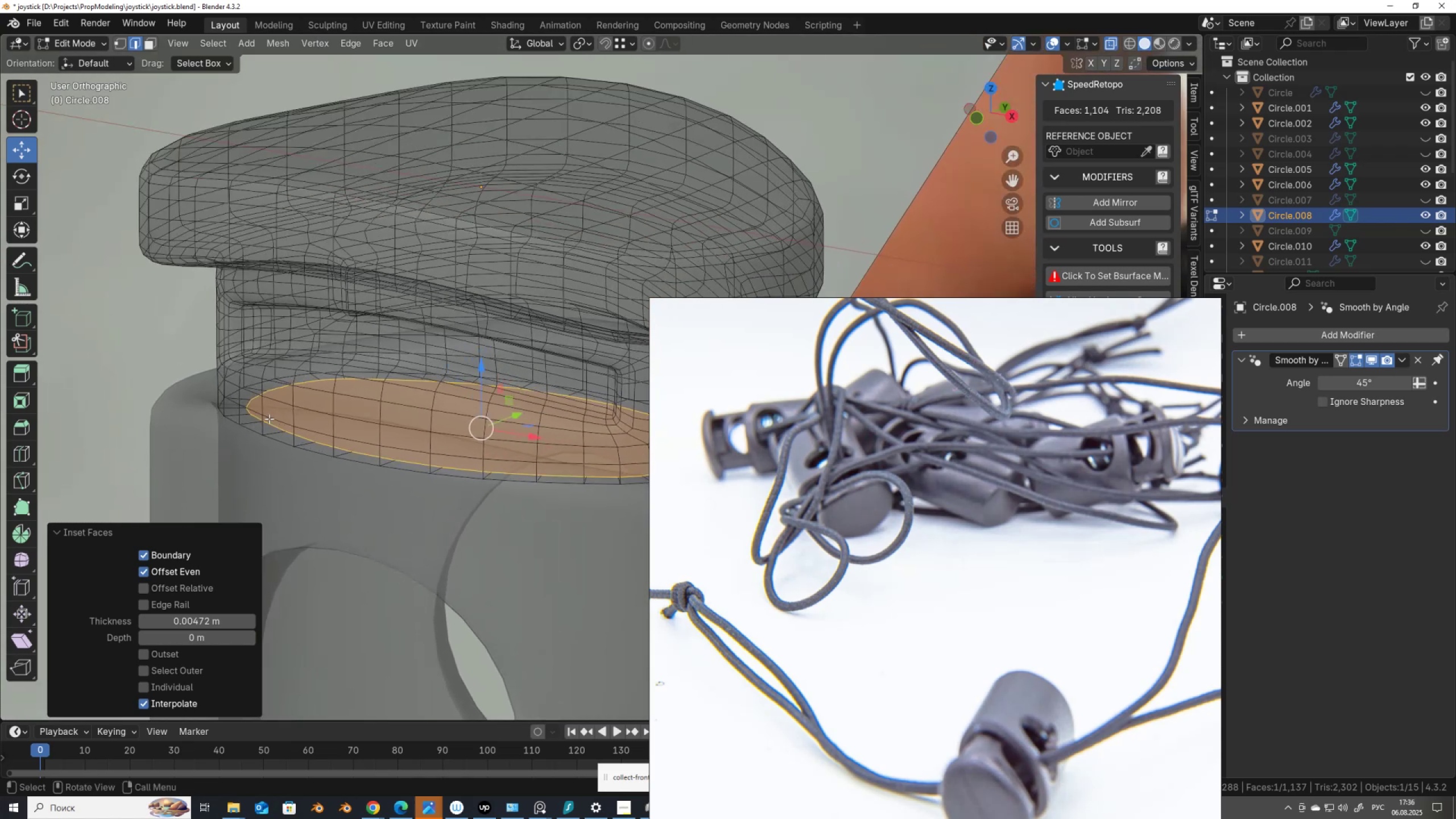 
hold_key(key=AltLeft, duration=0.78)
left_click([234, 400])
 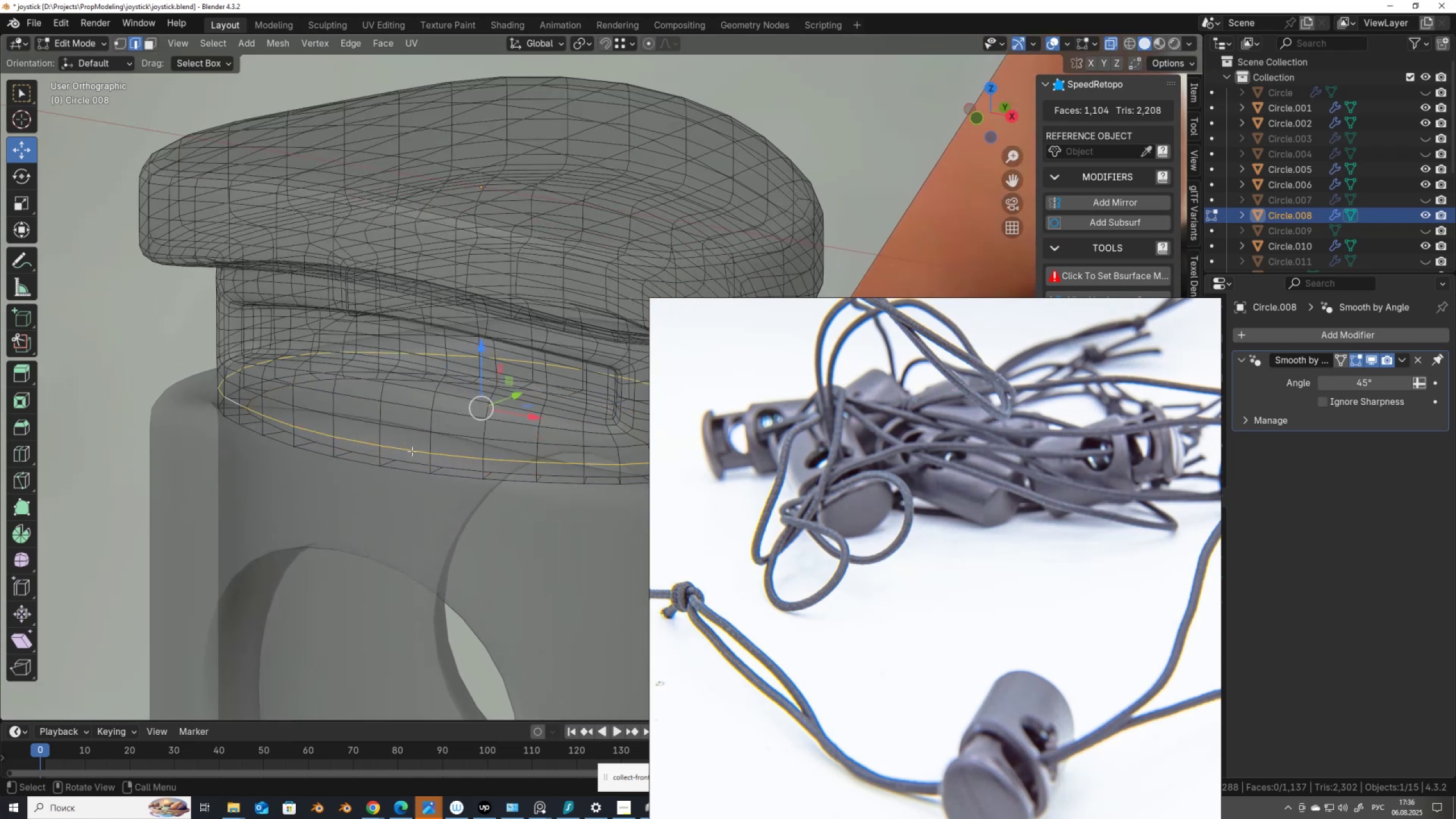 
key(Shift+ShiftLeft)
 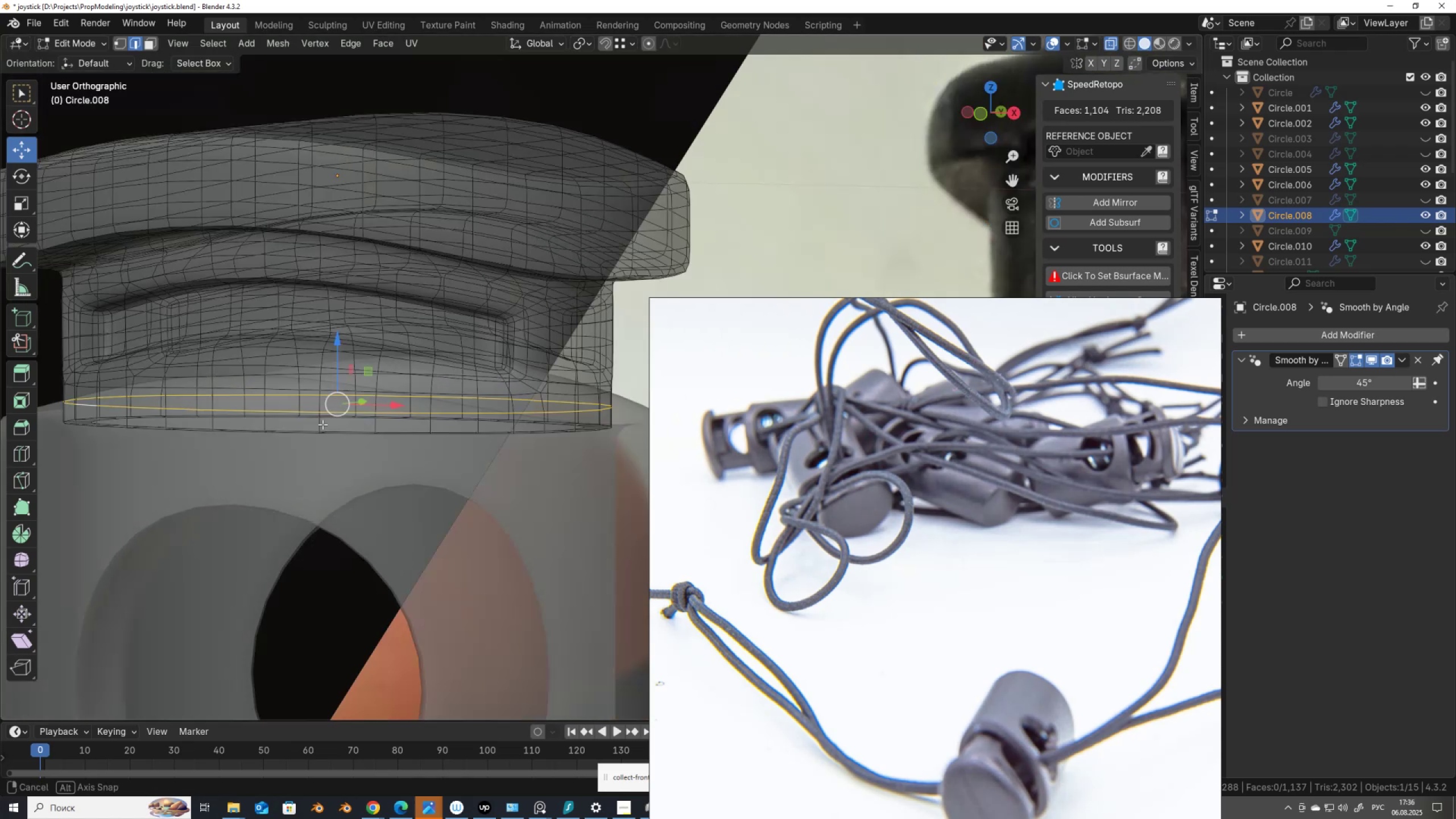 
hold_key(key=AltLeft, duration=0.37)
 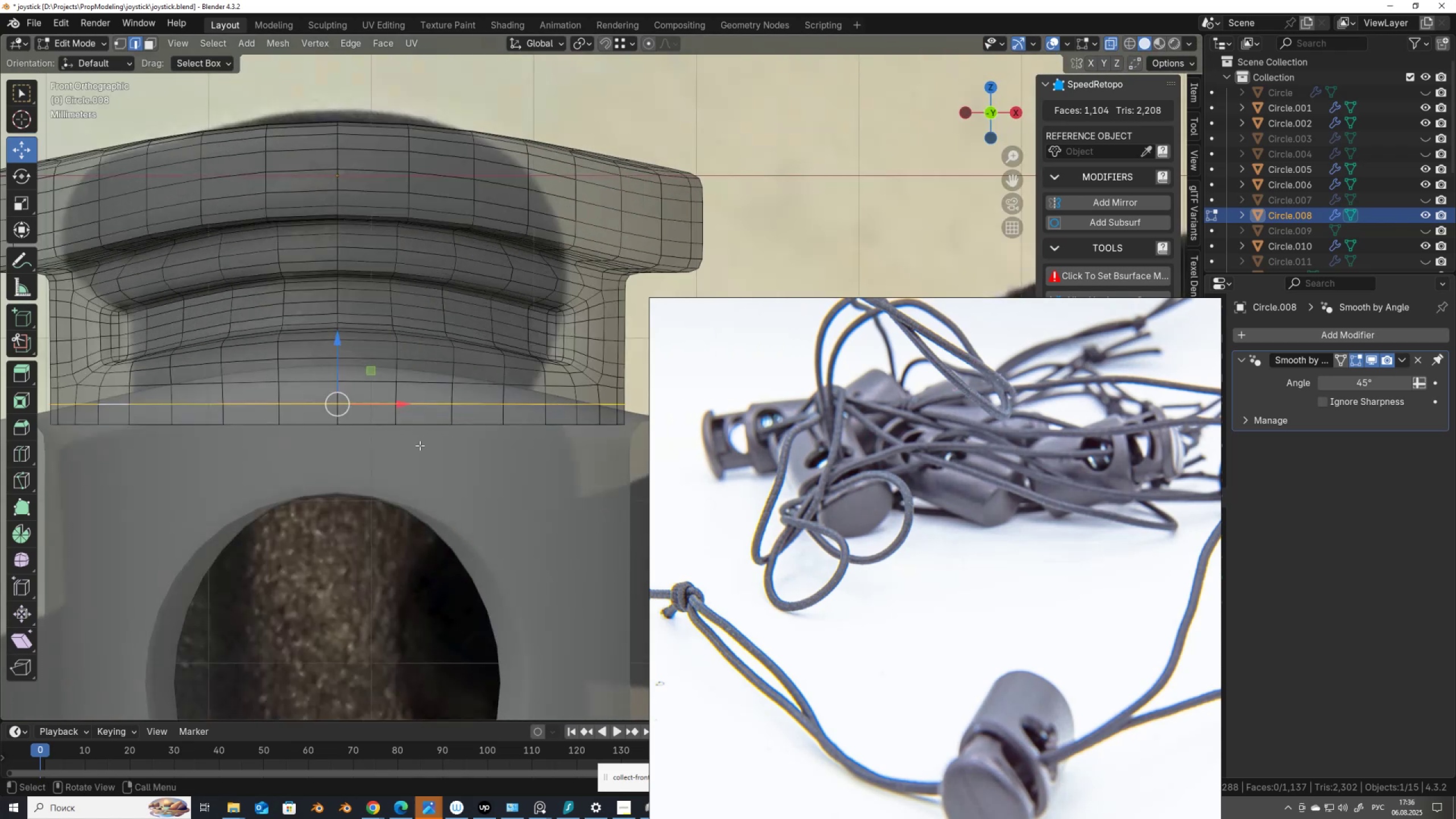 
scroll: coordinate [420, 448], scroll_direction: down, amount: 2.0
 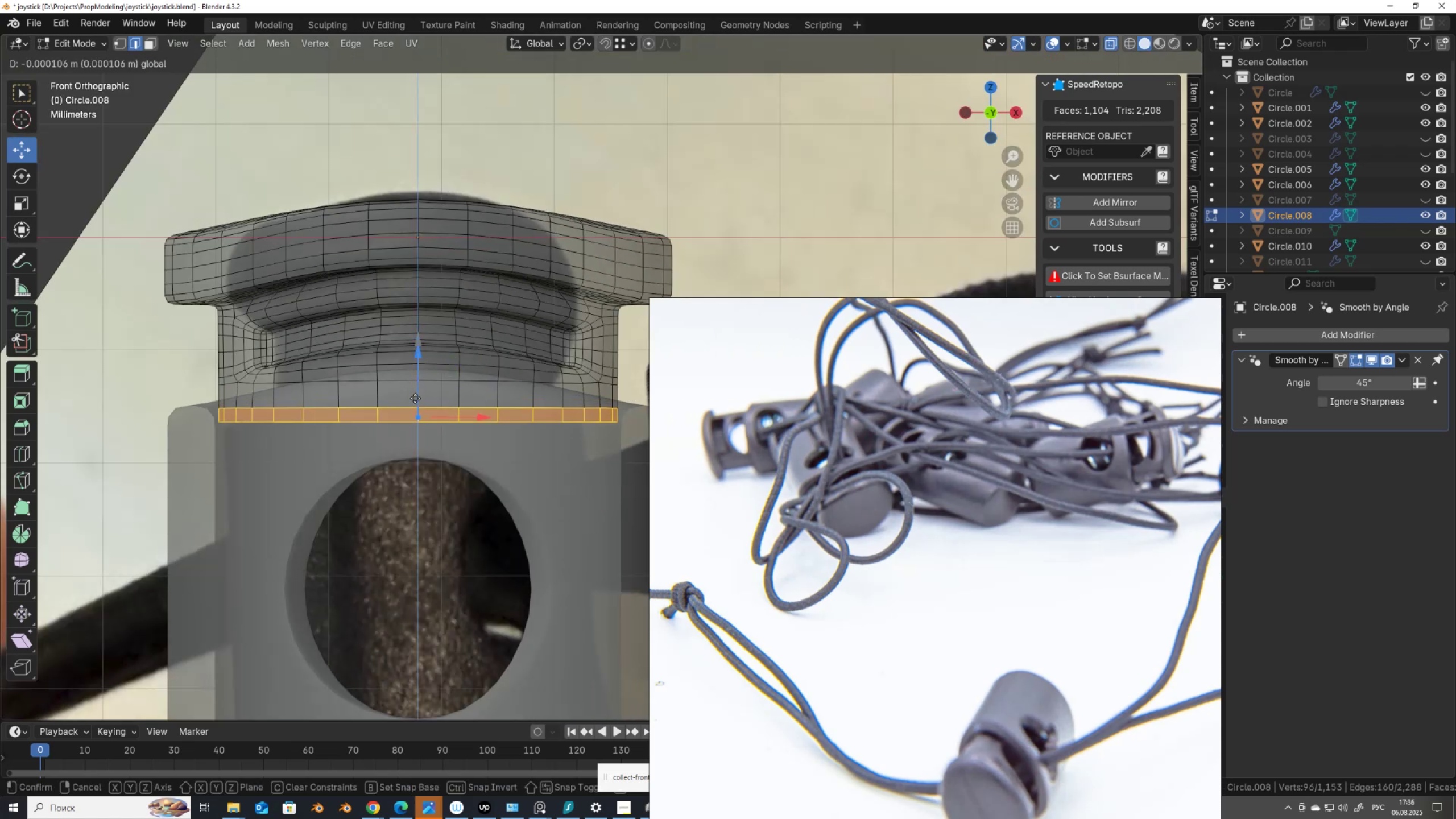 
key(Alt+AltLeft)
 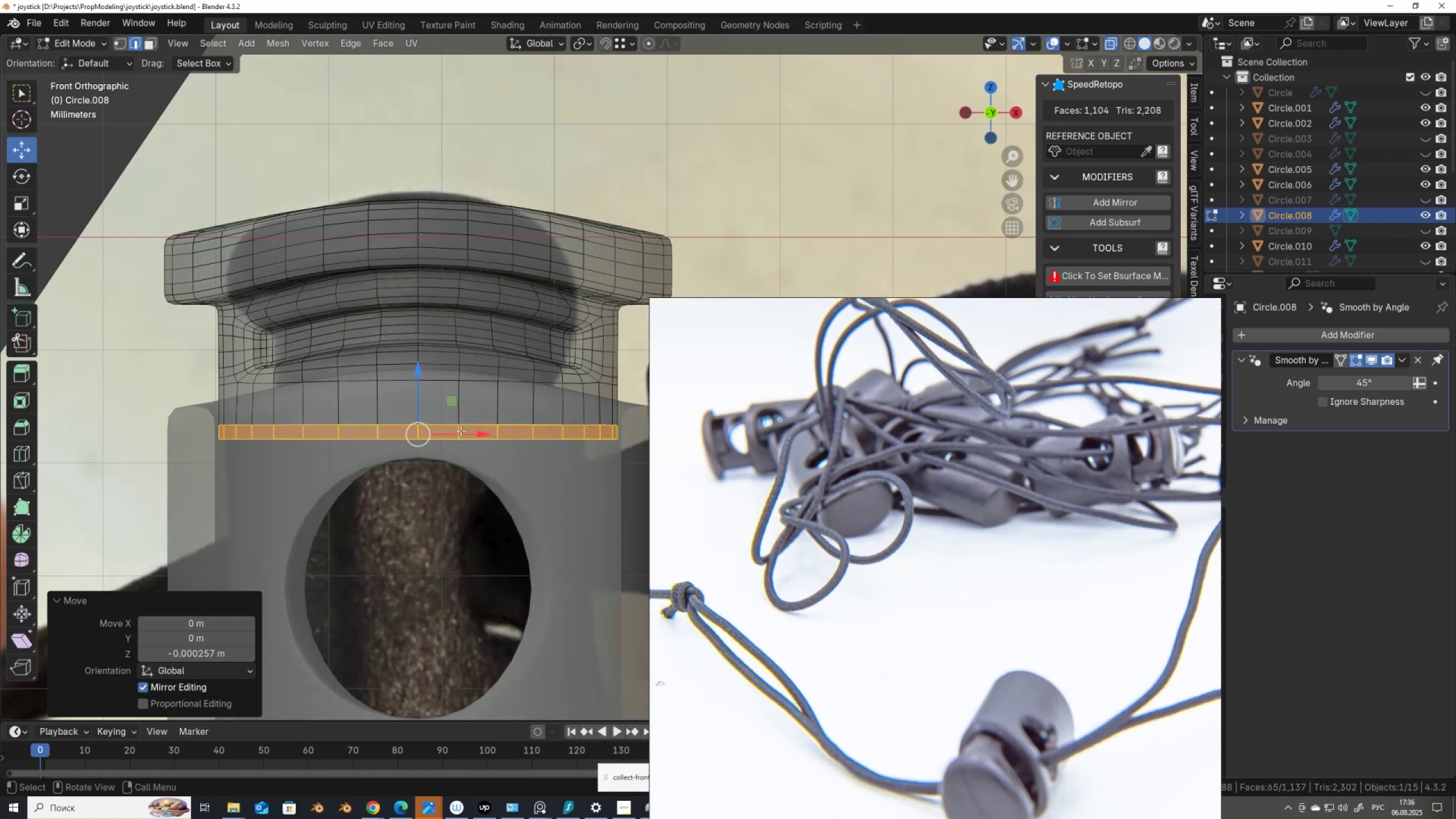 
key(Alt+Z)
 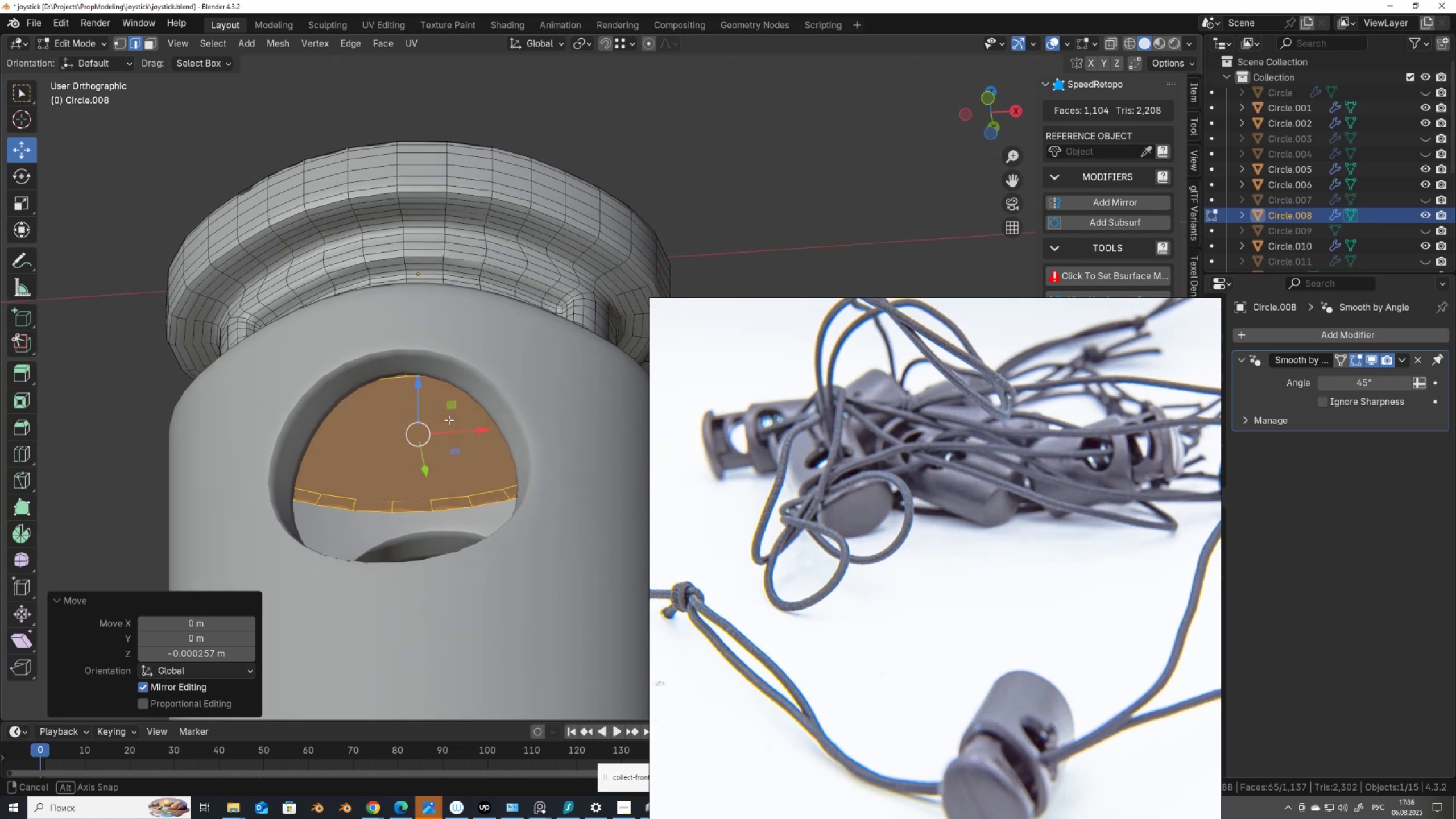 
key(Tab)
 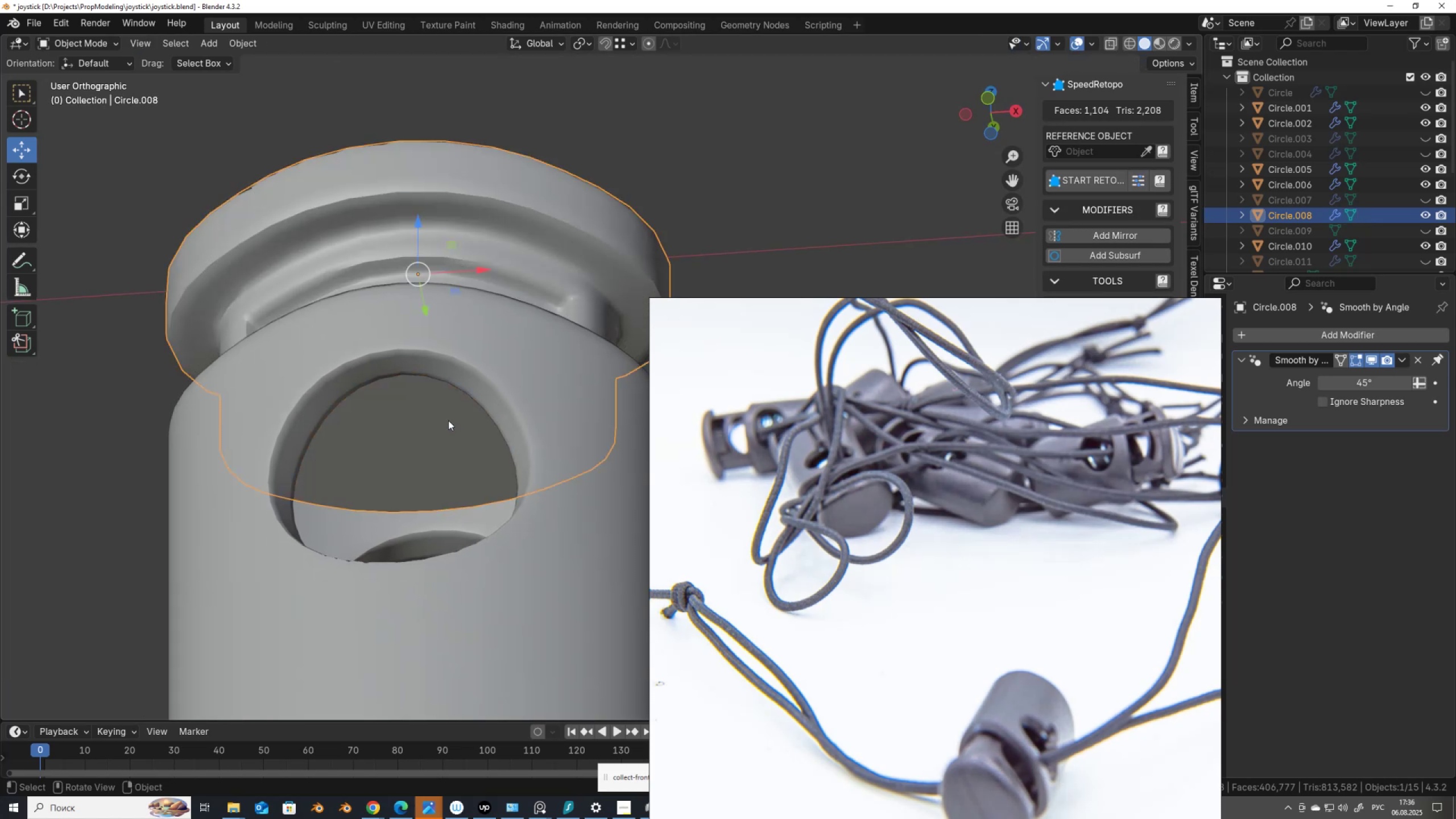 
scroll: coordinate [436, 433], scroll_direction: down, amount: 3.0
 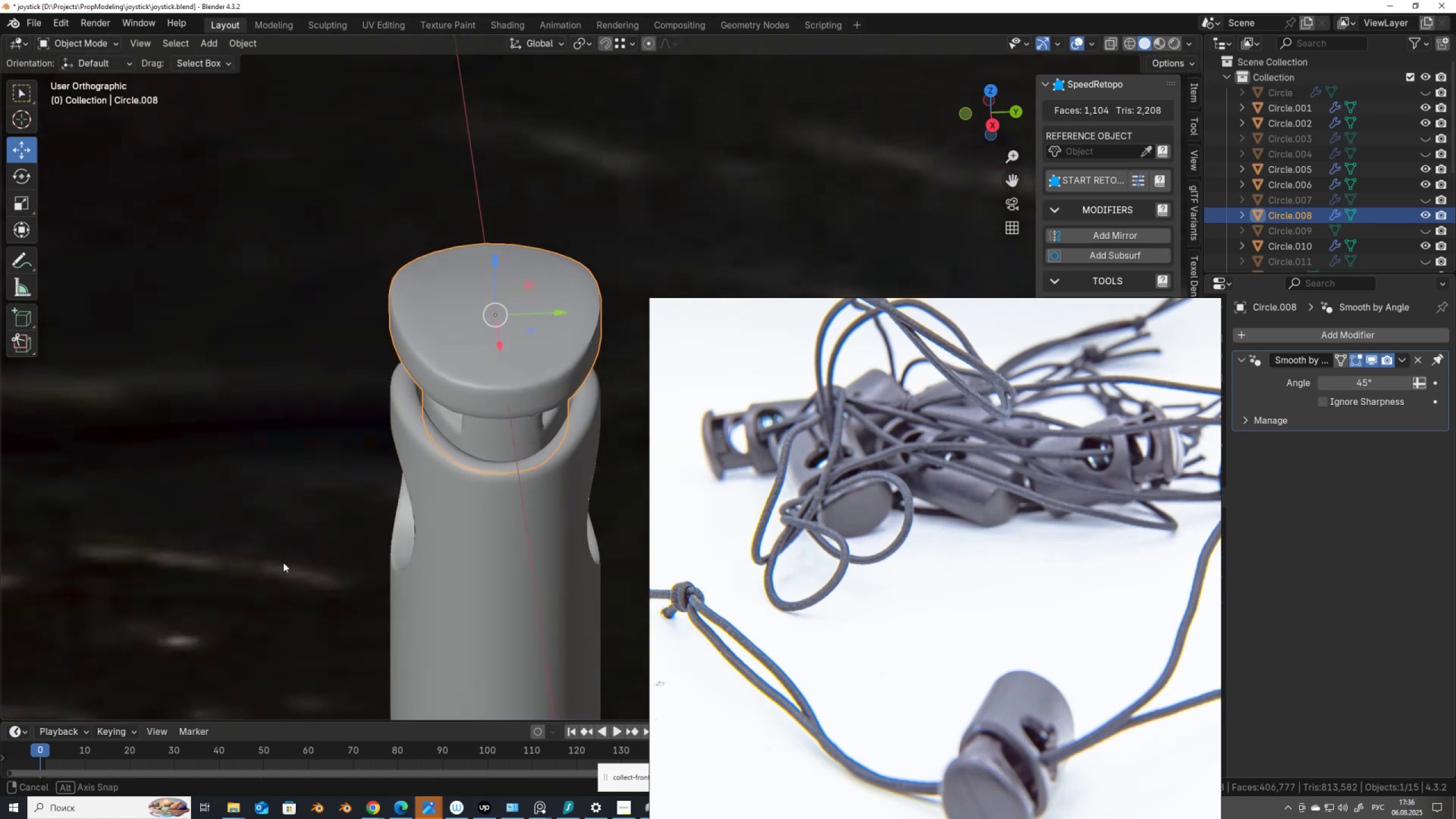 
key(Tab)
 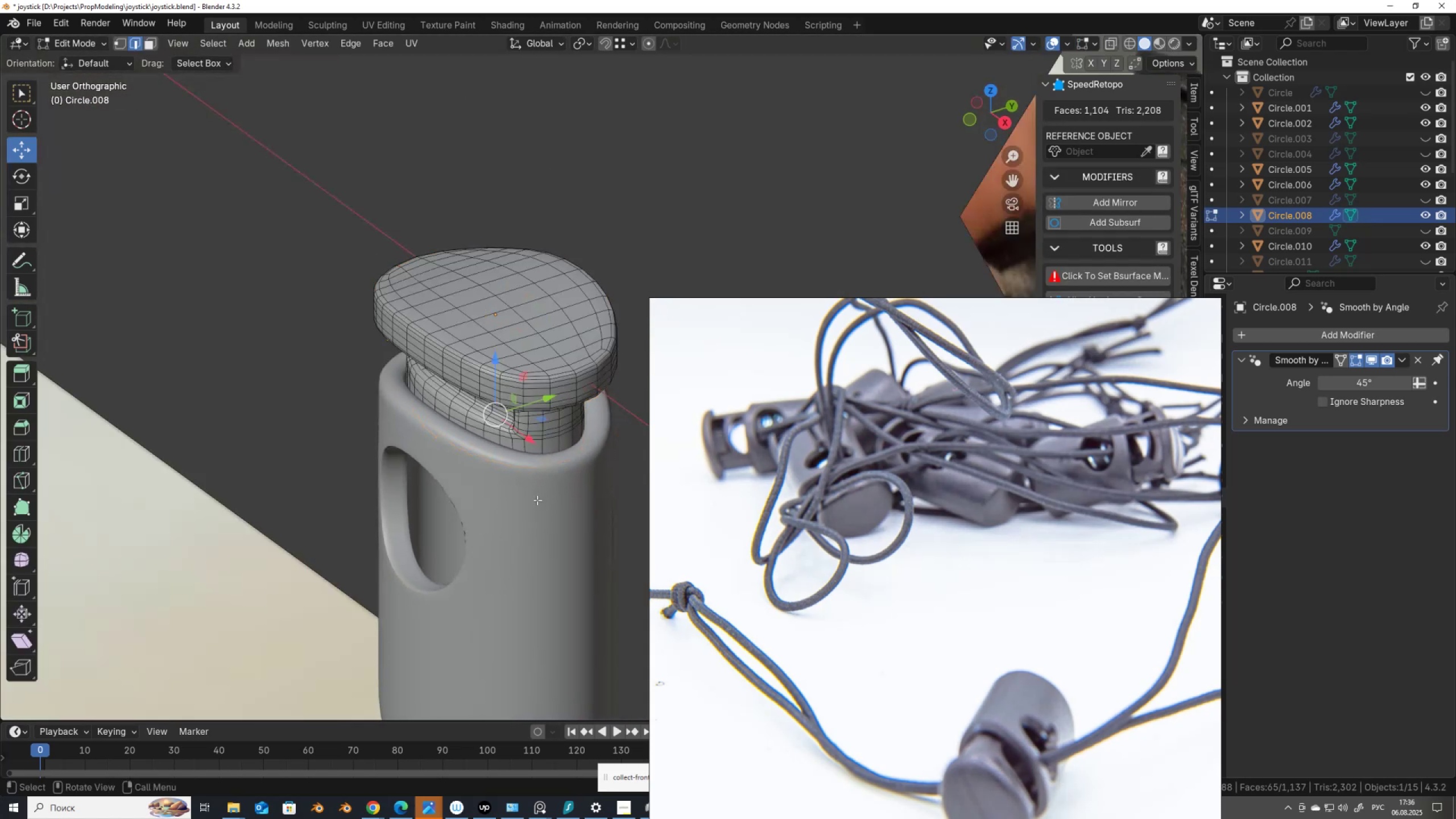 
scroll: coordinate [536, 499], scroll_direction: up, amount: 2.0
 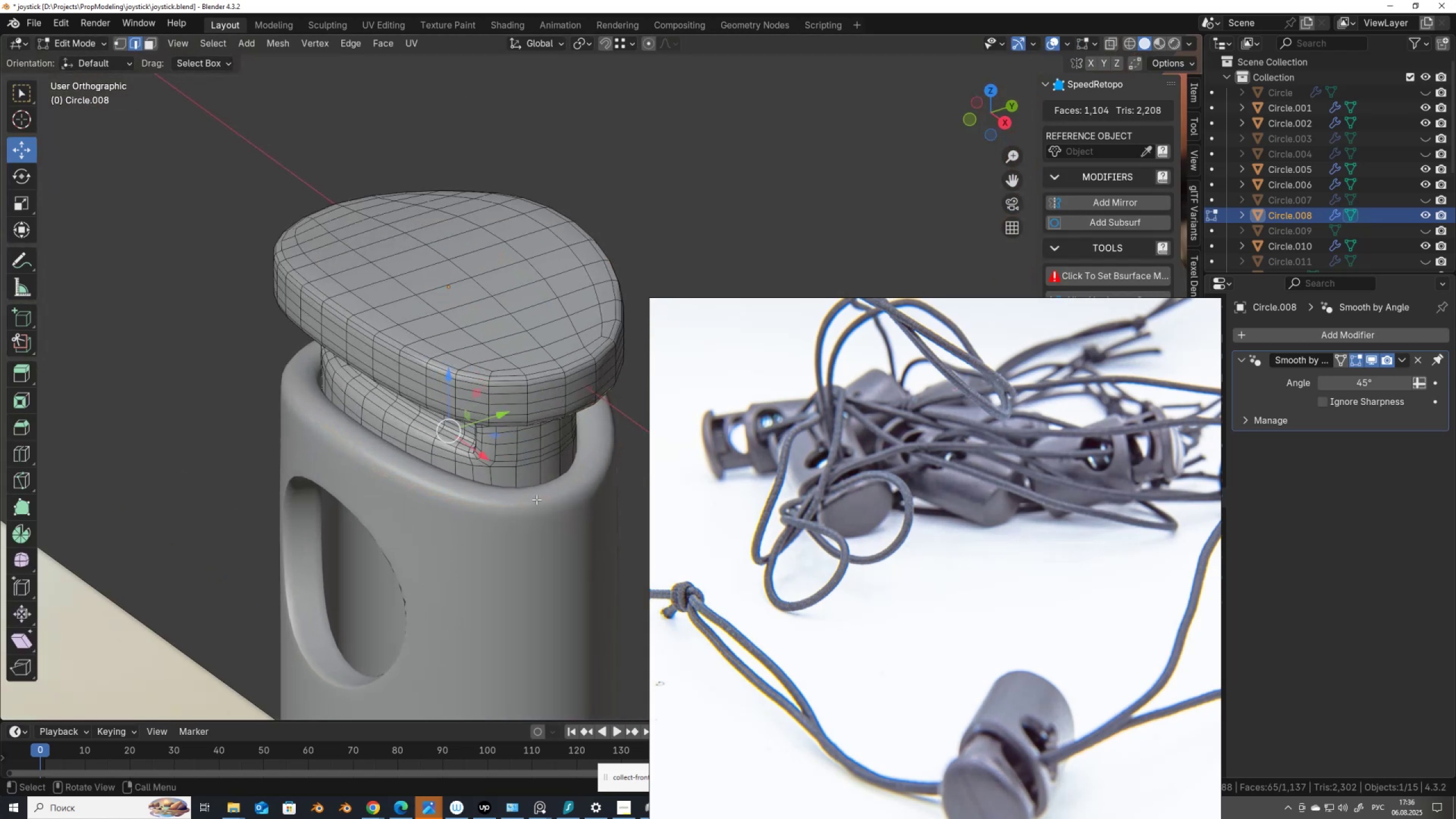 
left_click([536, 499])
 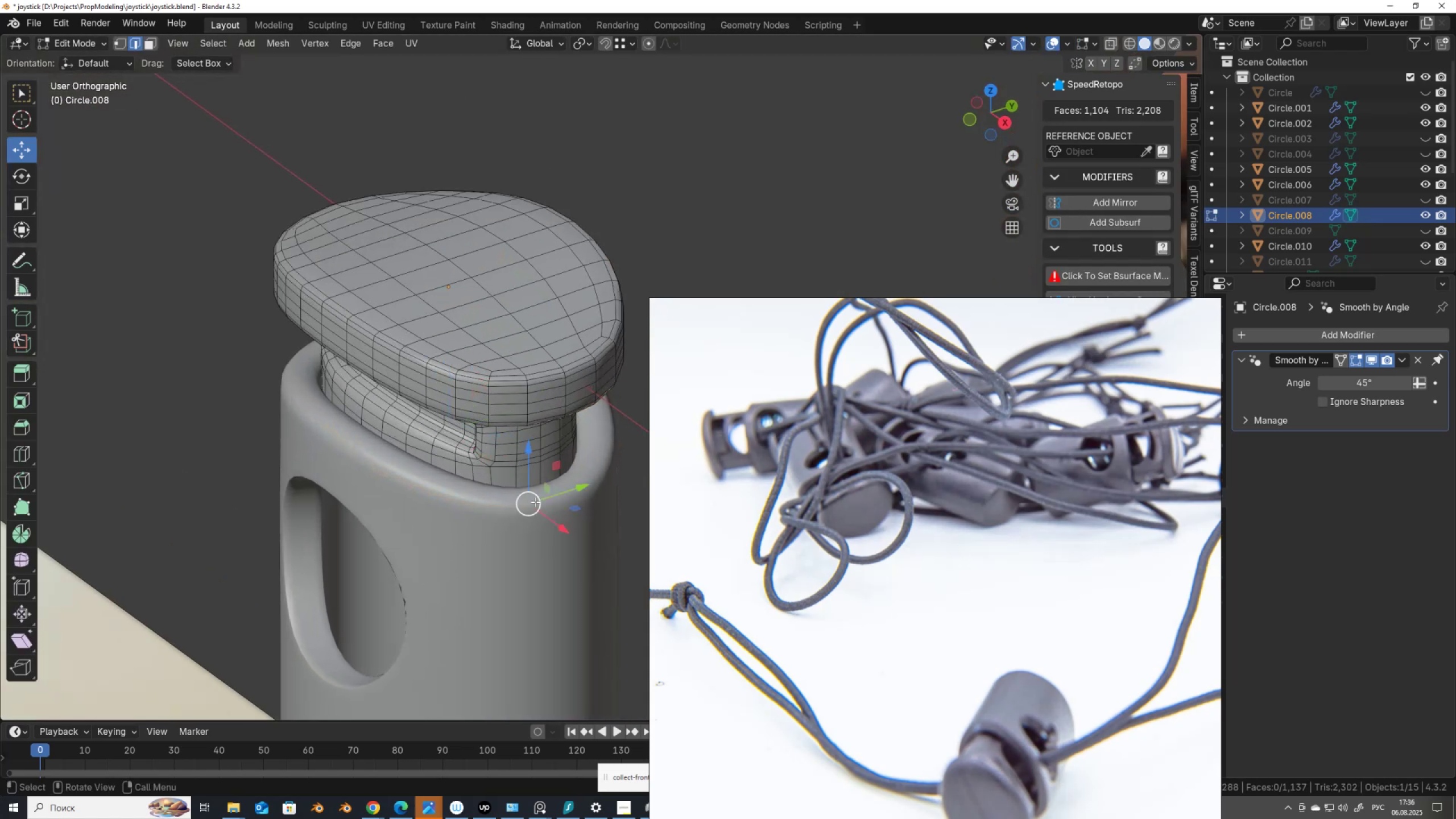 
key(Tab)
 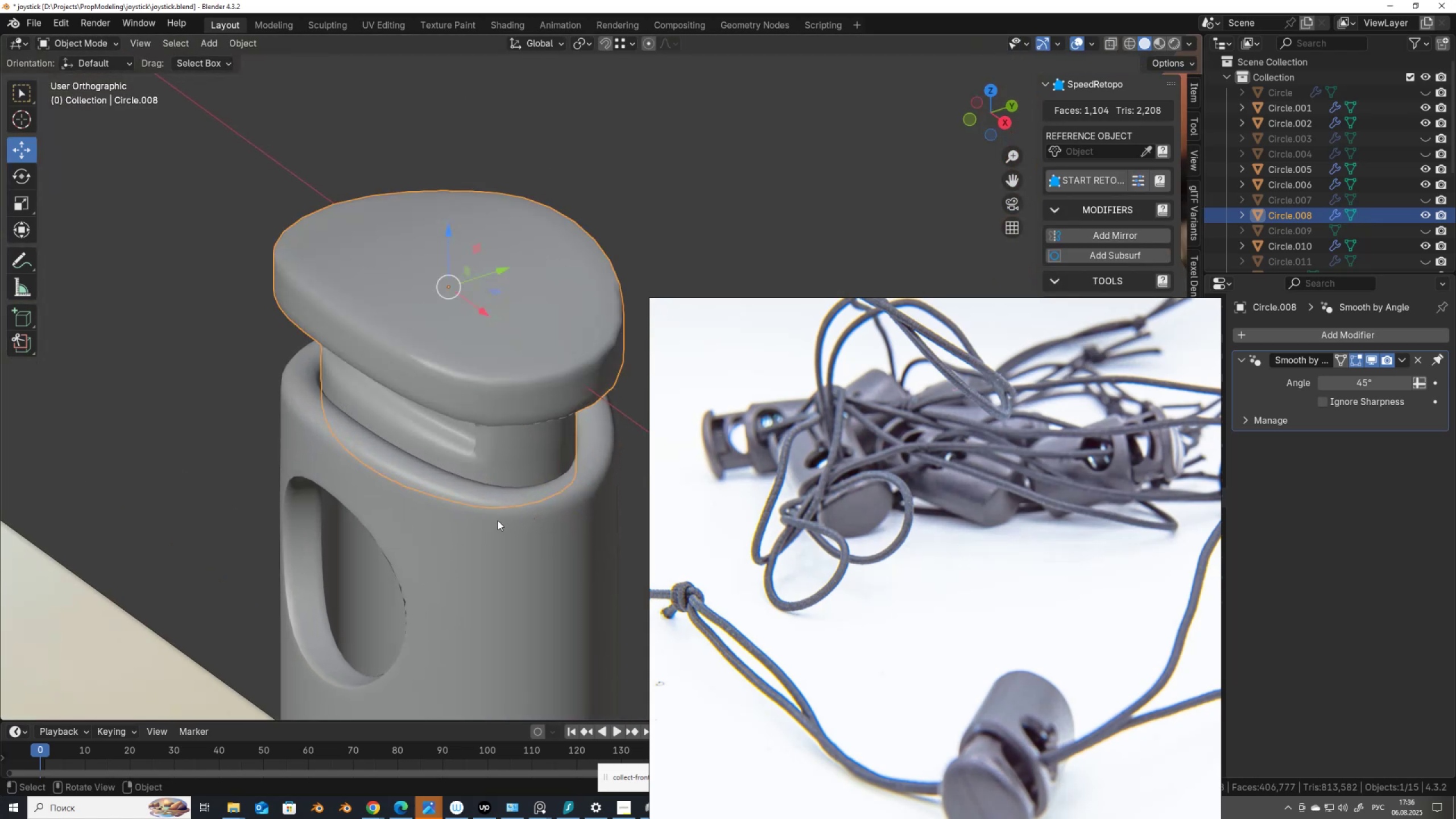 
left_click([498, 520])
 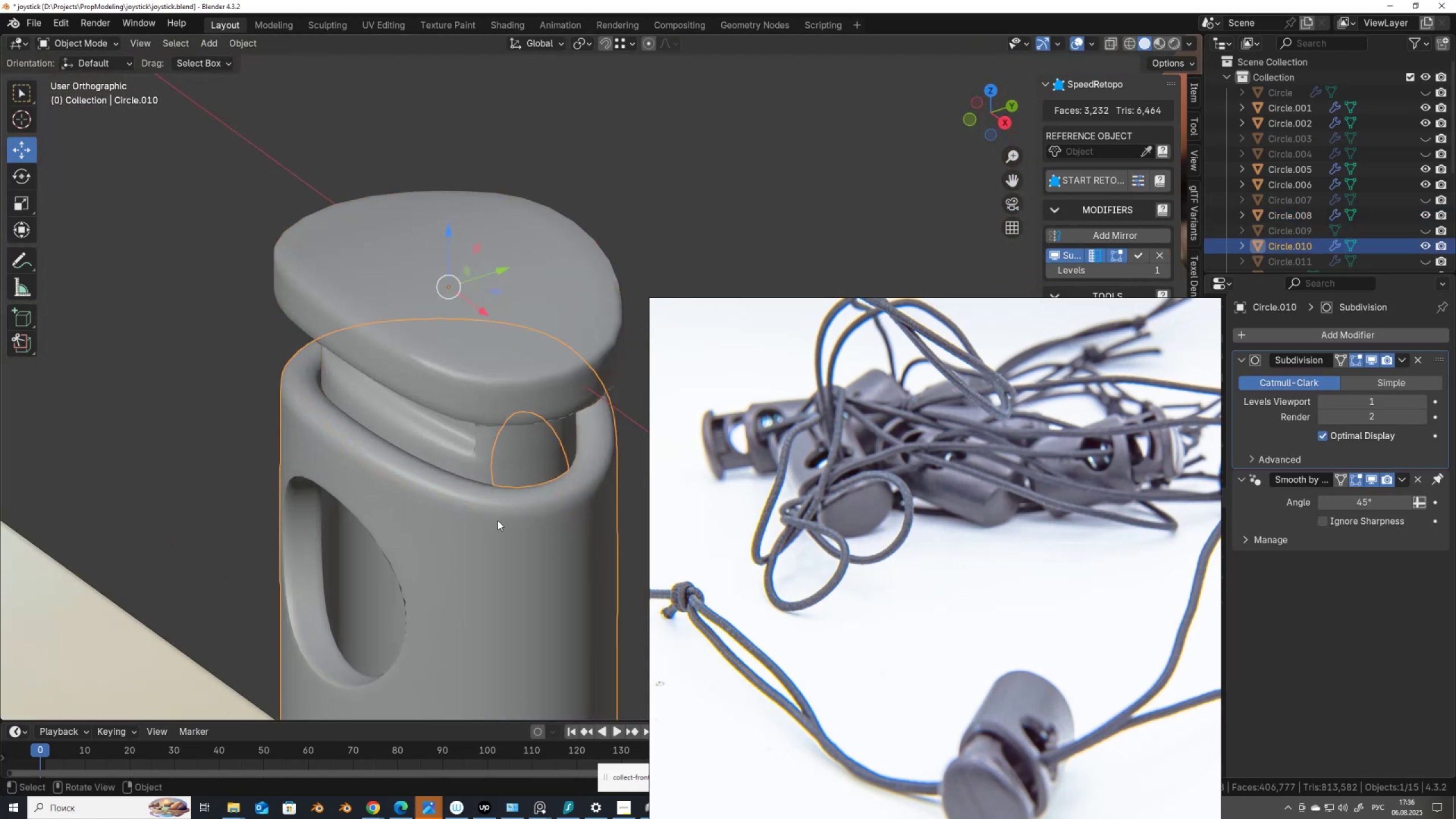 
key(Tab)
 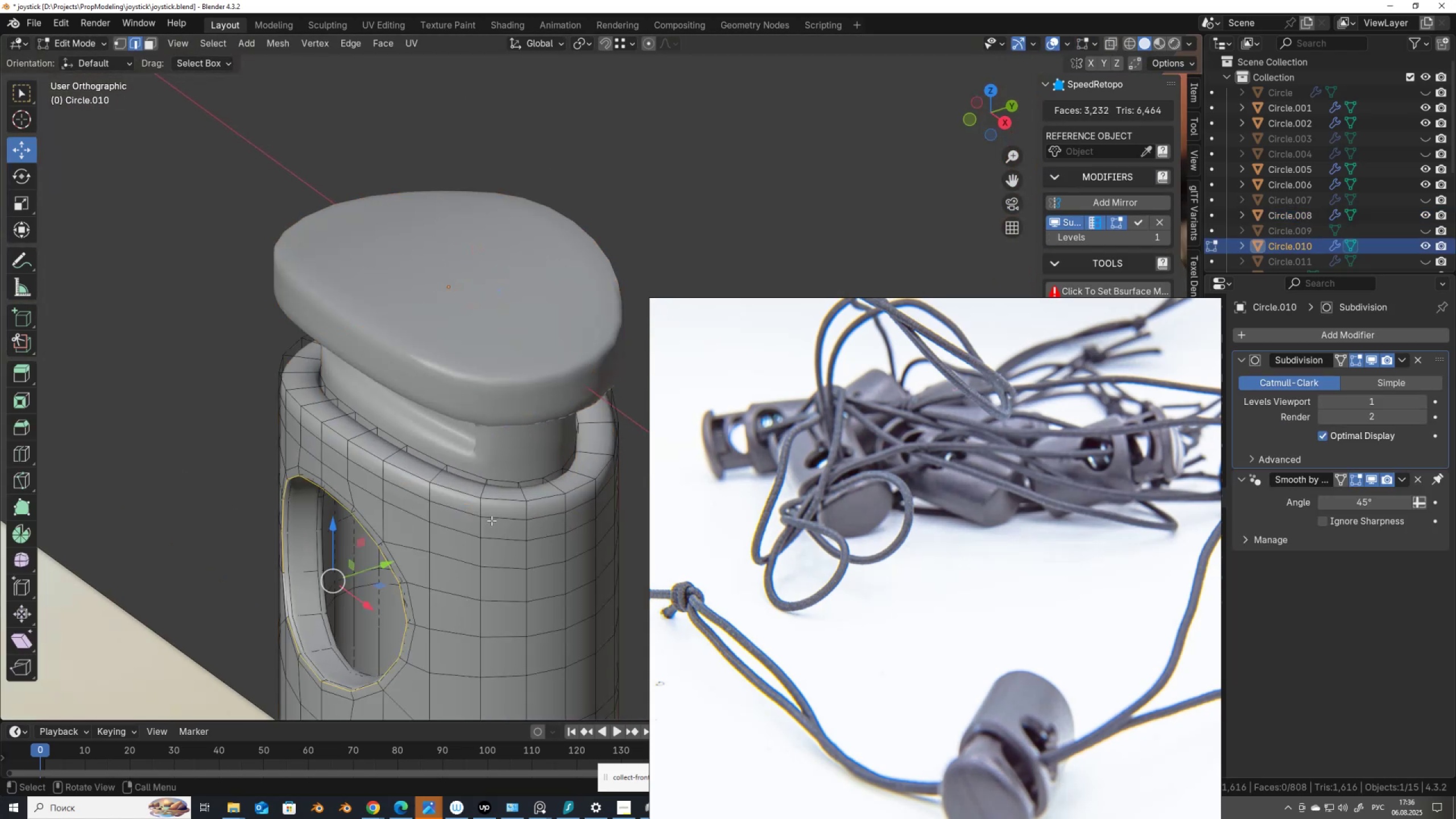 
scroll: coordinate [478, 520], scroll_direction: up, amount: 1.0
 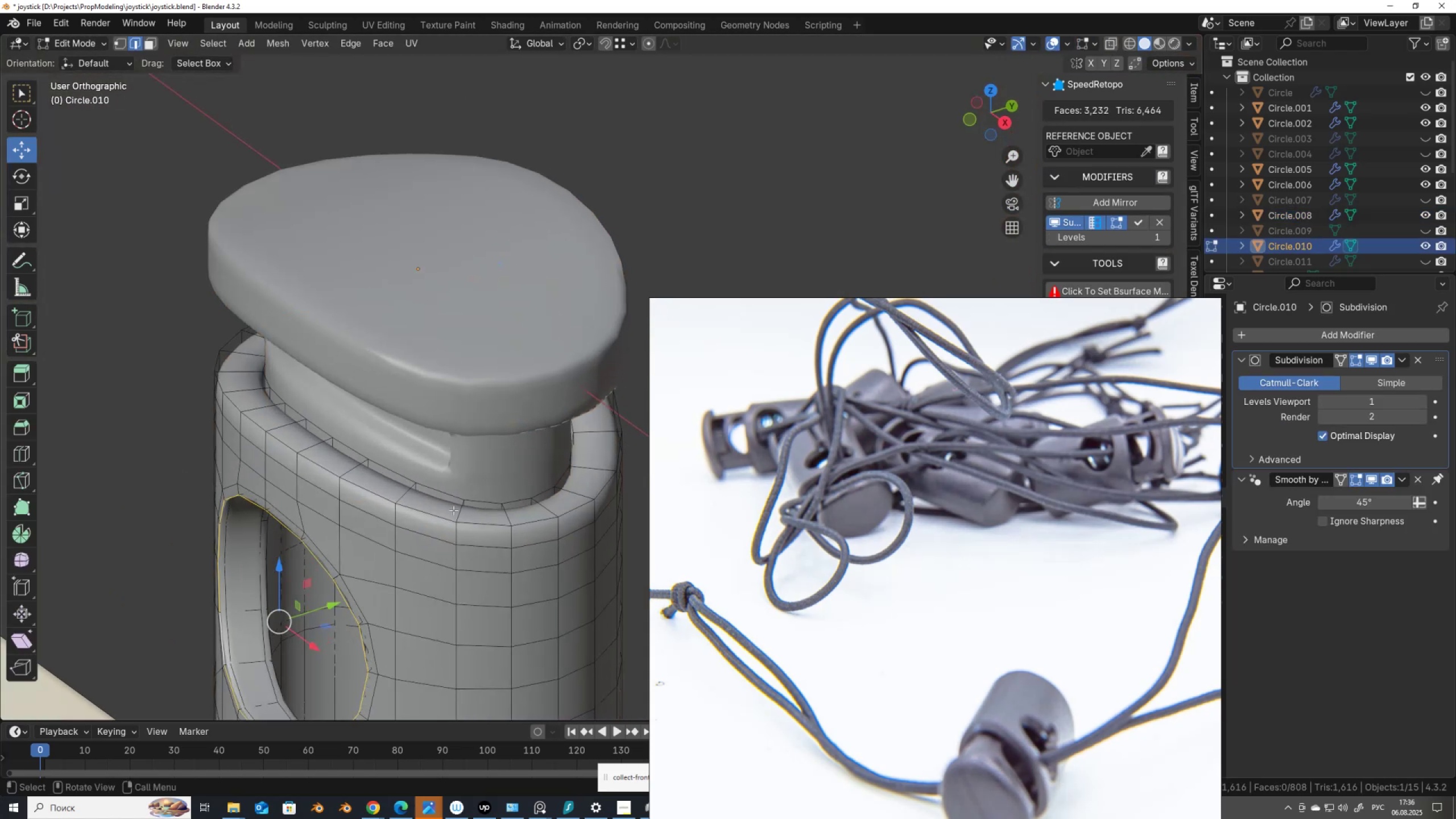 
key(3)
 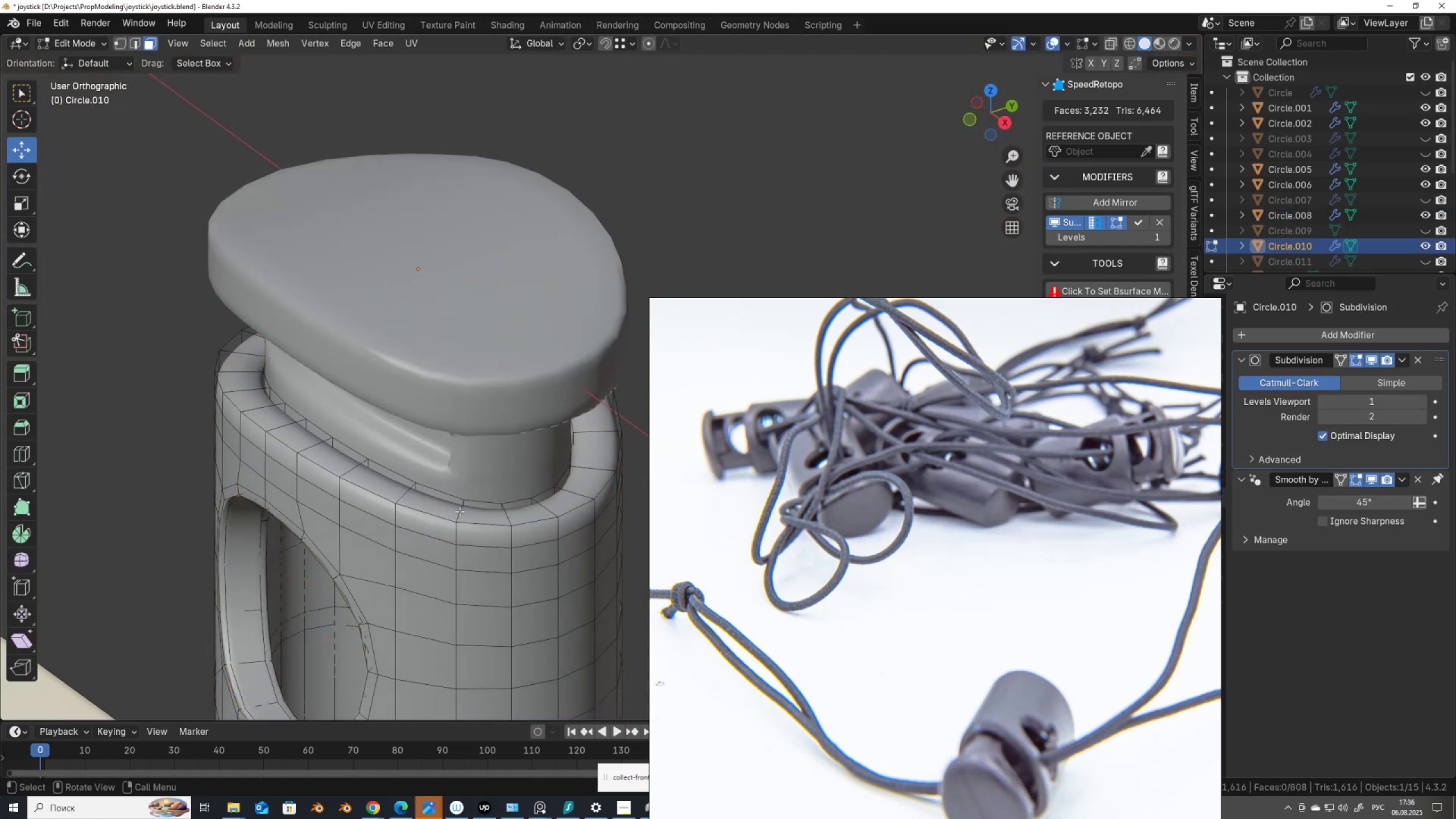 
key(Alt+AltLeft)
 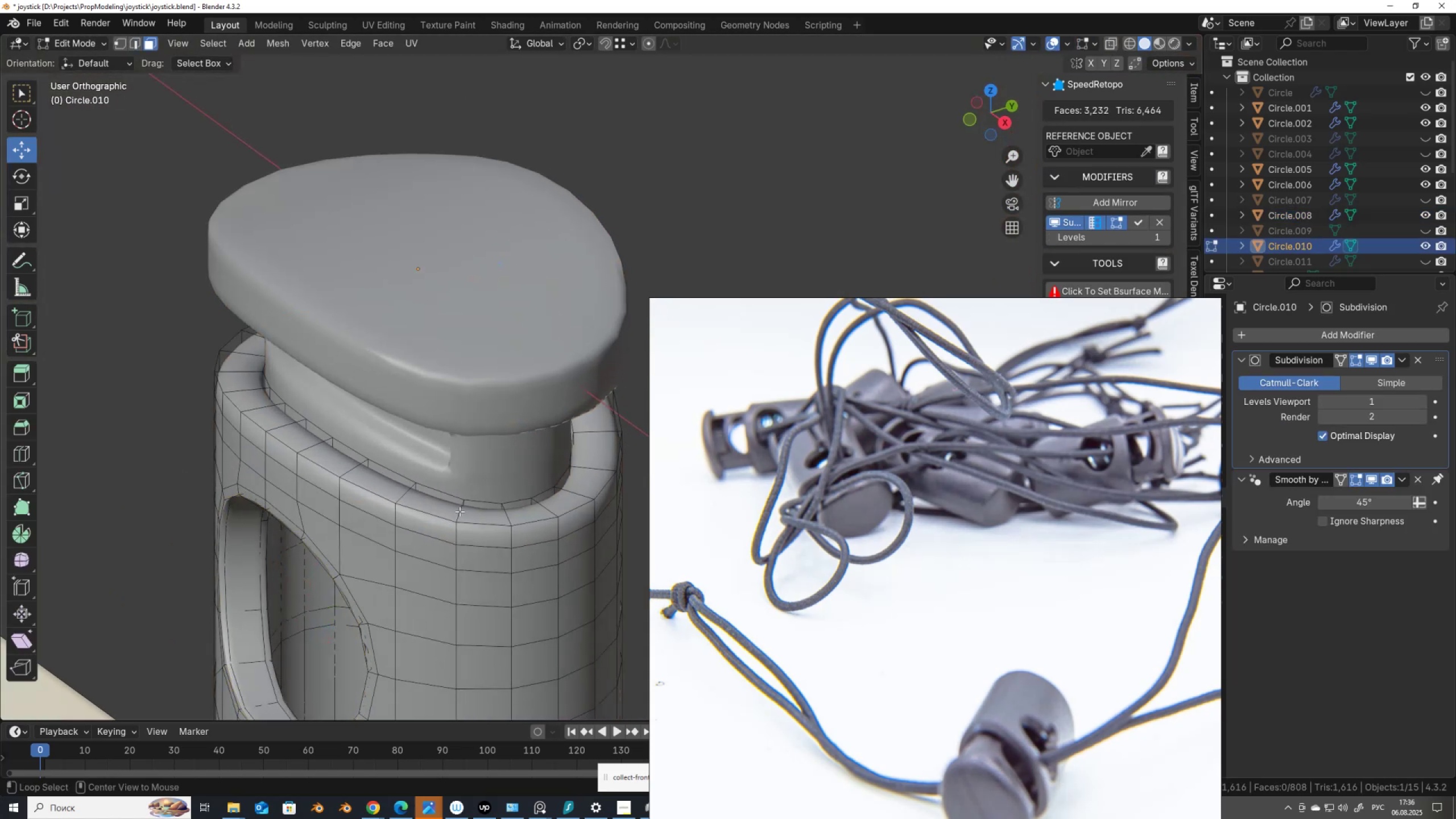 
left_click([460, 511])
 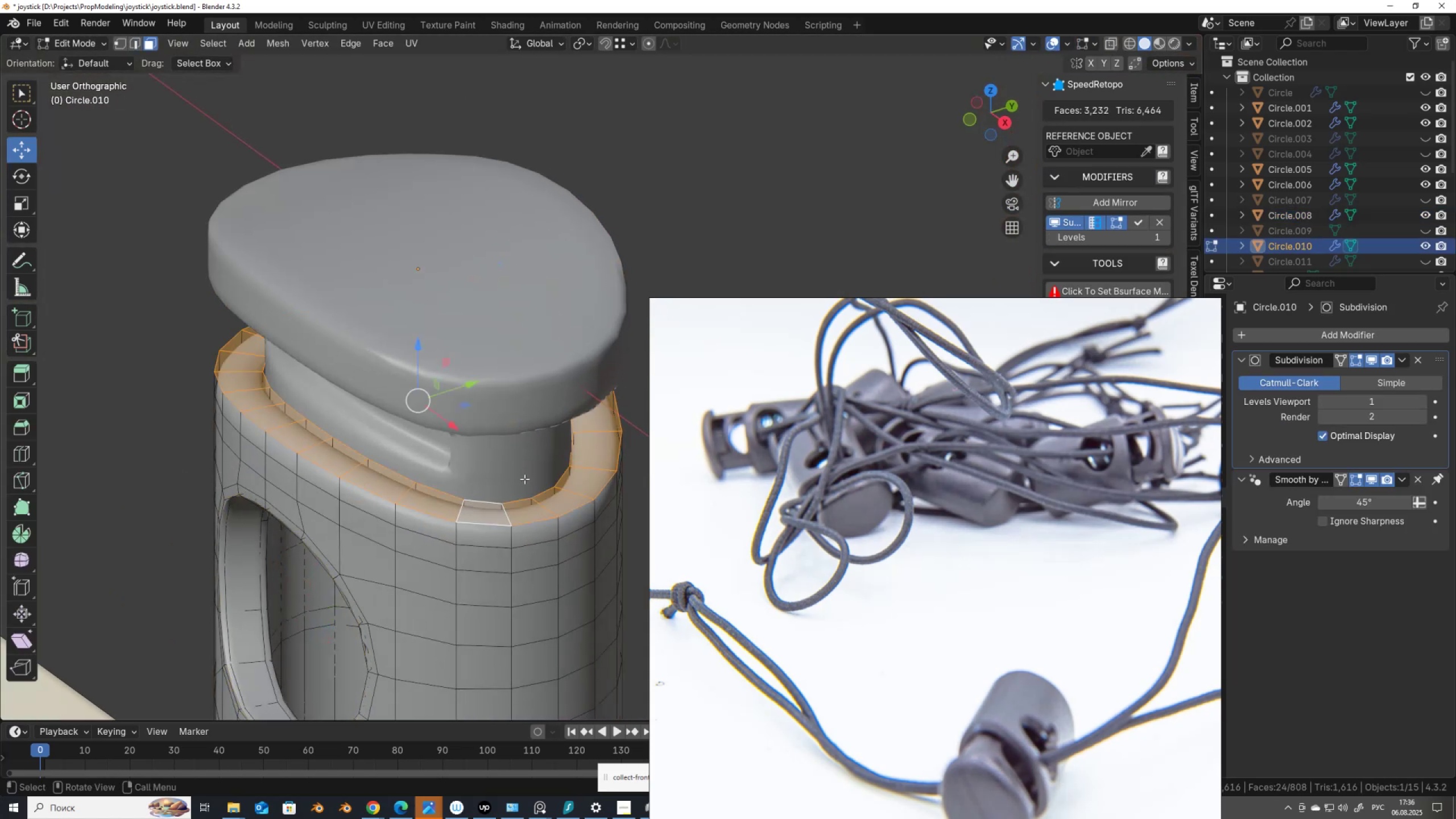 
key(I)
 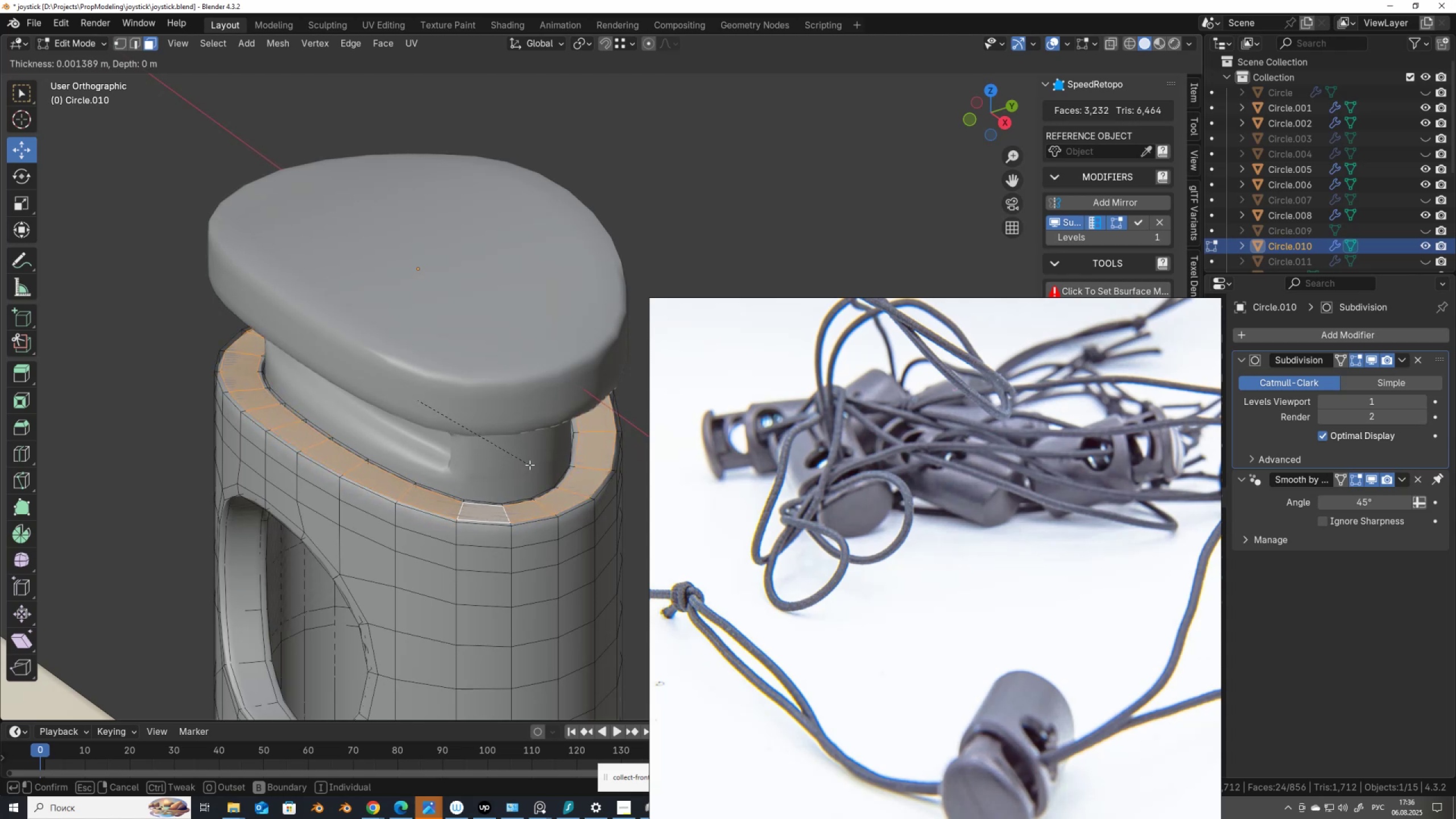 
left_click([526, 469])
 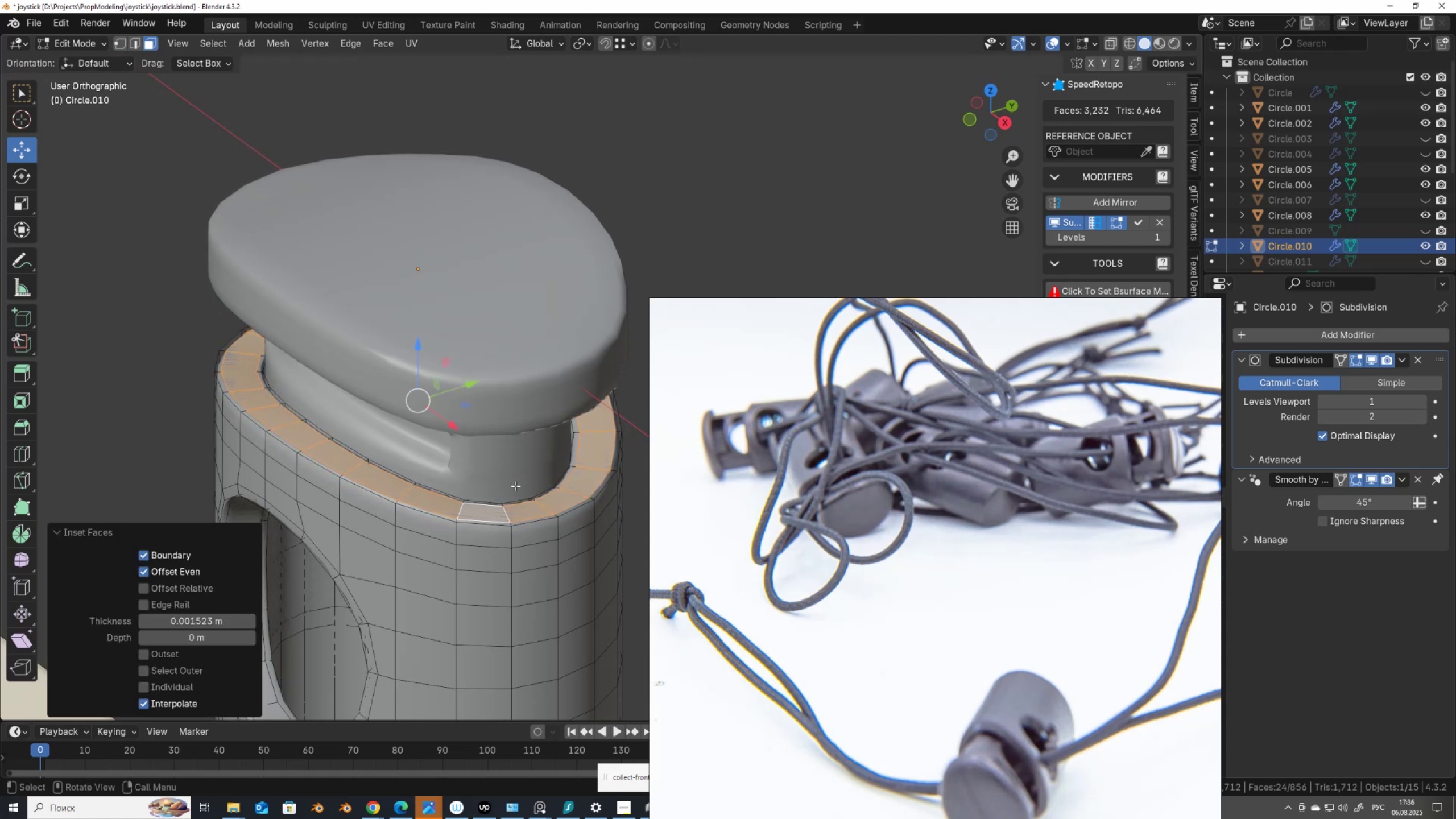 
scroll: coordinate [500, 500], scroll_direction: up, amount: 1.0
 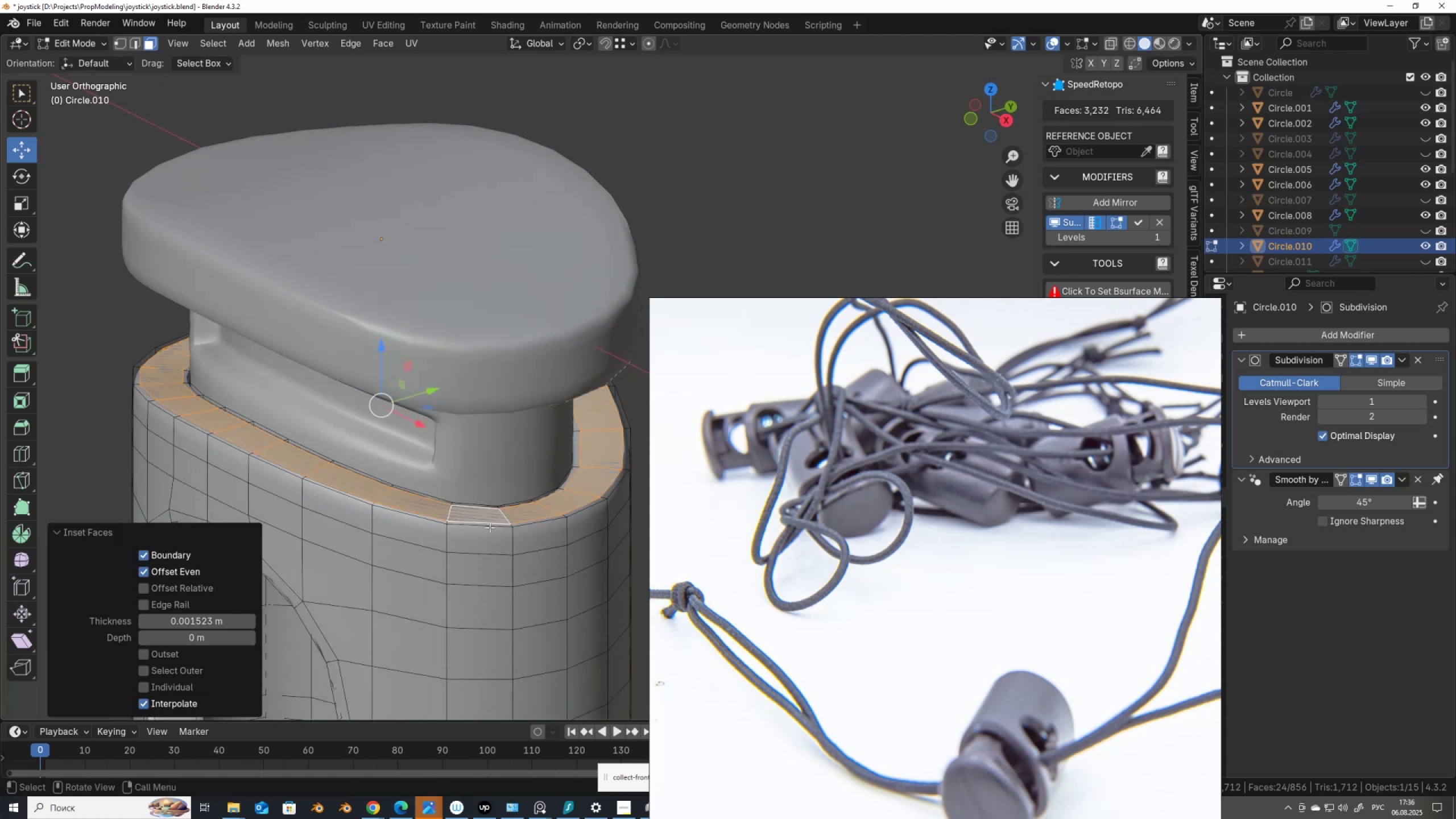 
key(2)
 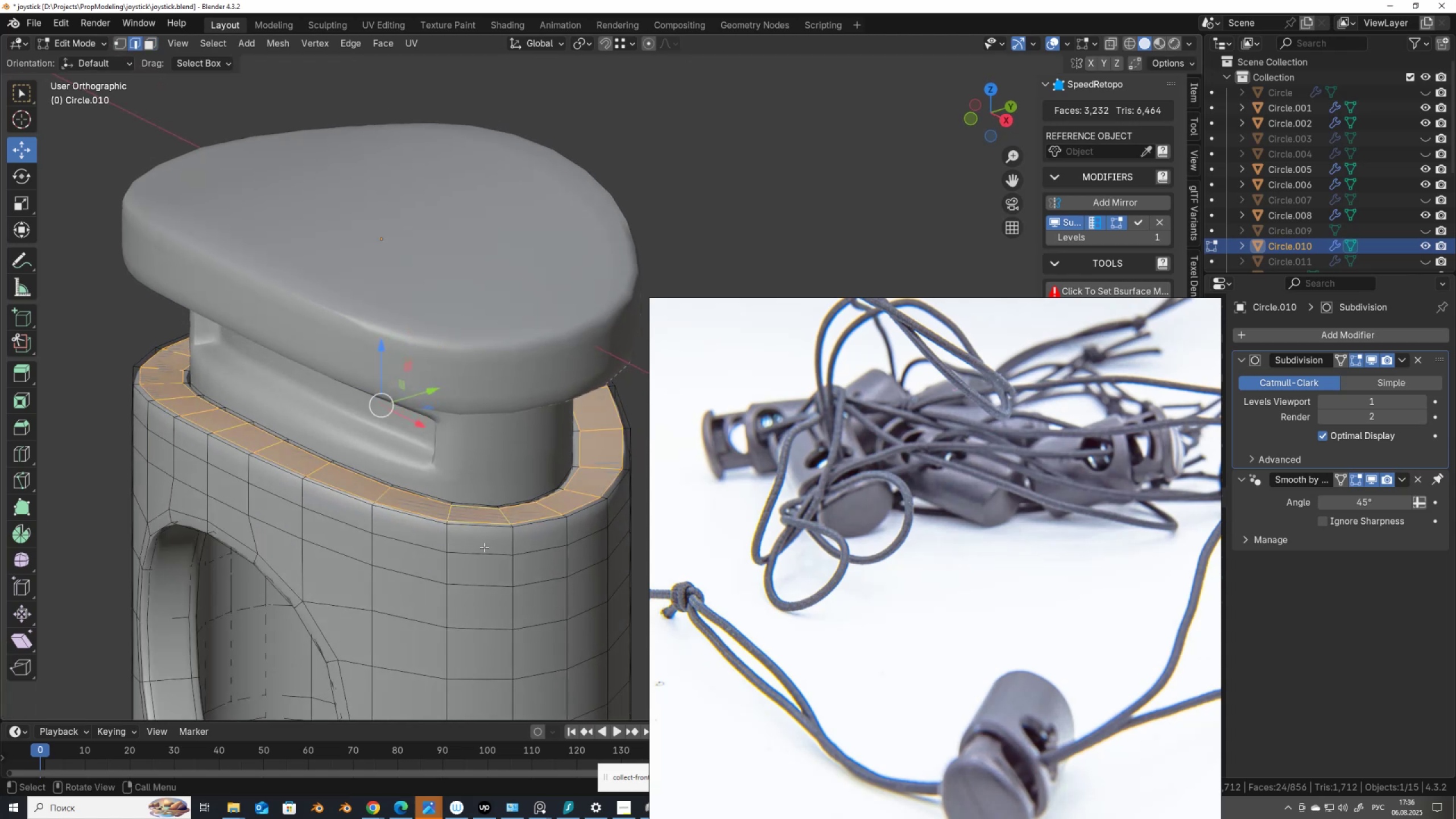 
hold_key(key=AltLeft, duration=0.42)
left_click([426, 545])
 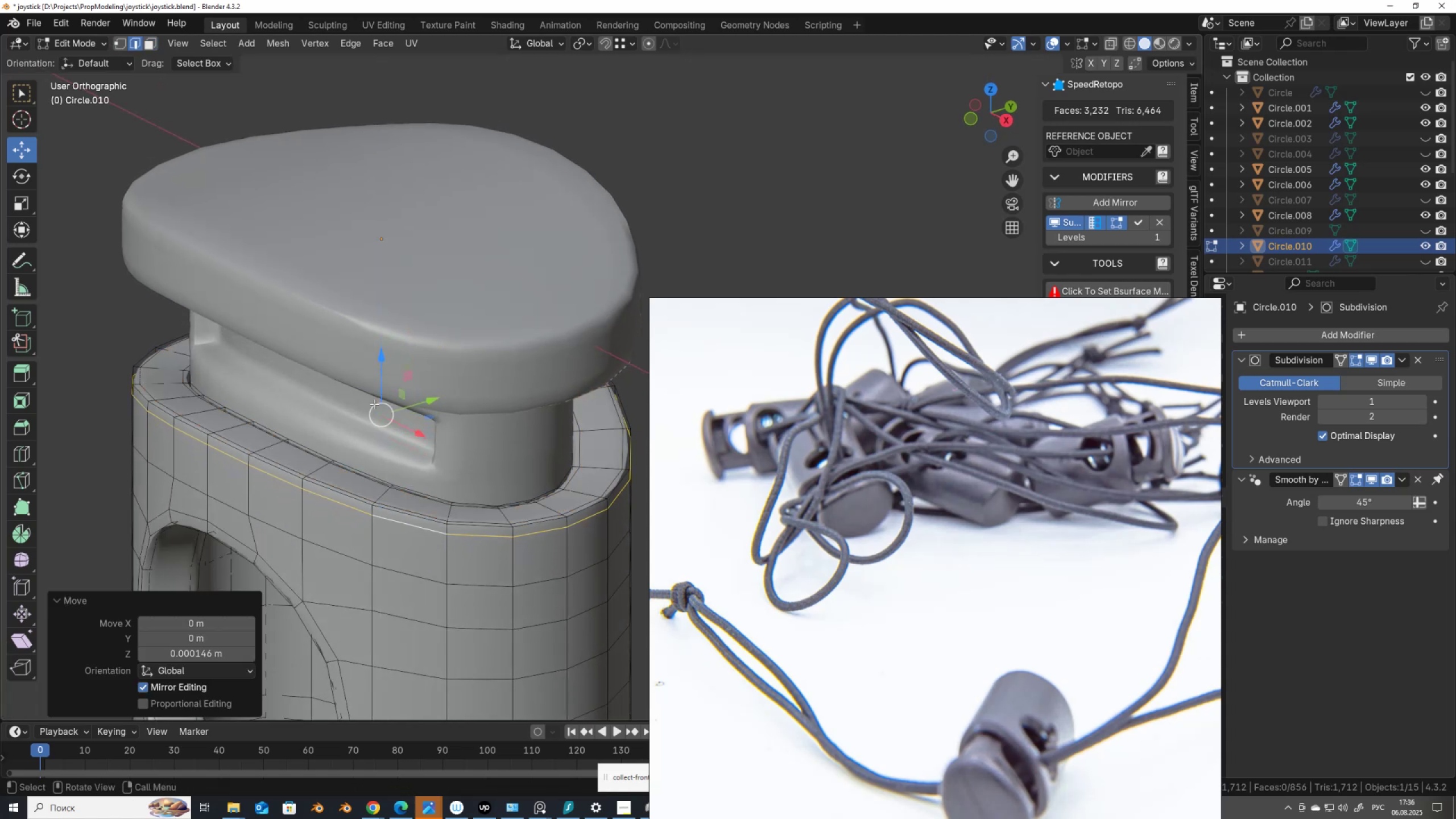 
key(Alt+AltLeft)
 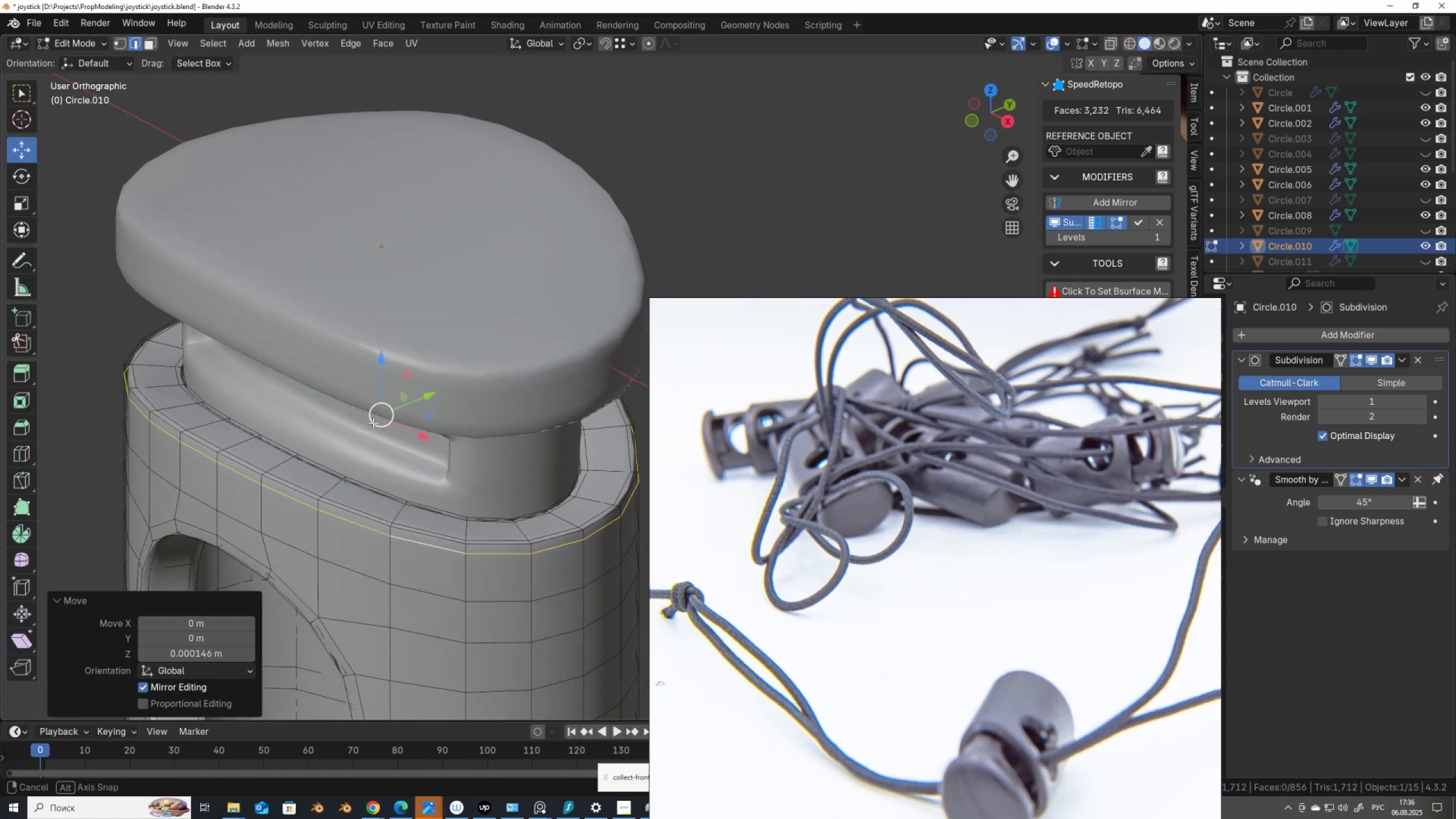 
key(Alt+Z)
 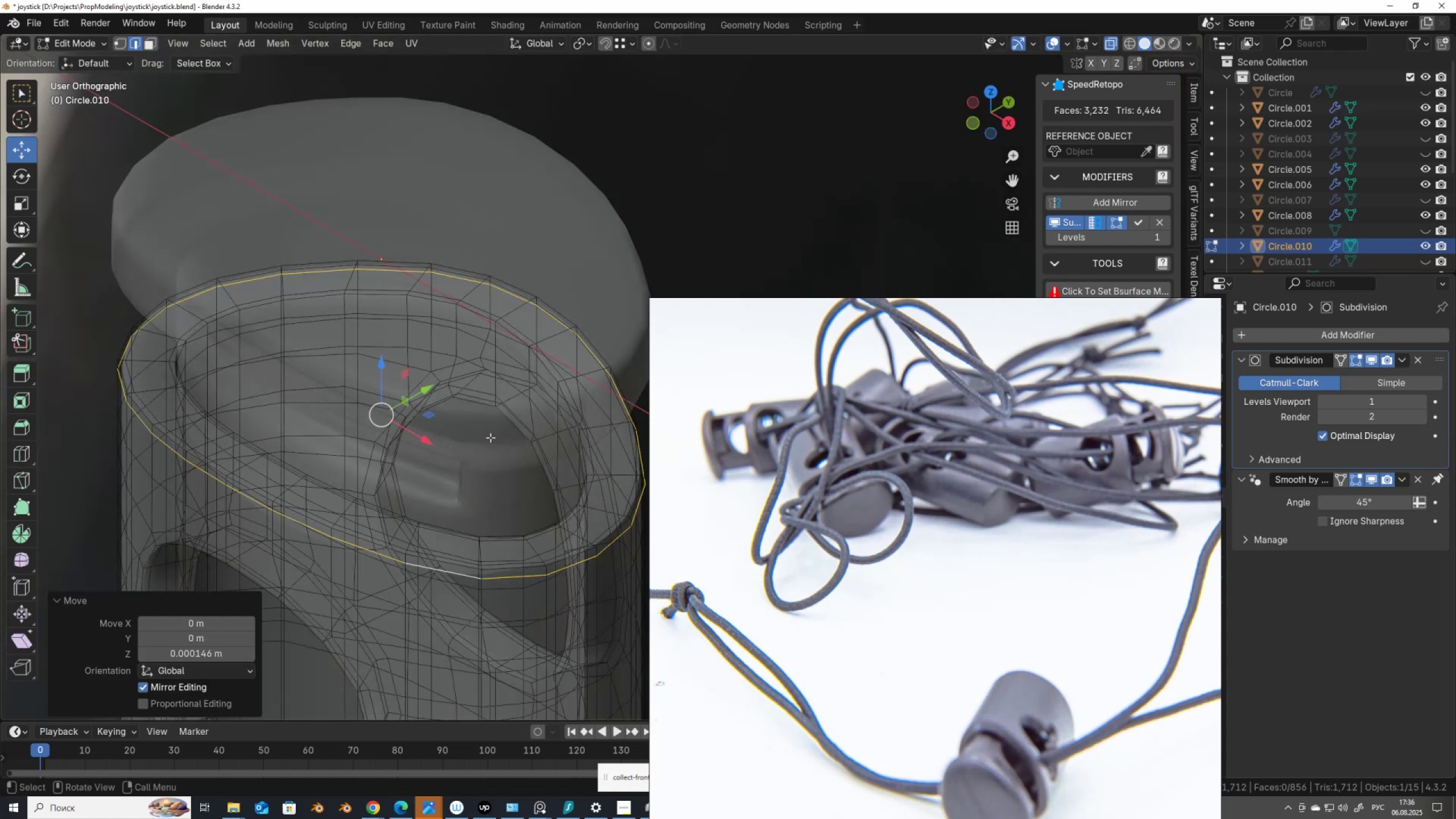 
key(Alt+AltLeft)
 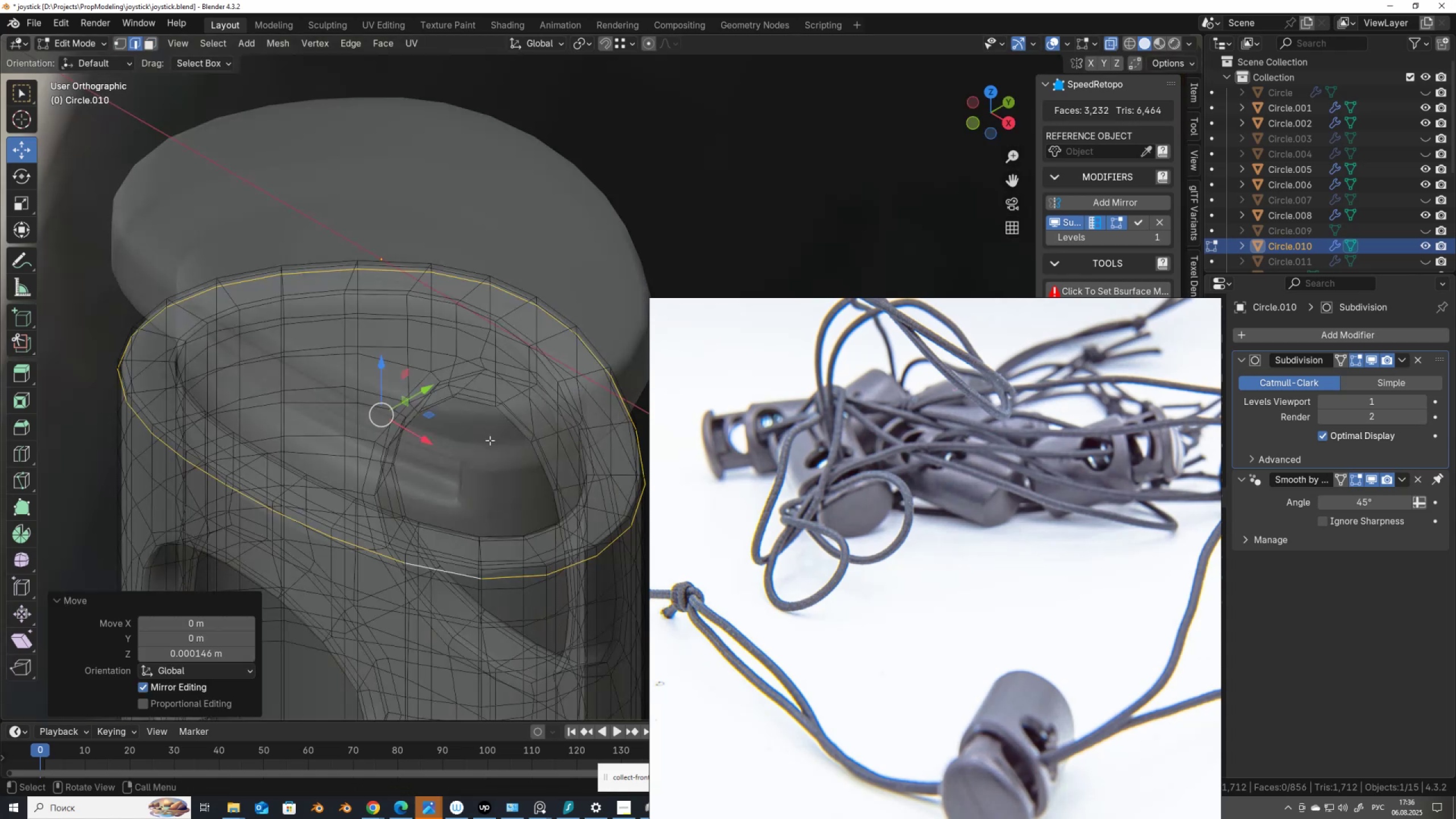 
key(Alt+Z)
 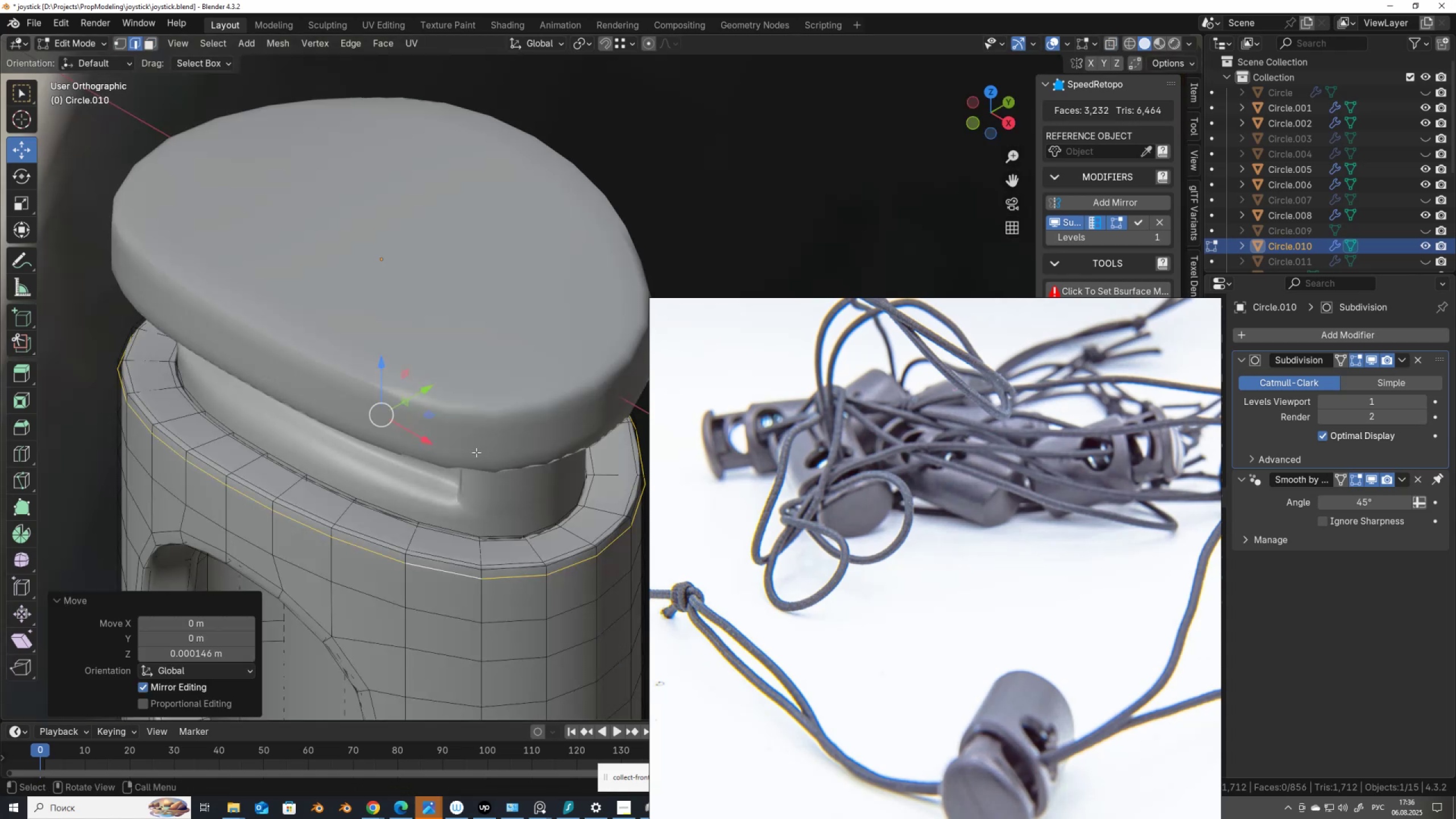 
scroll: coordinate [429, 495], scroll_direction: down, amount: 7.0
 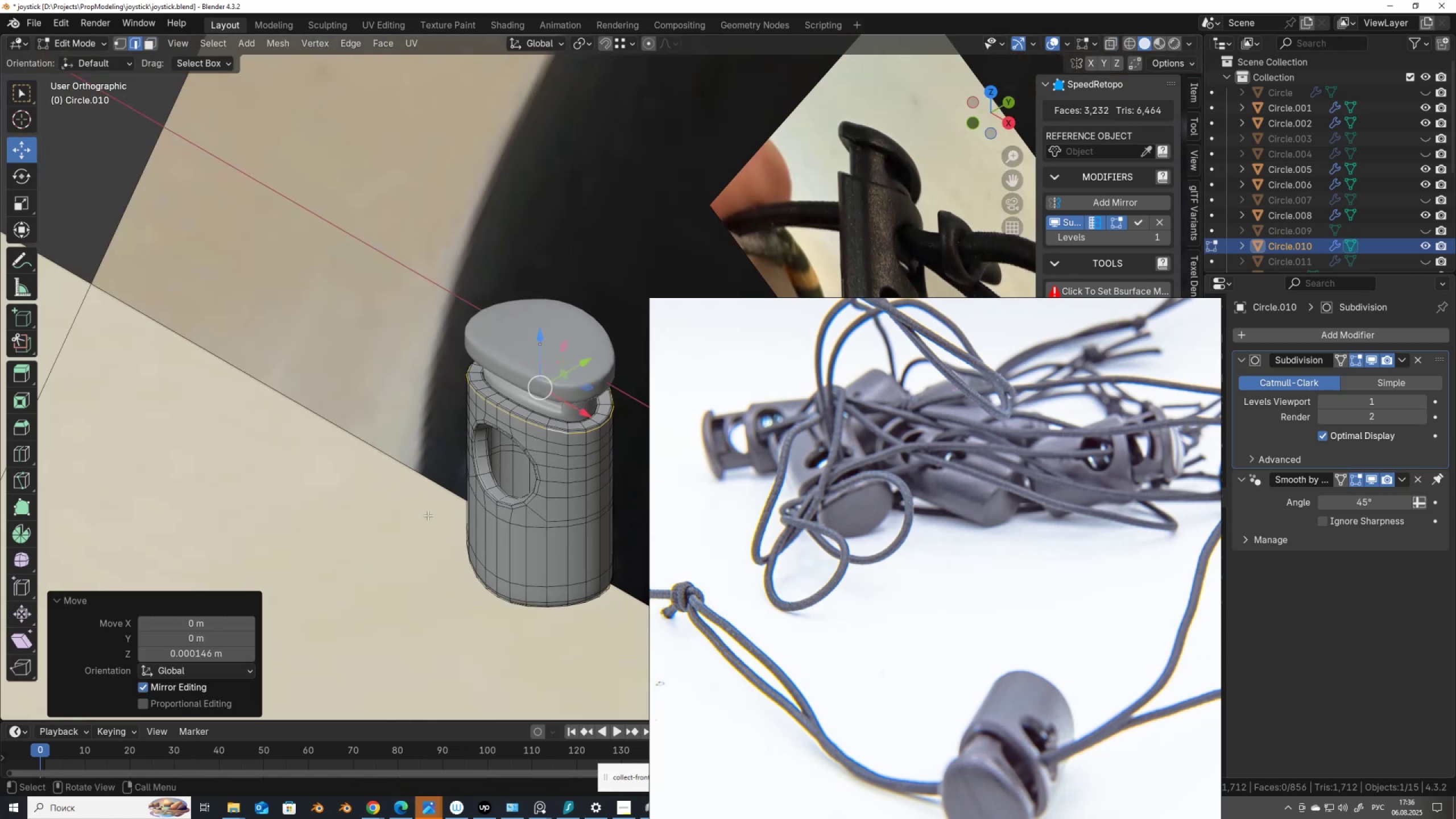 
hold_key(key=ShiftLeft, duration=0.34)
 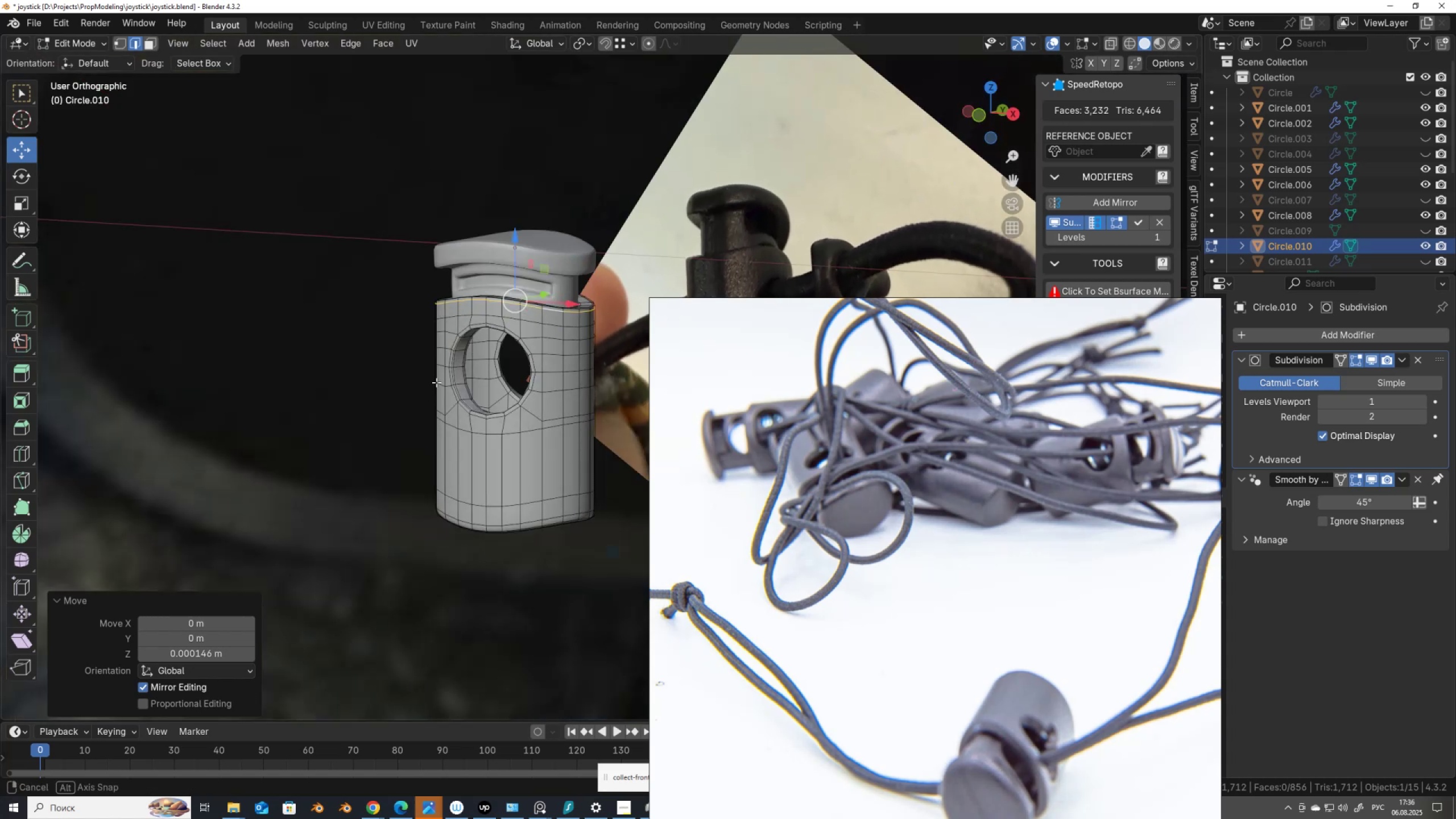 
scroll: coordinate [433, 553], scroll_direction: up, amount: 5.0
 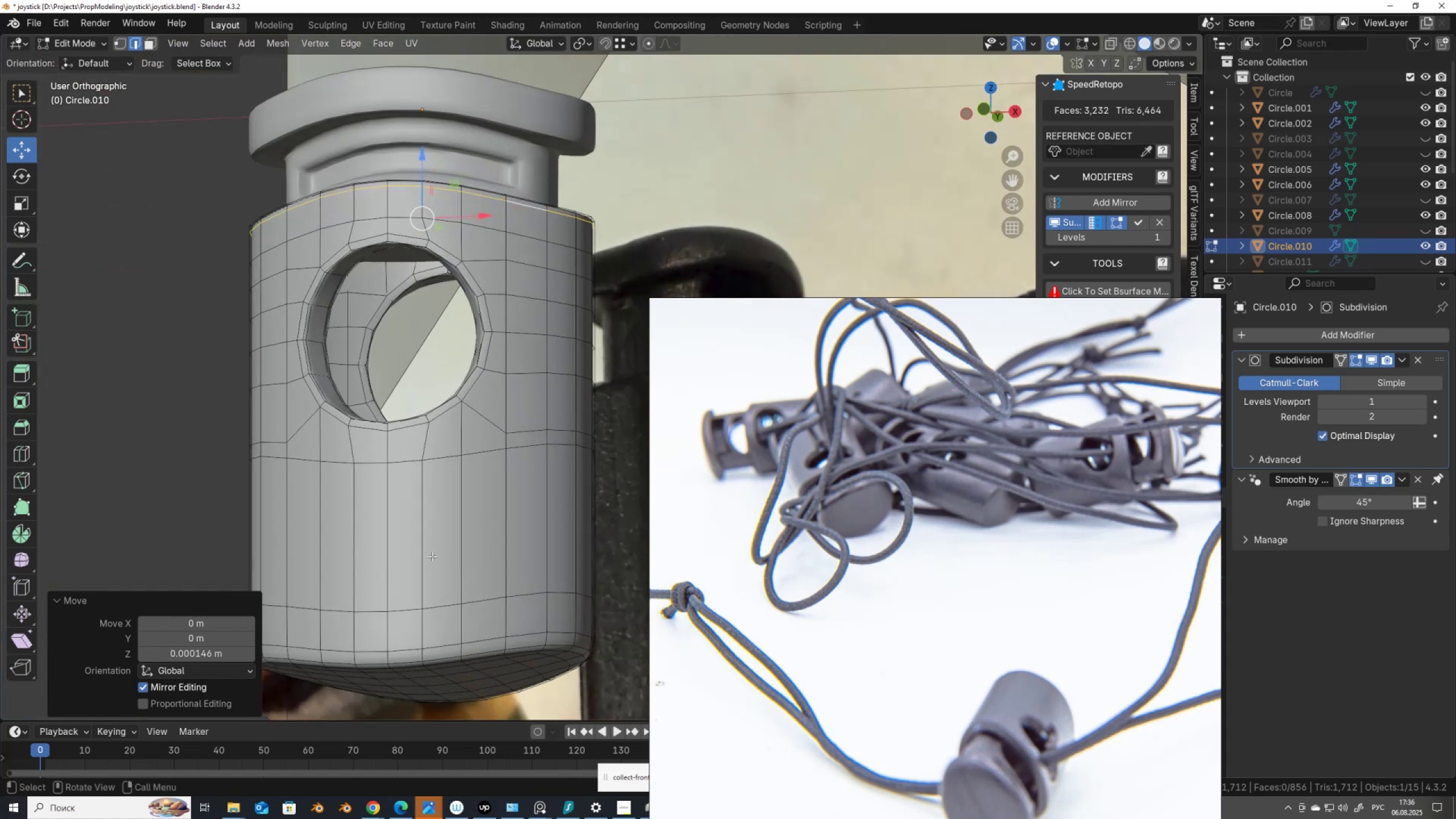 
key(Shift+ShiftLeft)
 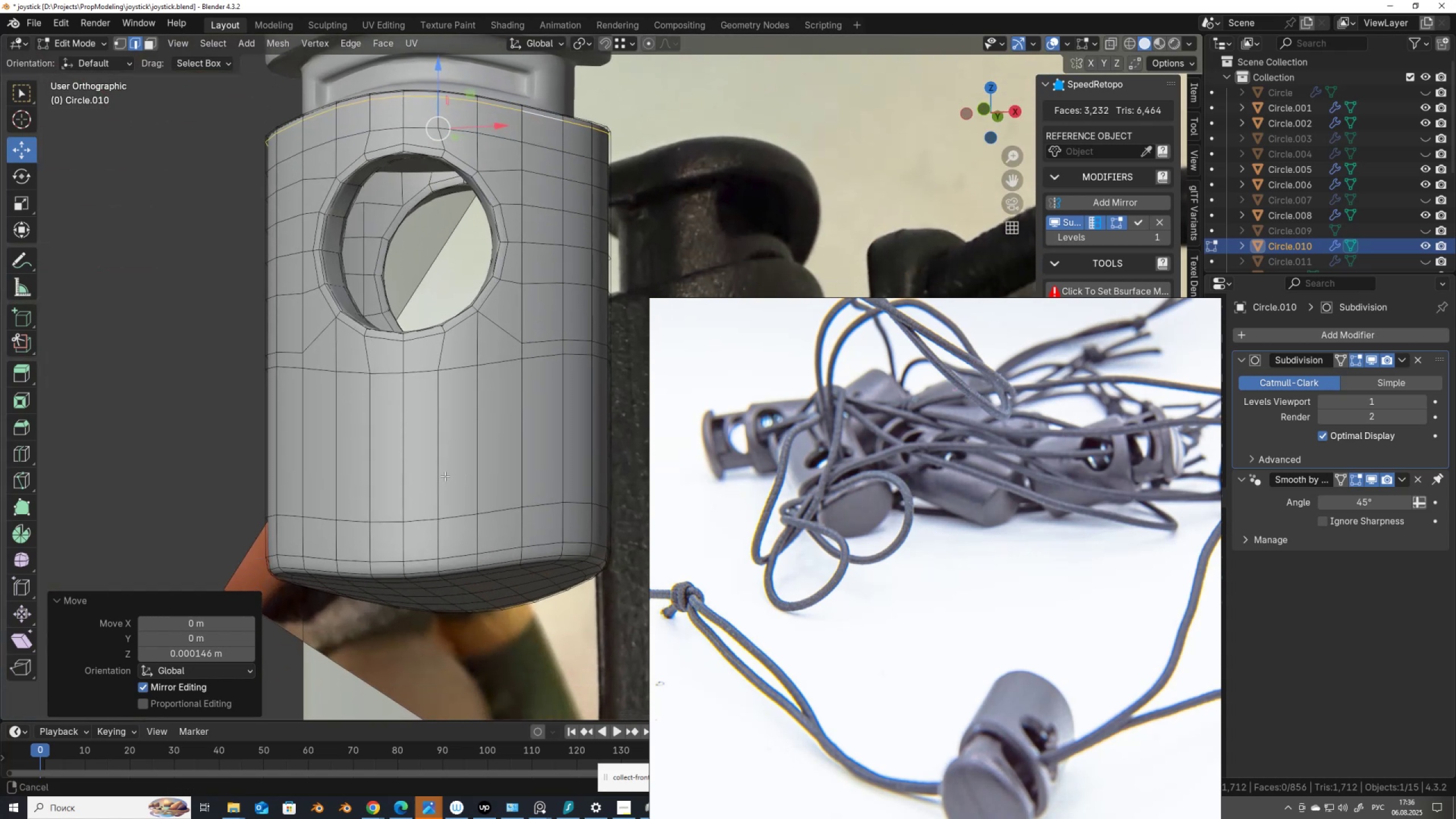 
scroll: coordinate [445, 475], scroll_direction: up, amount: 1.0
 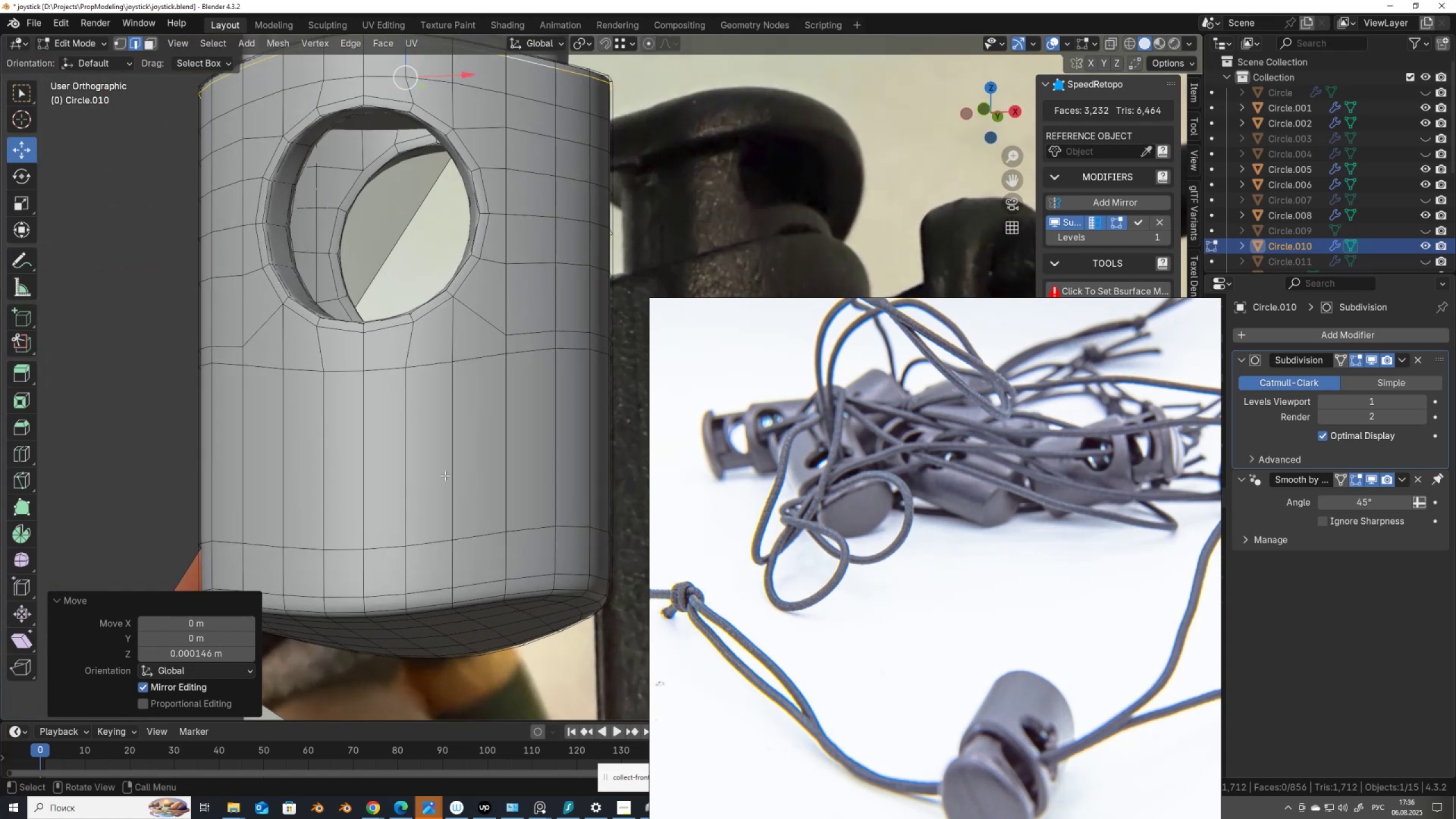 
key(Tab)
 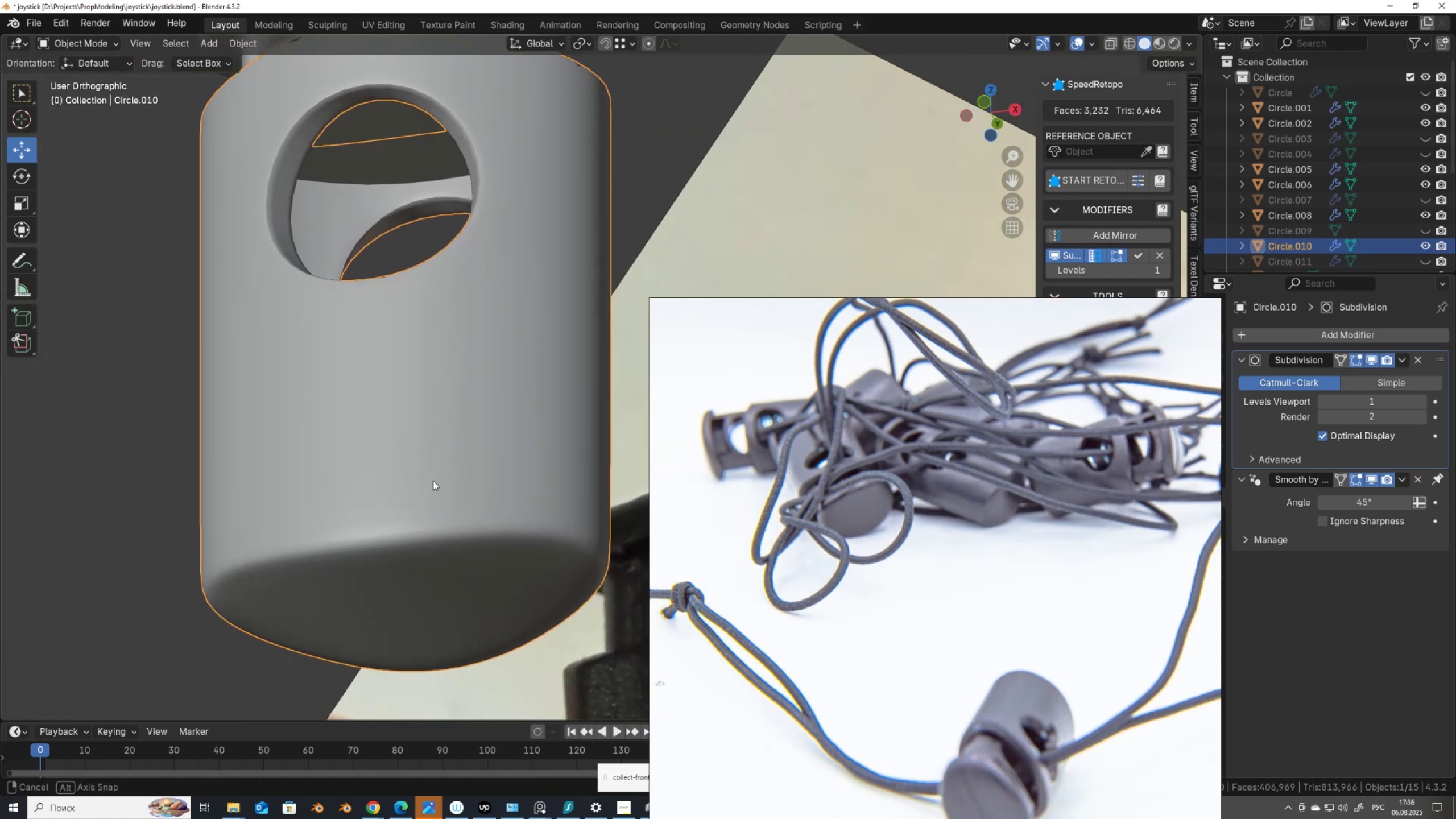 
key(Tab)
 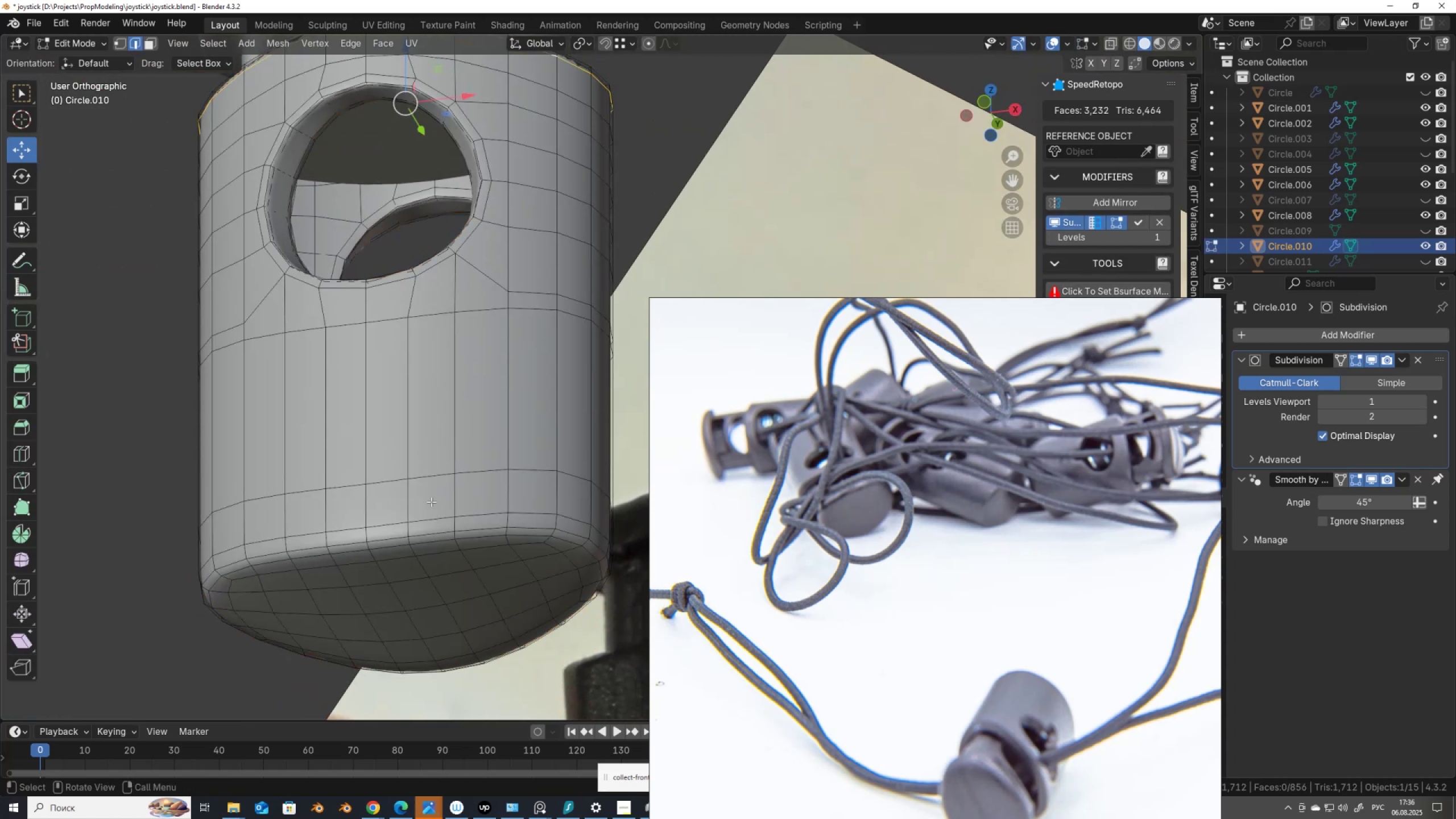 
hold_key(key=AltLeft, duration=0.44)
left_click([434, 481])
 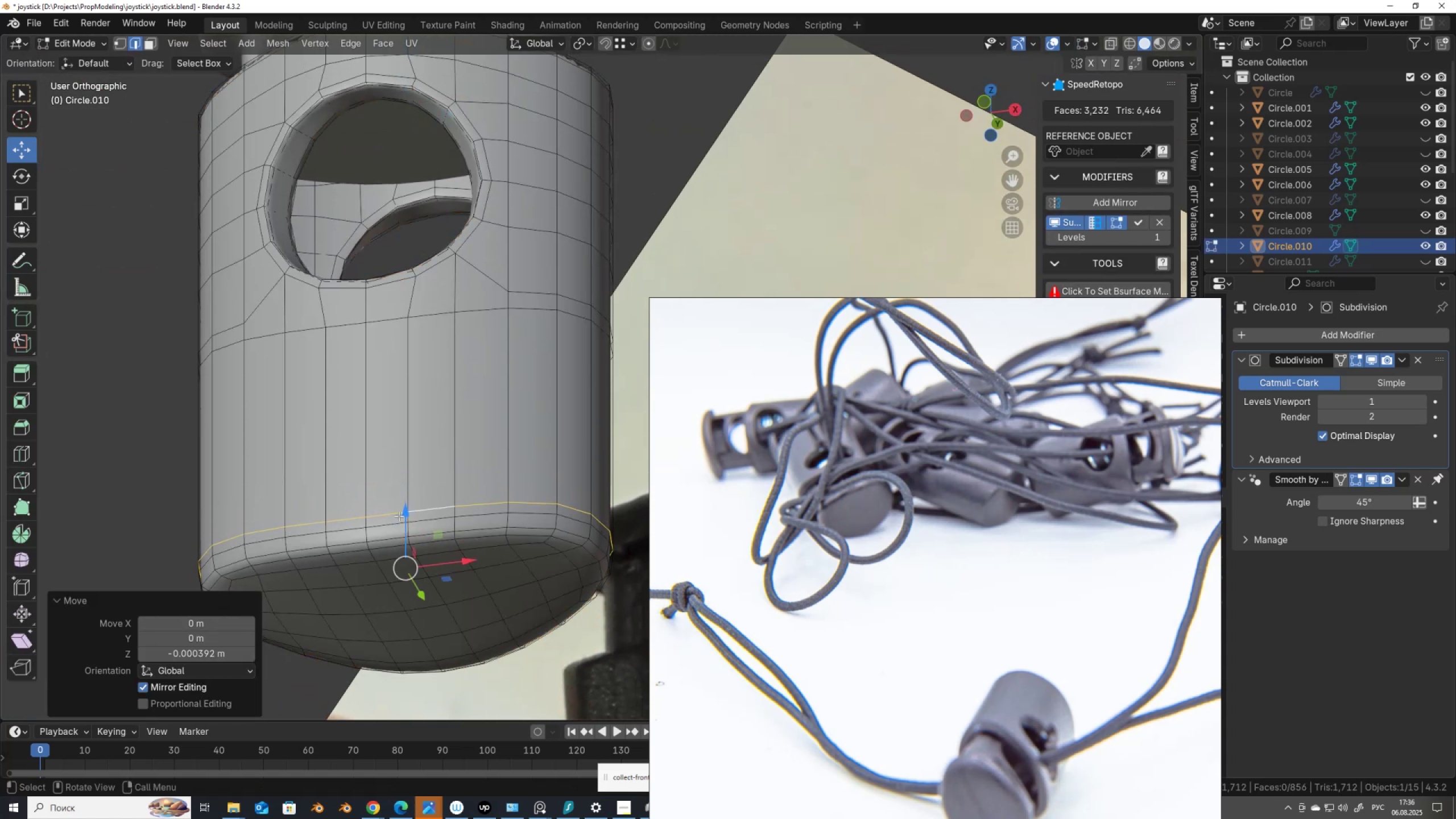 
key(Tab)
 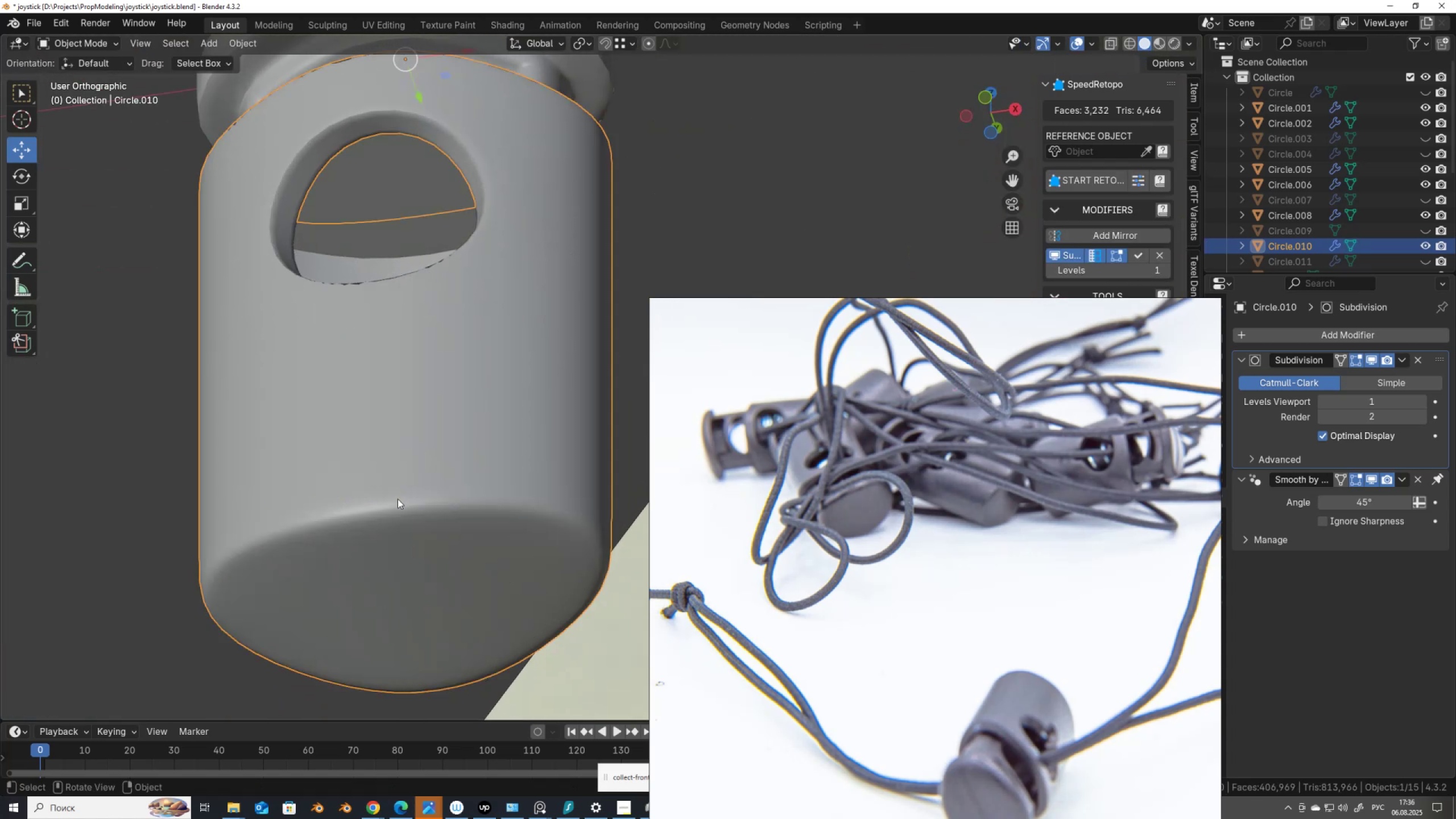 
key(Tab)
 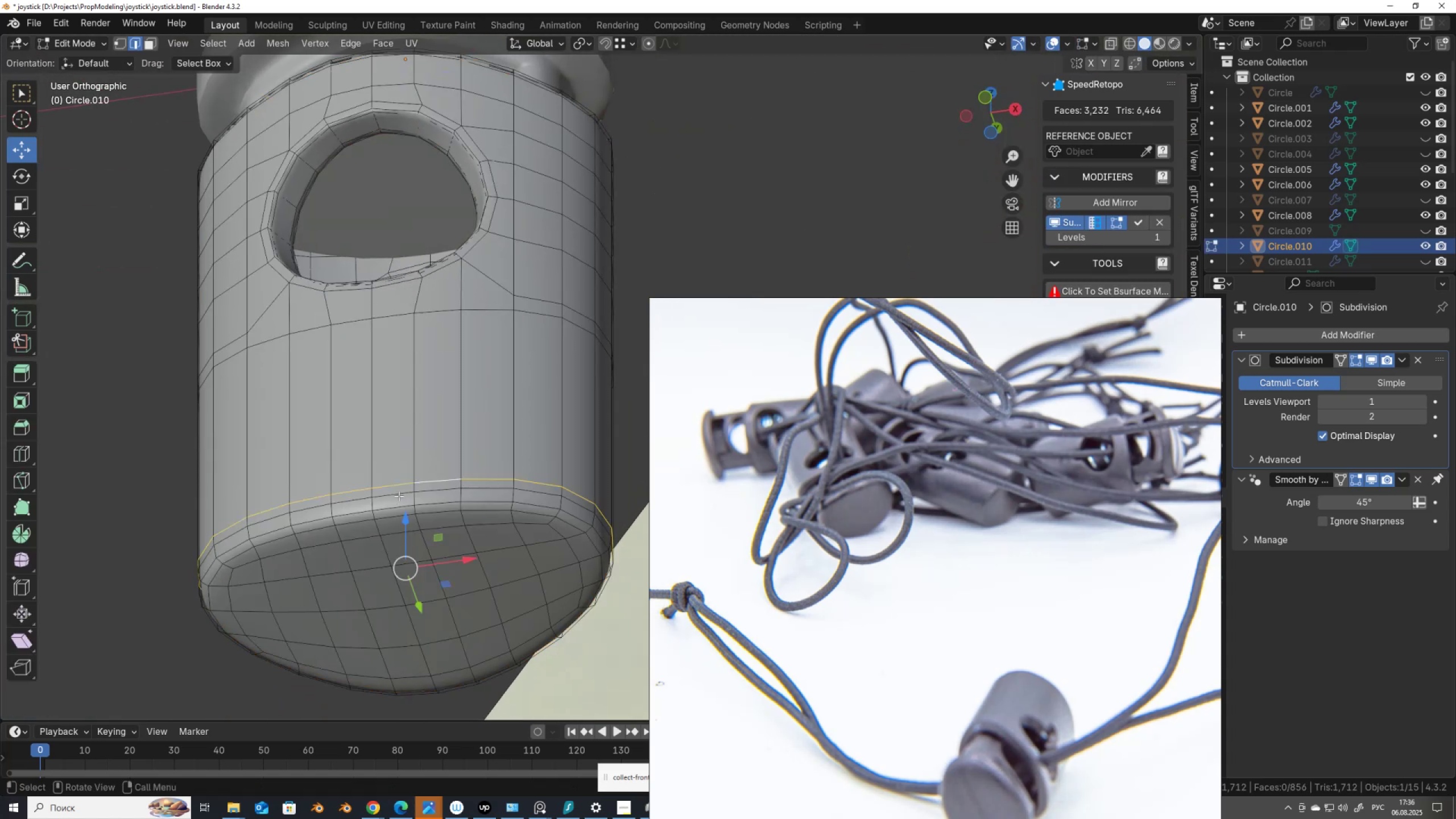 
key(Alt+AltLeft)
 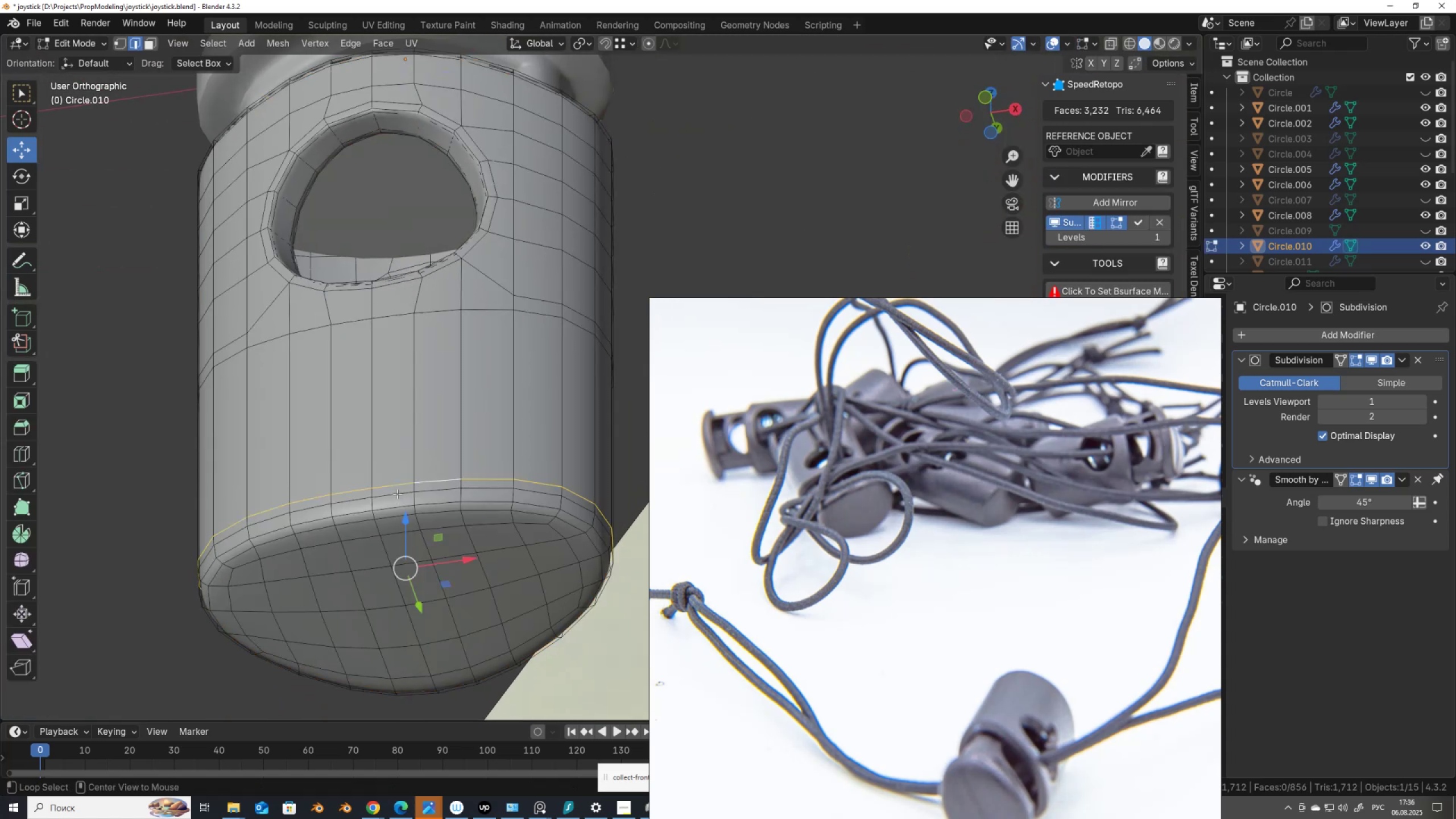 
left_click([397, 494])
 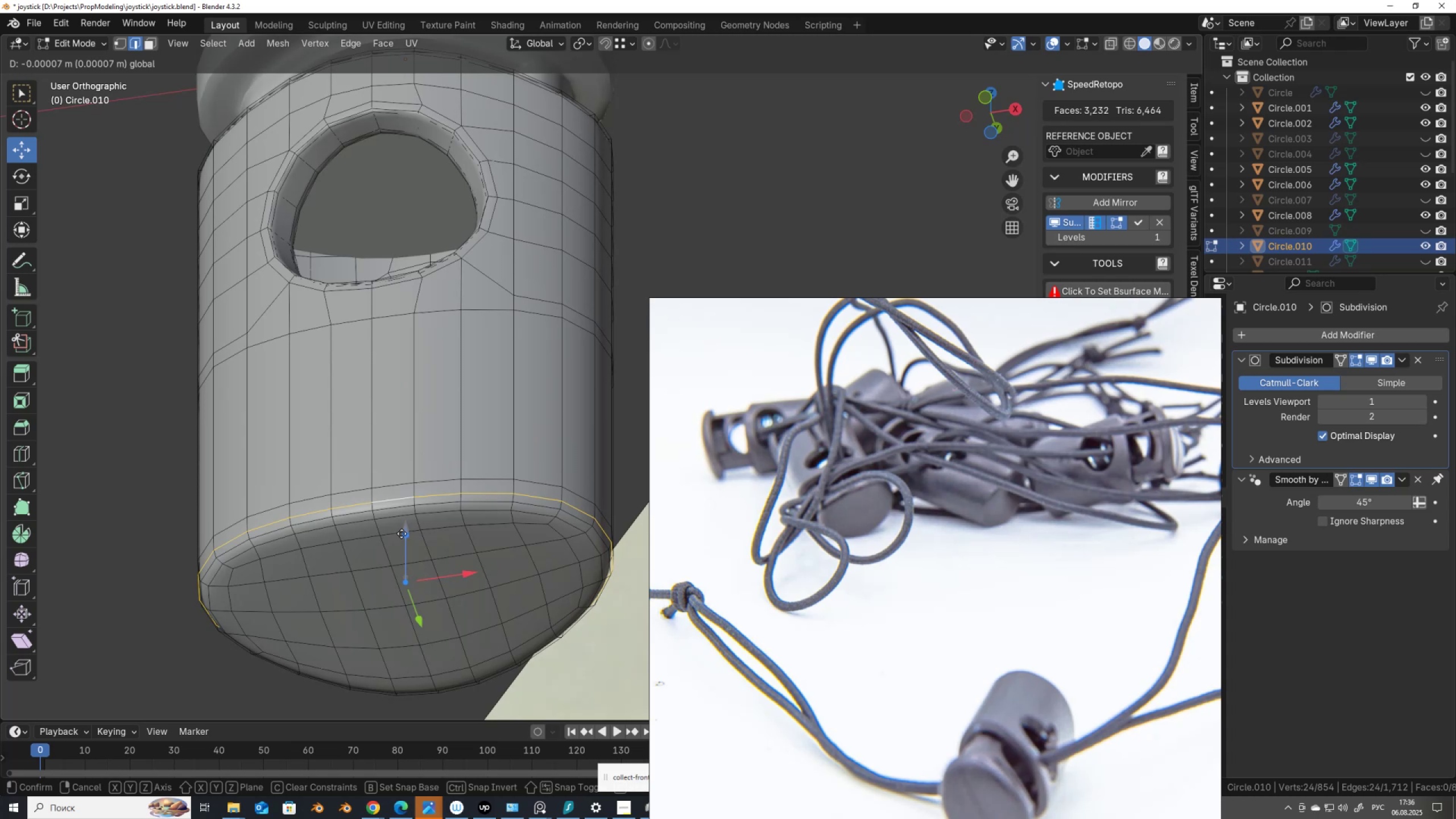 
key(Tab)
 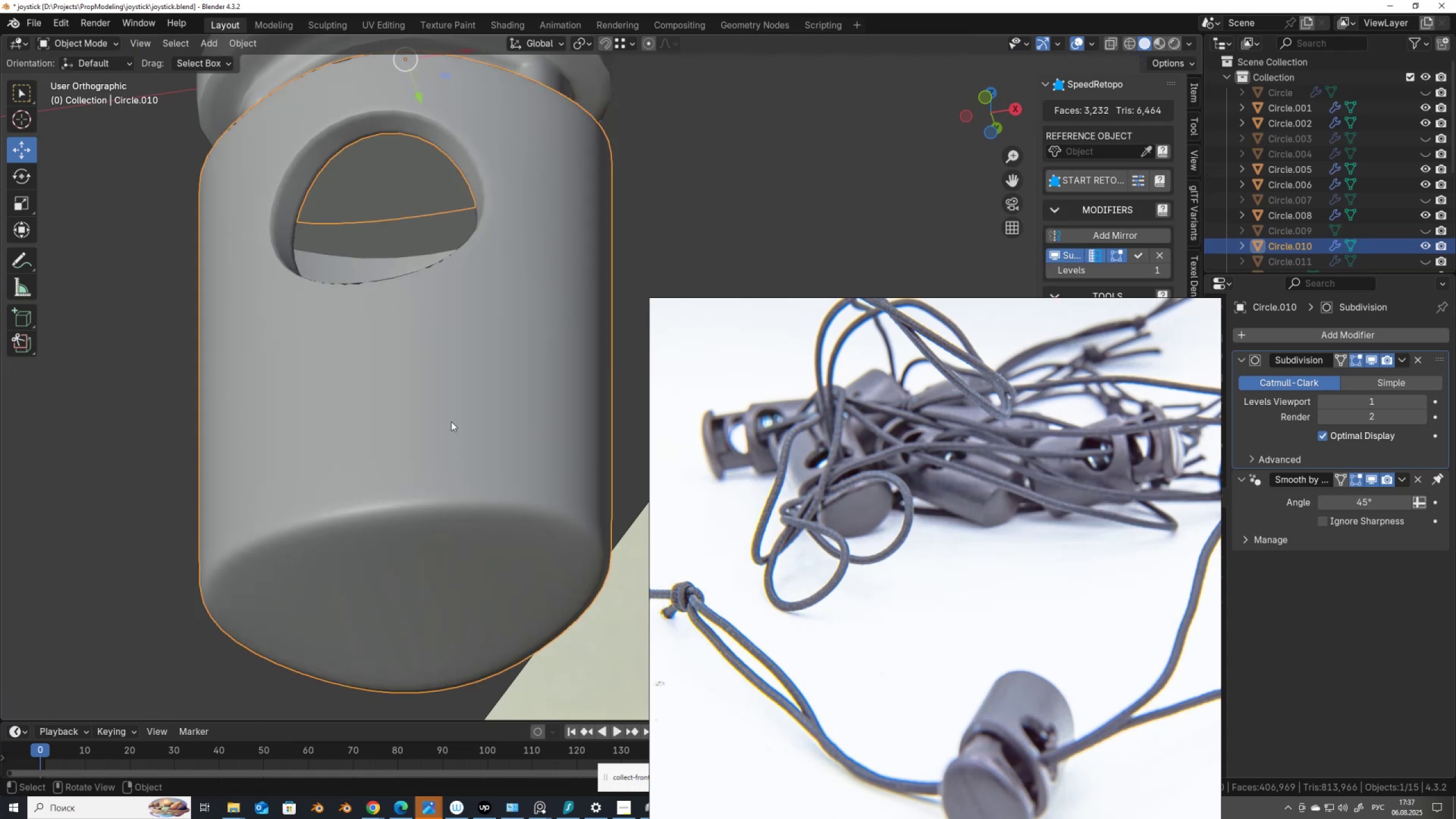 
scroll: coordinate [456, 398], scroll_direction: down, amount: 3.0
 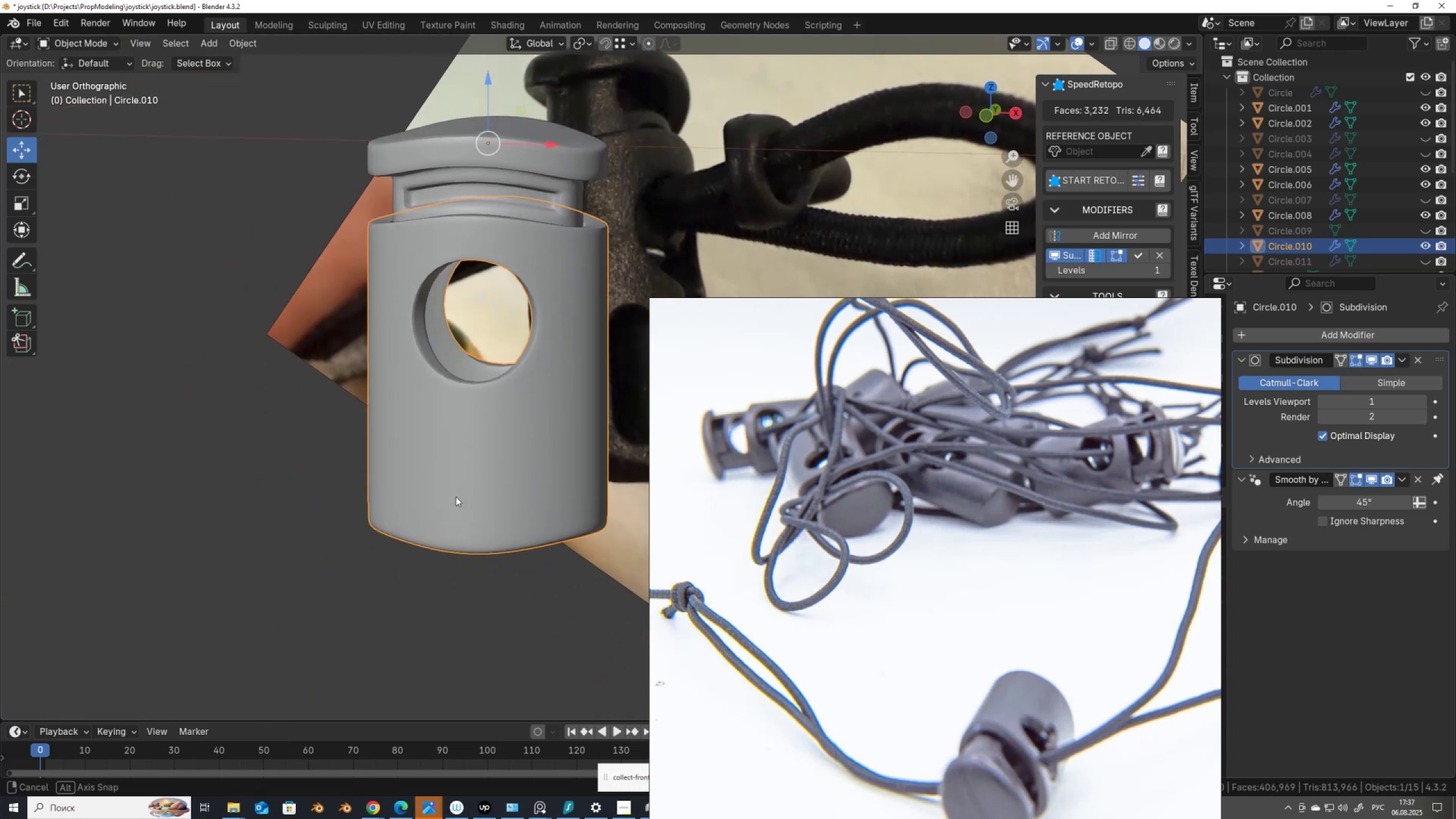 
hold_key(key=ShiftLeft, duration=0.33)
 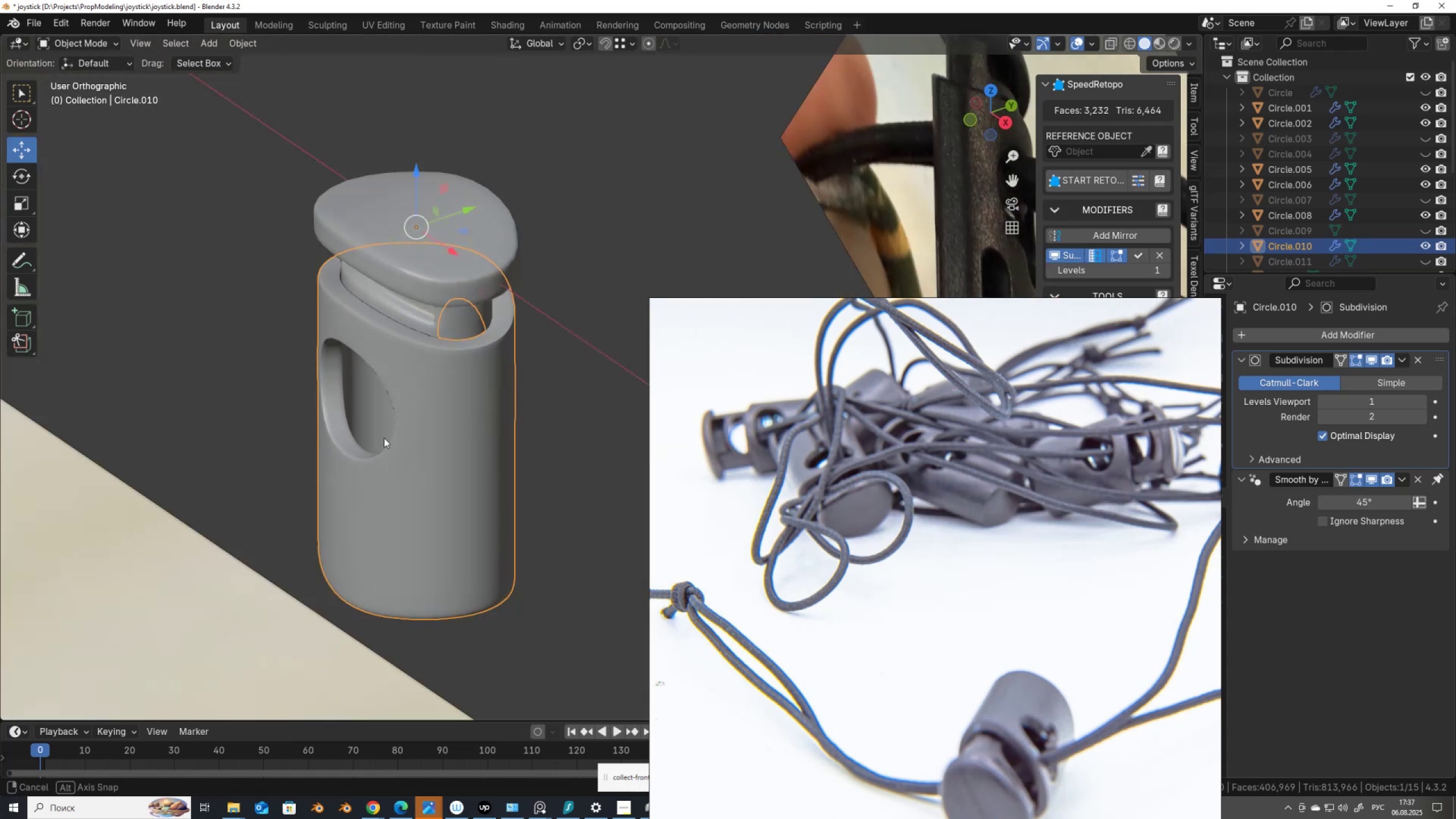 
scroll: coordinate [483, 408], scroll_direction: down, amount: 11.0
 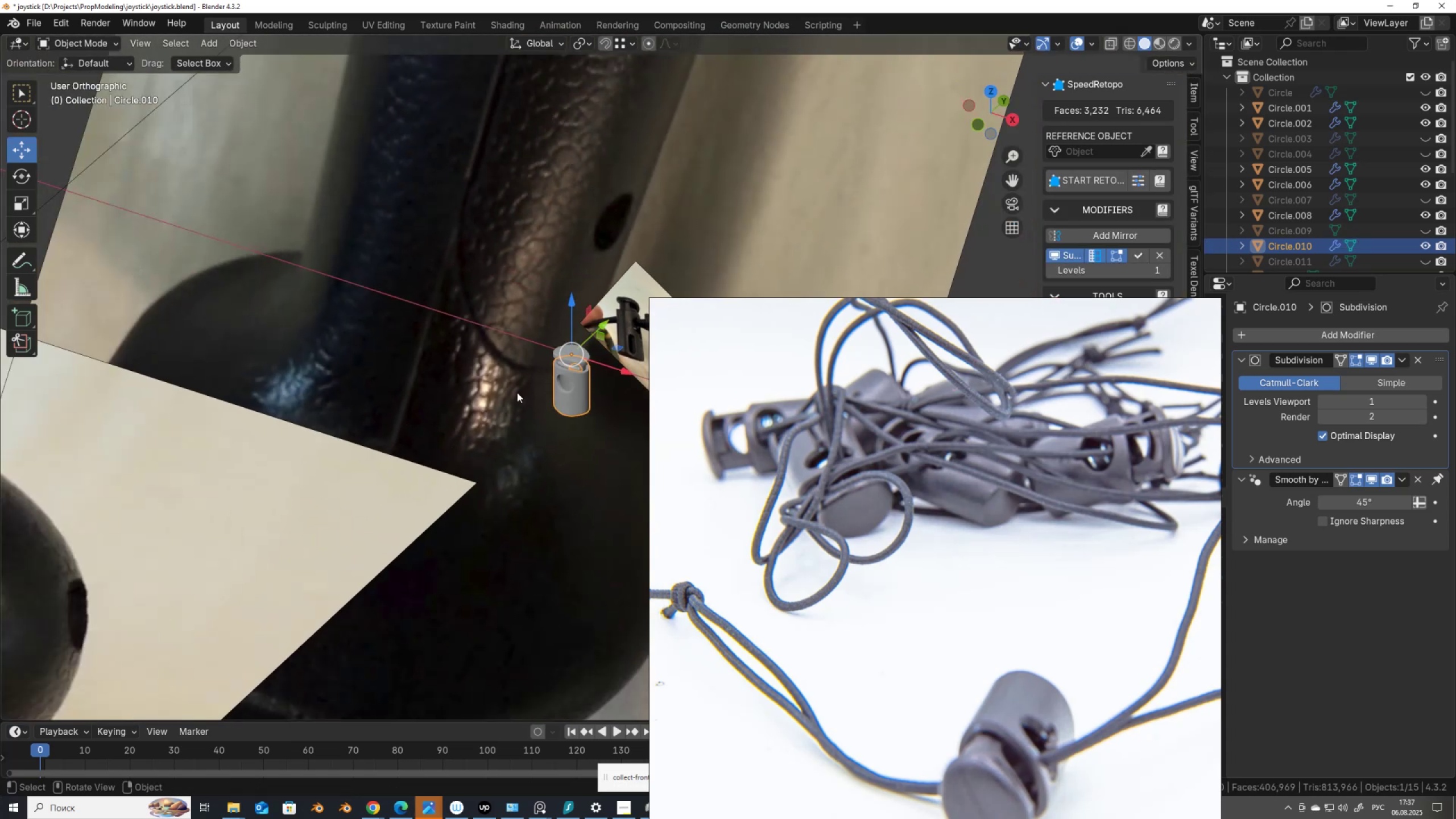 
hold_key(key=ShiftLeft, duration=0.52)
 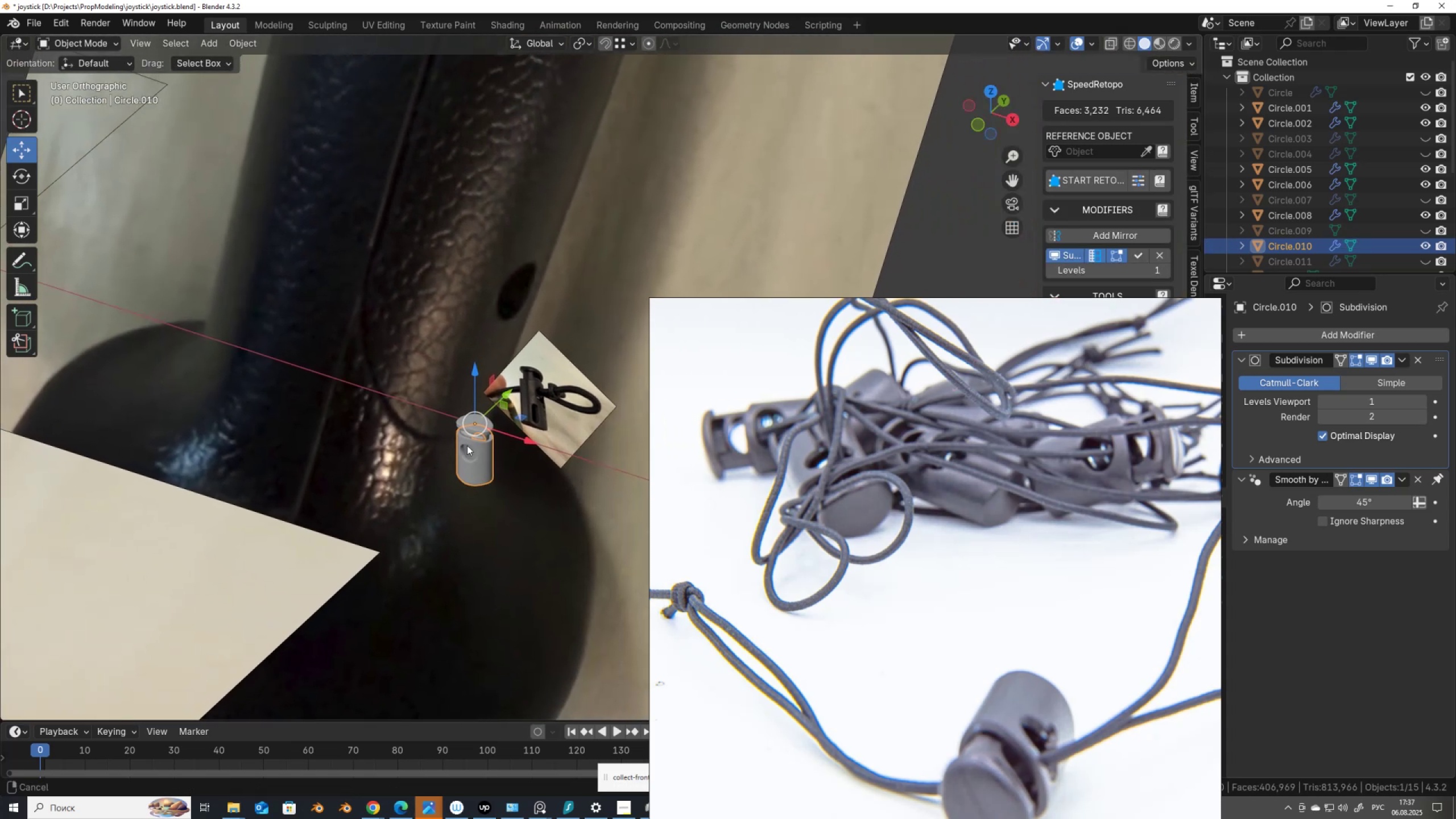 
scroll: coordinate [469, 446], scroll_direction: up, amount: 5.0
 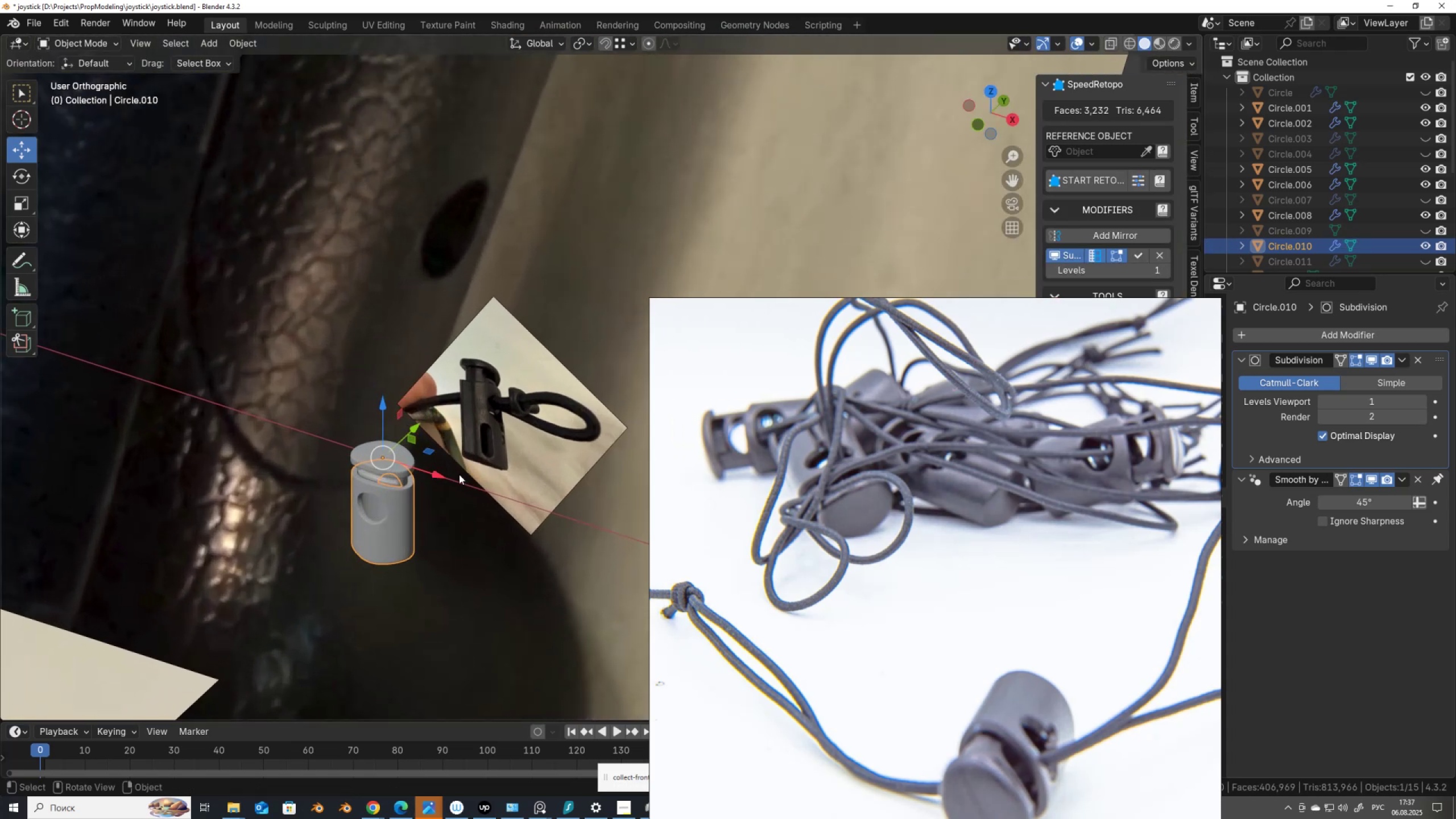 
hold_key(key=ShiftLeft, duration=0.9)
left_click([407, 461])
 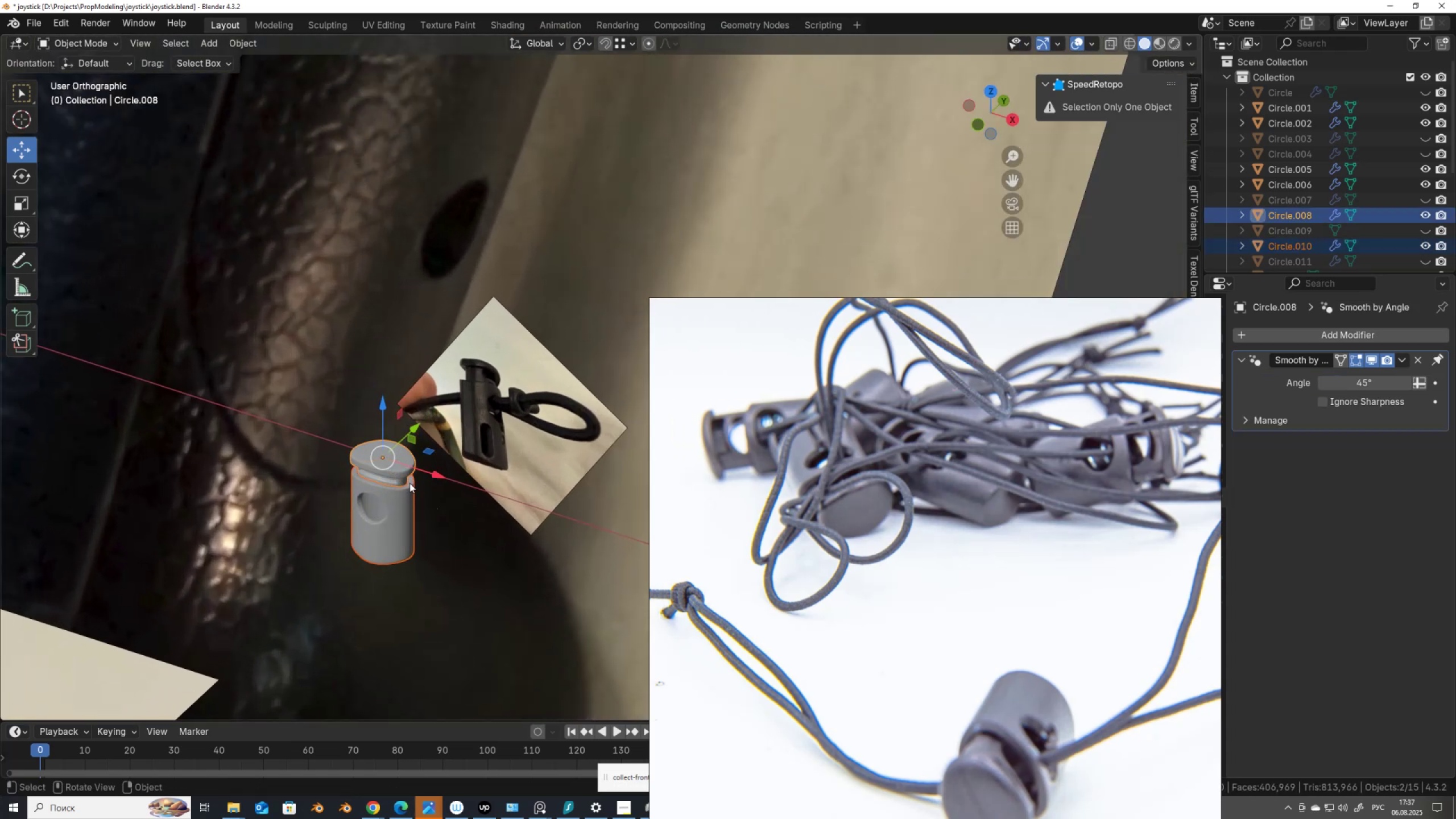 
scroll: coordinate [410, 483], scroll_direction: down, amount: 12.0
 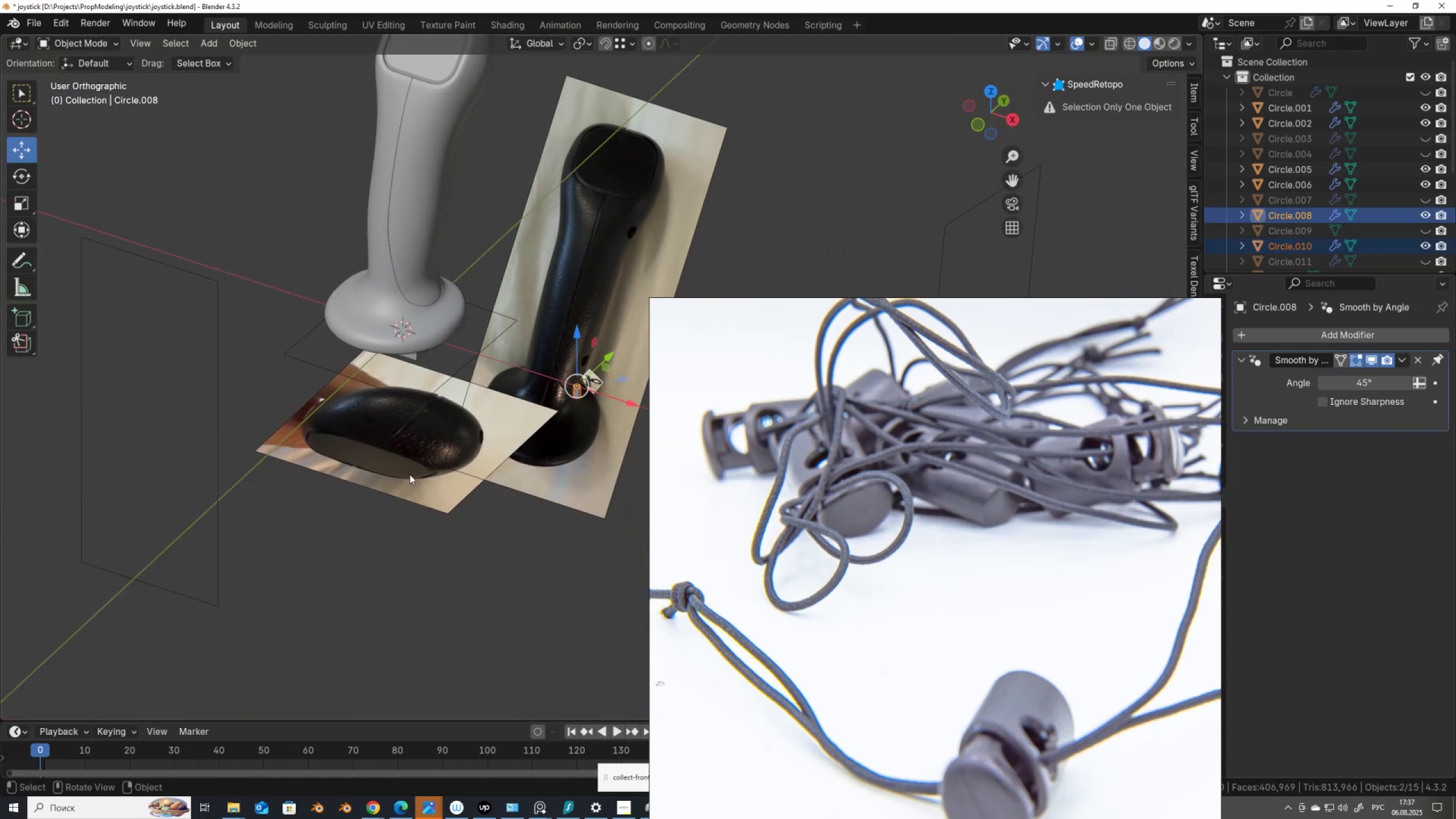 
hold_key(key=ShiftLeft, duration=0.43)
 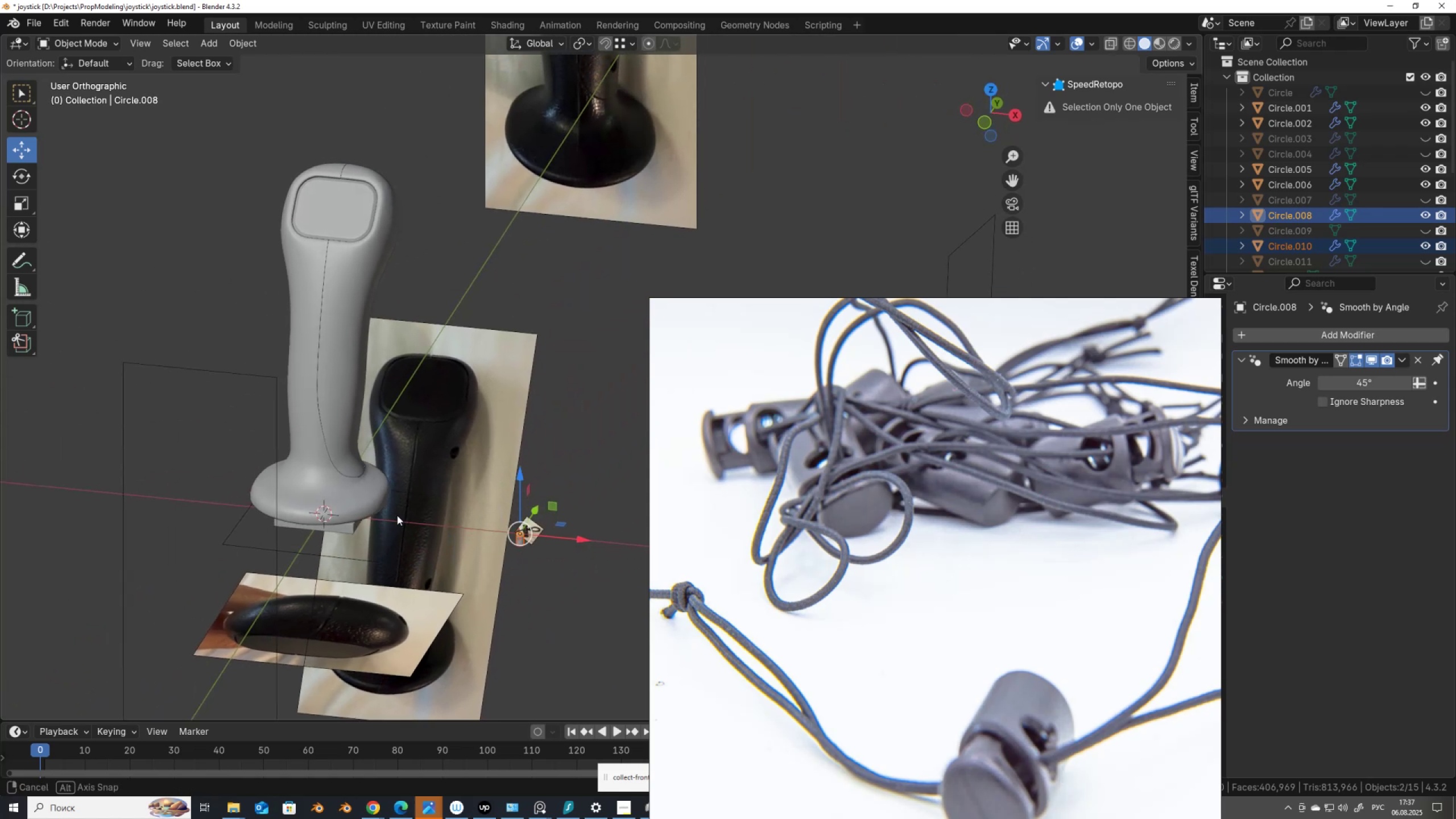 
hold_key(key=AltLeft, duration=1.02)
 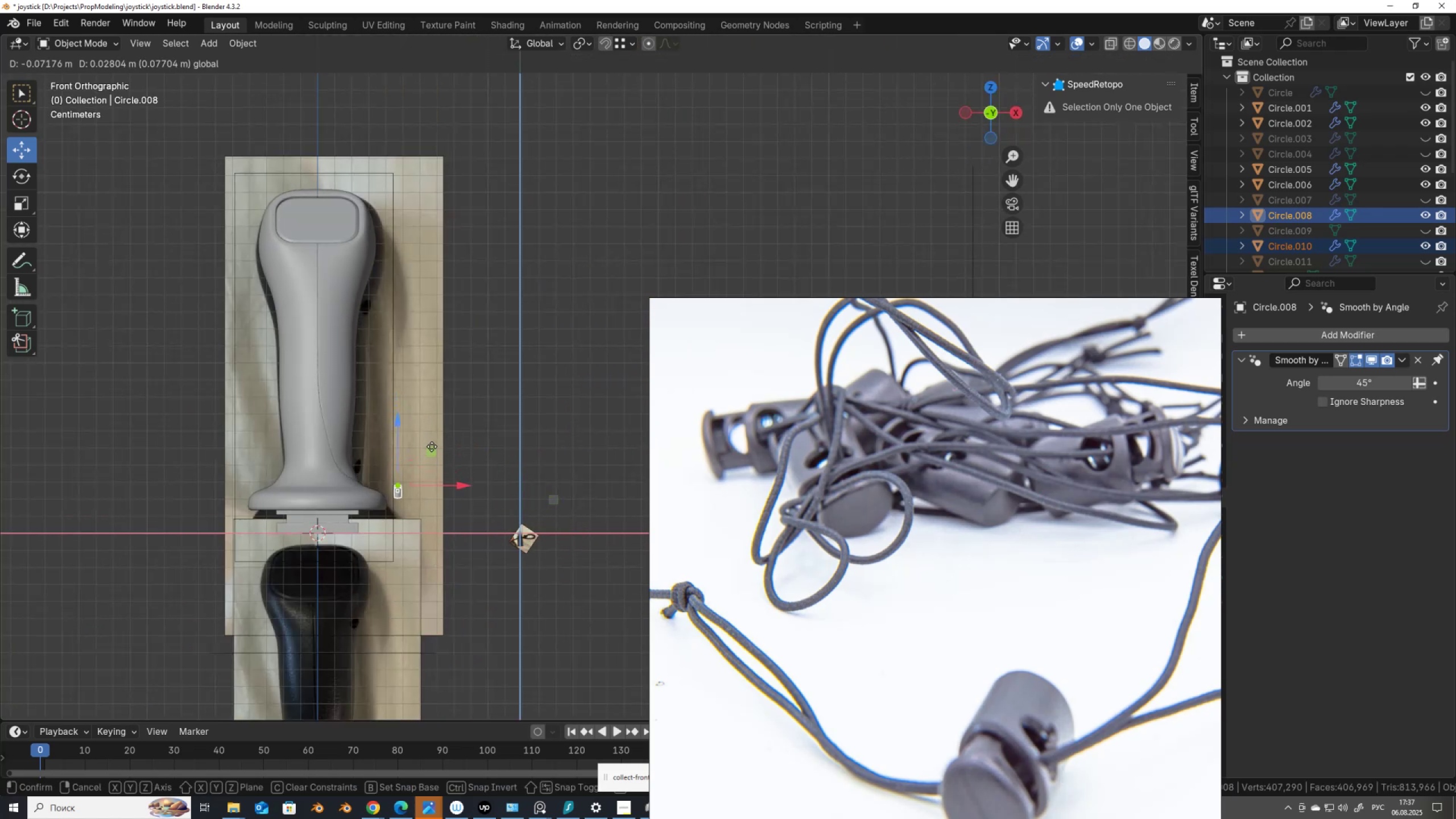 
scroll: coordinate [434, 453], scroll_direction: up, amount: 3.0
 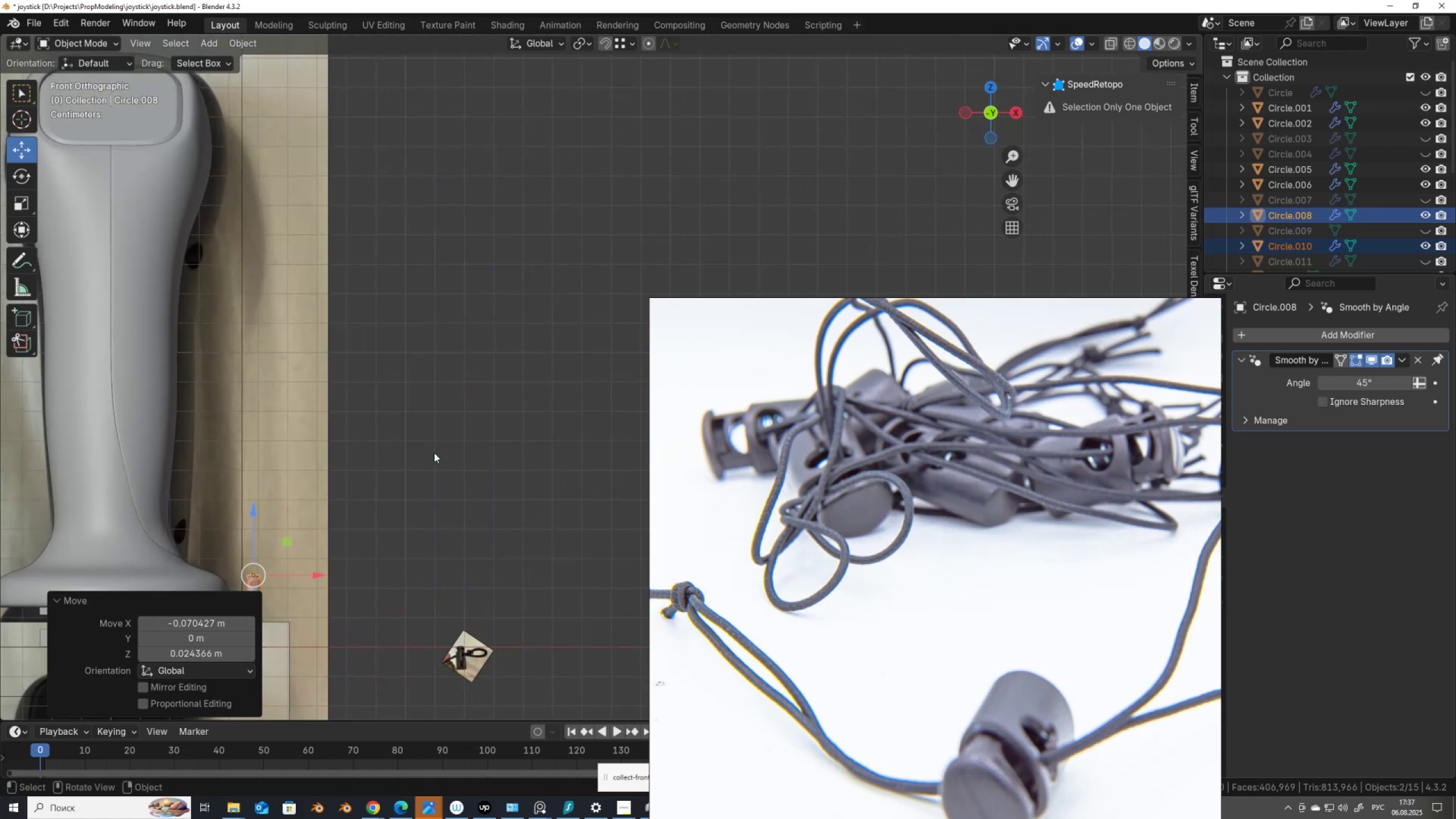 
hold_key(key=ShiftLeft, duration=0.44)
 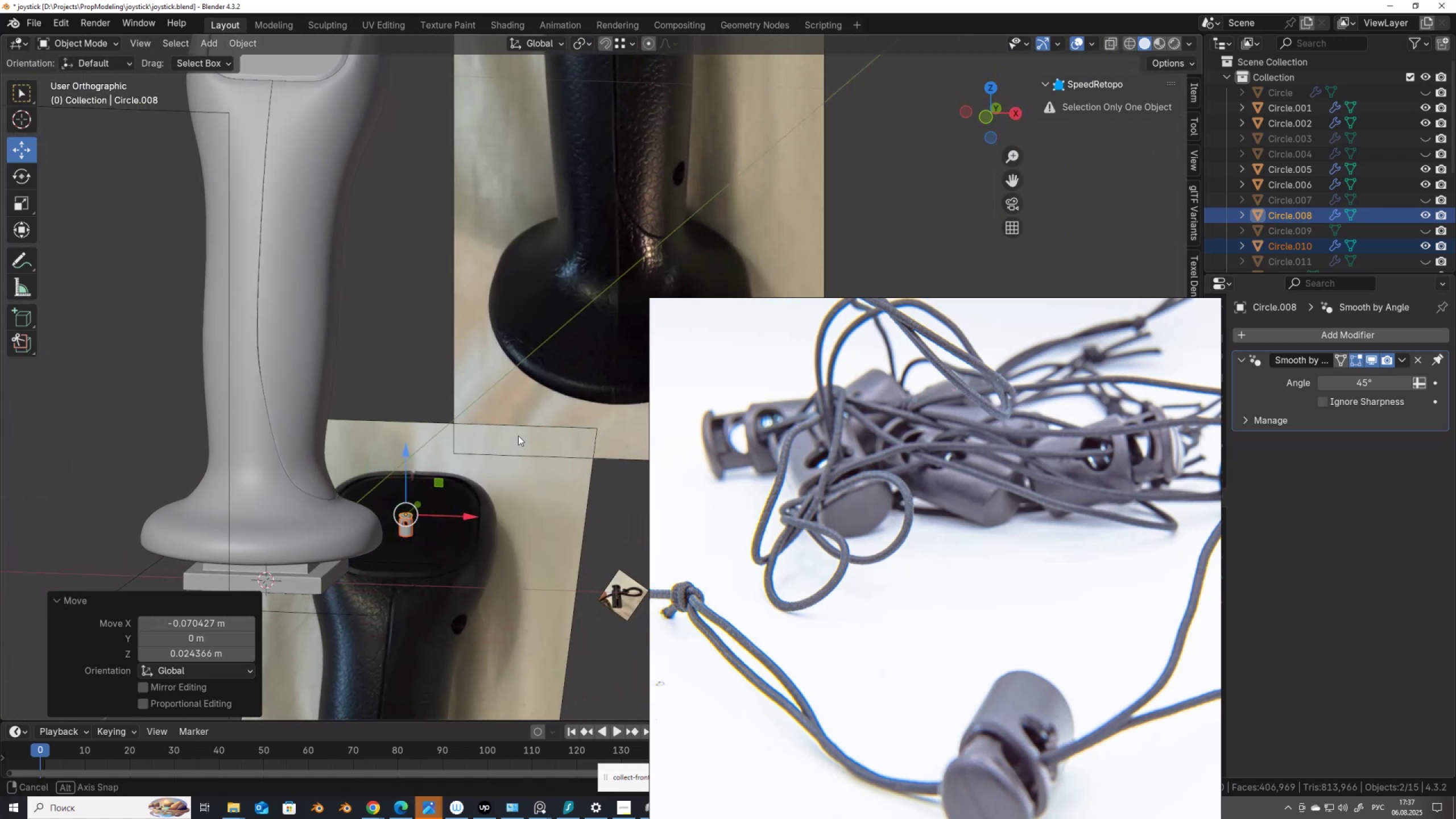 
hold_key(key=AltLeft, duration=0.33)
 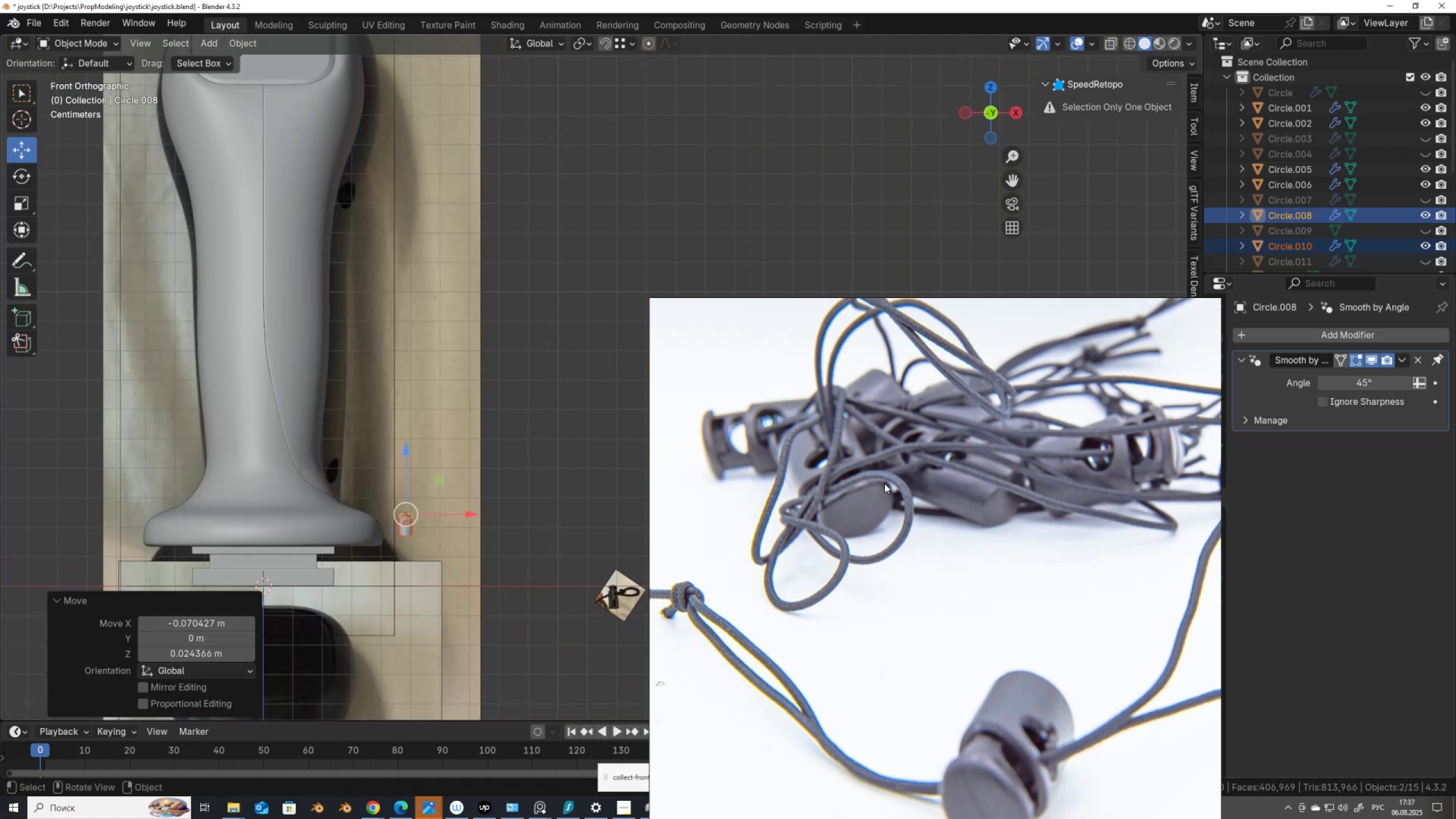 
scroll: coordinate [916, 508], scroll_direction: down, amount: 7.0
 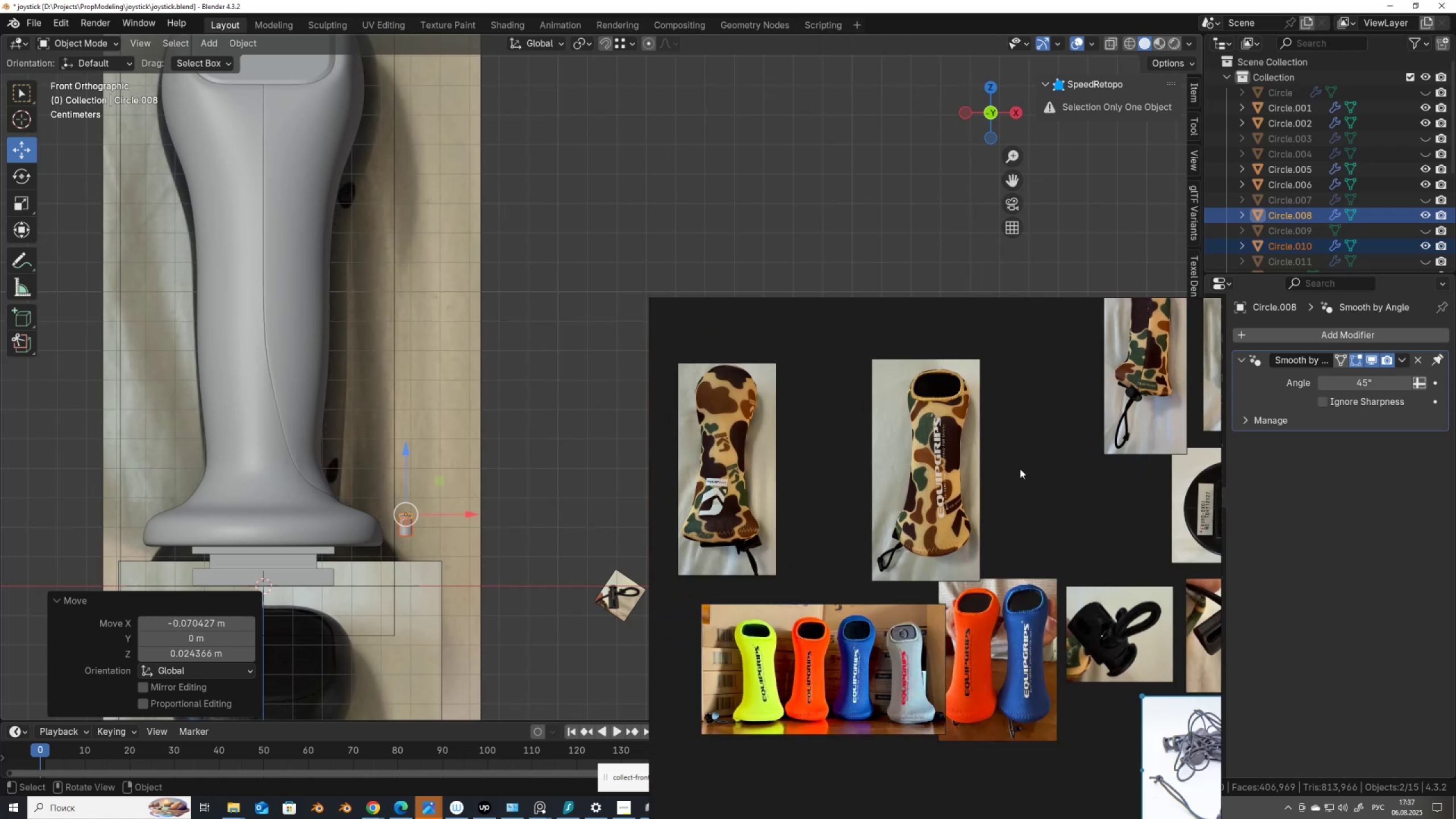 
scroll: coordinate [1132, 399], scroll_direction: up, amount: 3.0
 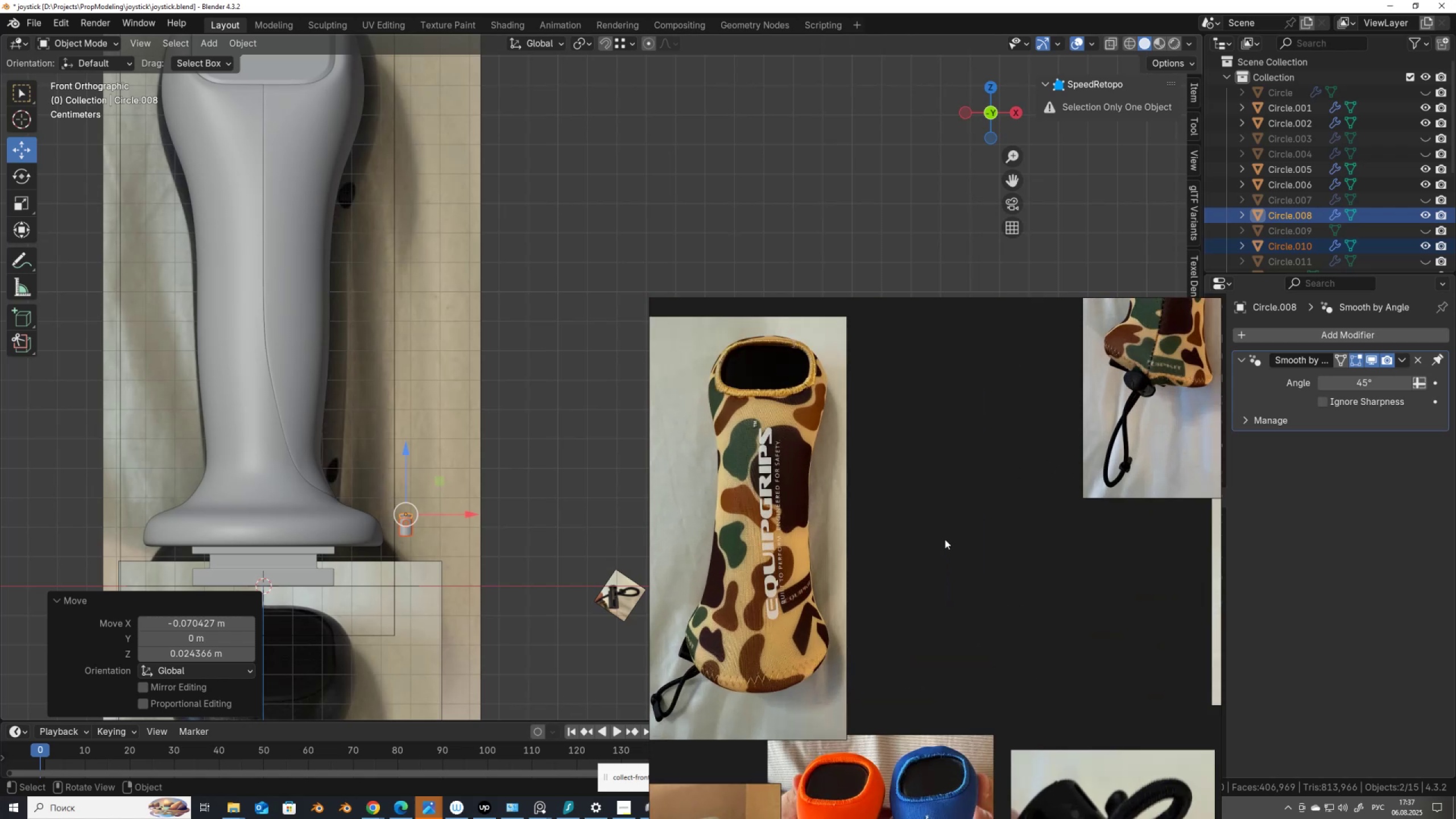 
scroll: coordinate [941, 543], scroll_direction: down, amount: 1.0
 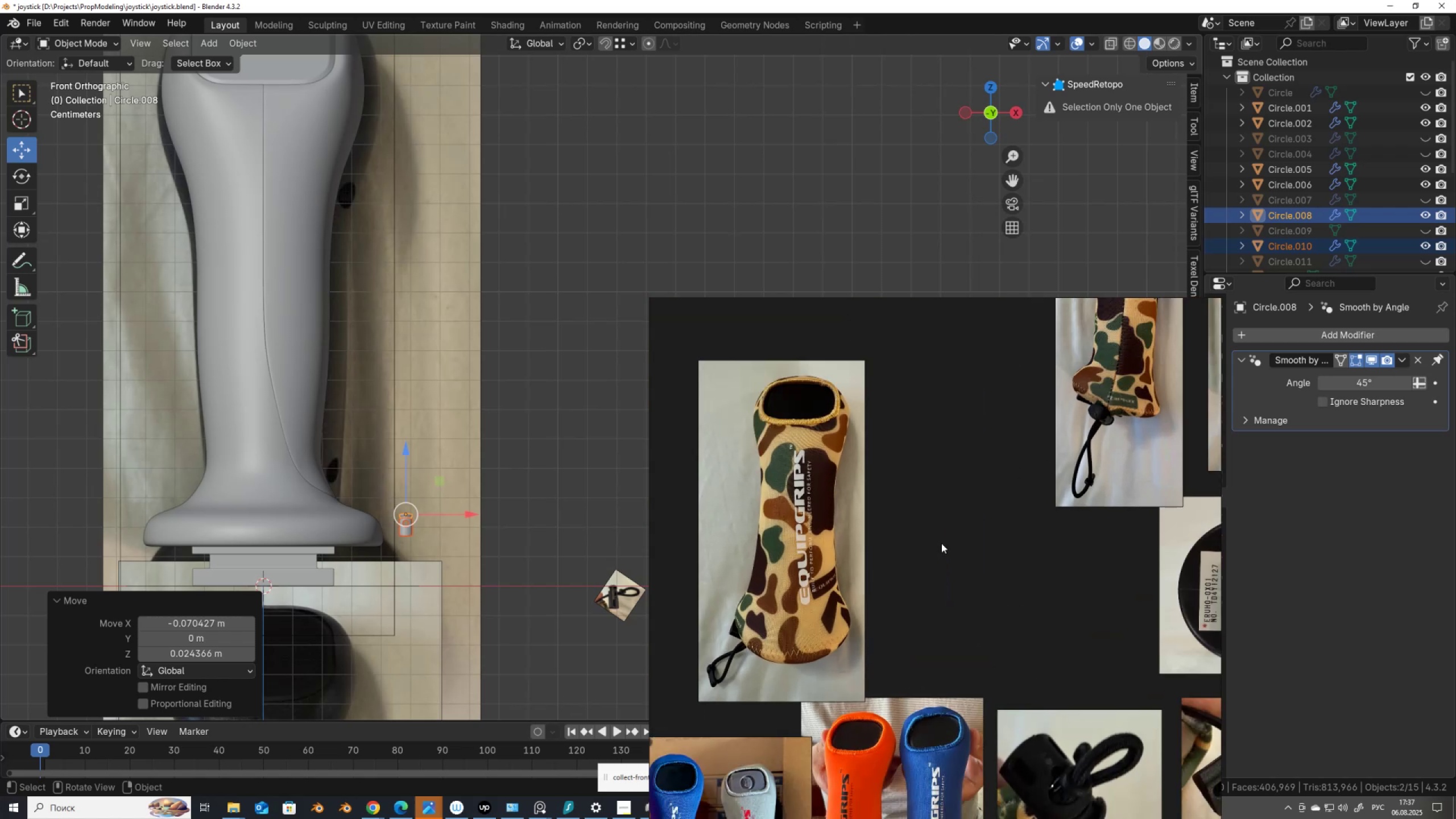 
scroll: coordinate [753, 639], scroll_direction: up, amount: 4.0
 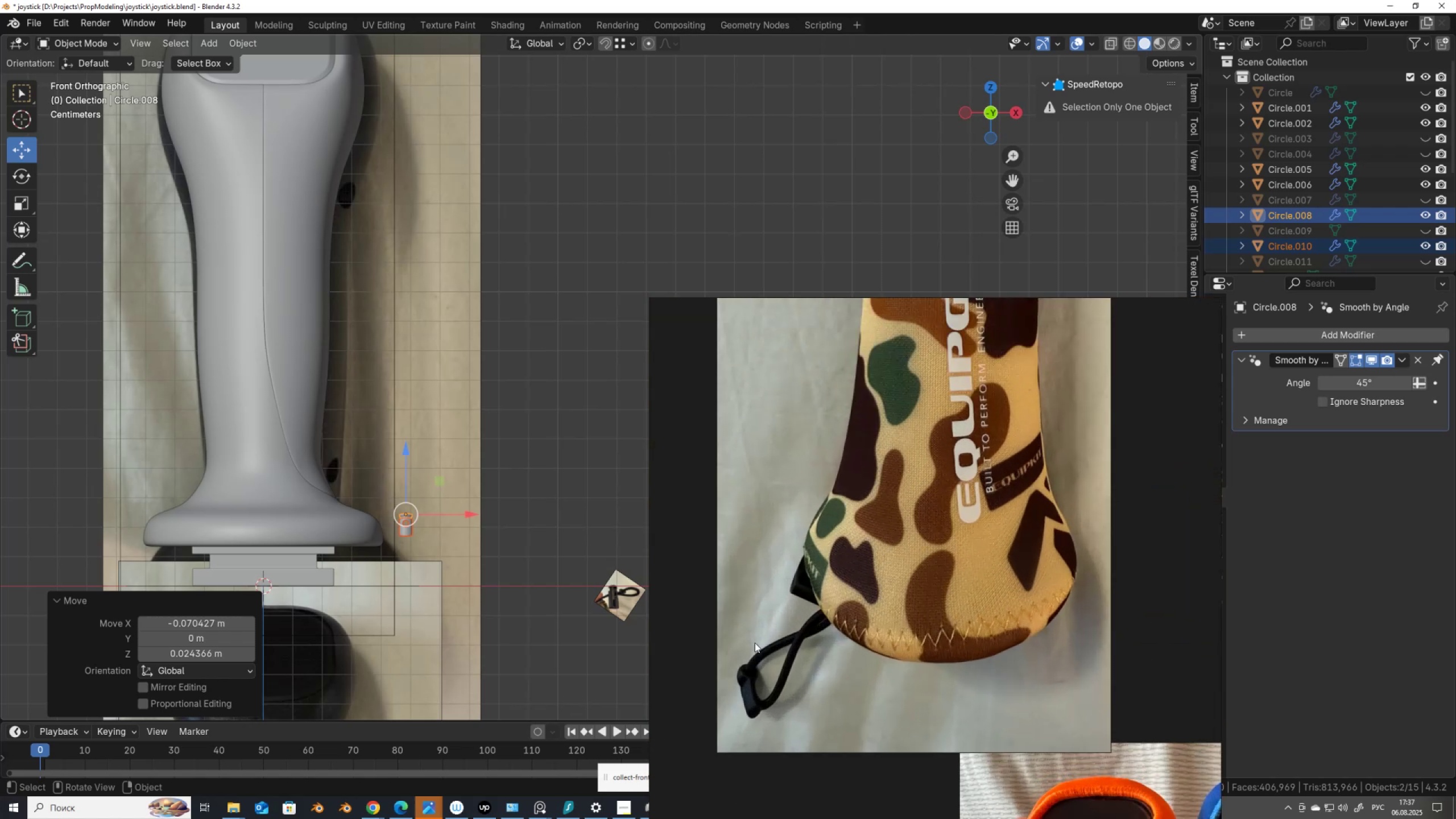 
scroll: coordinate [806, 639], scroll_direction: none, amount: 0.0
 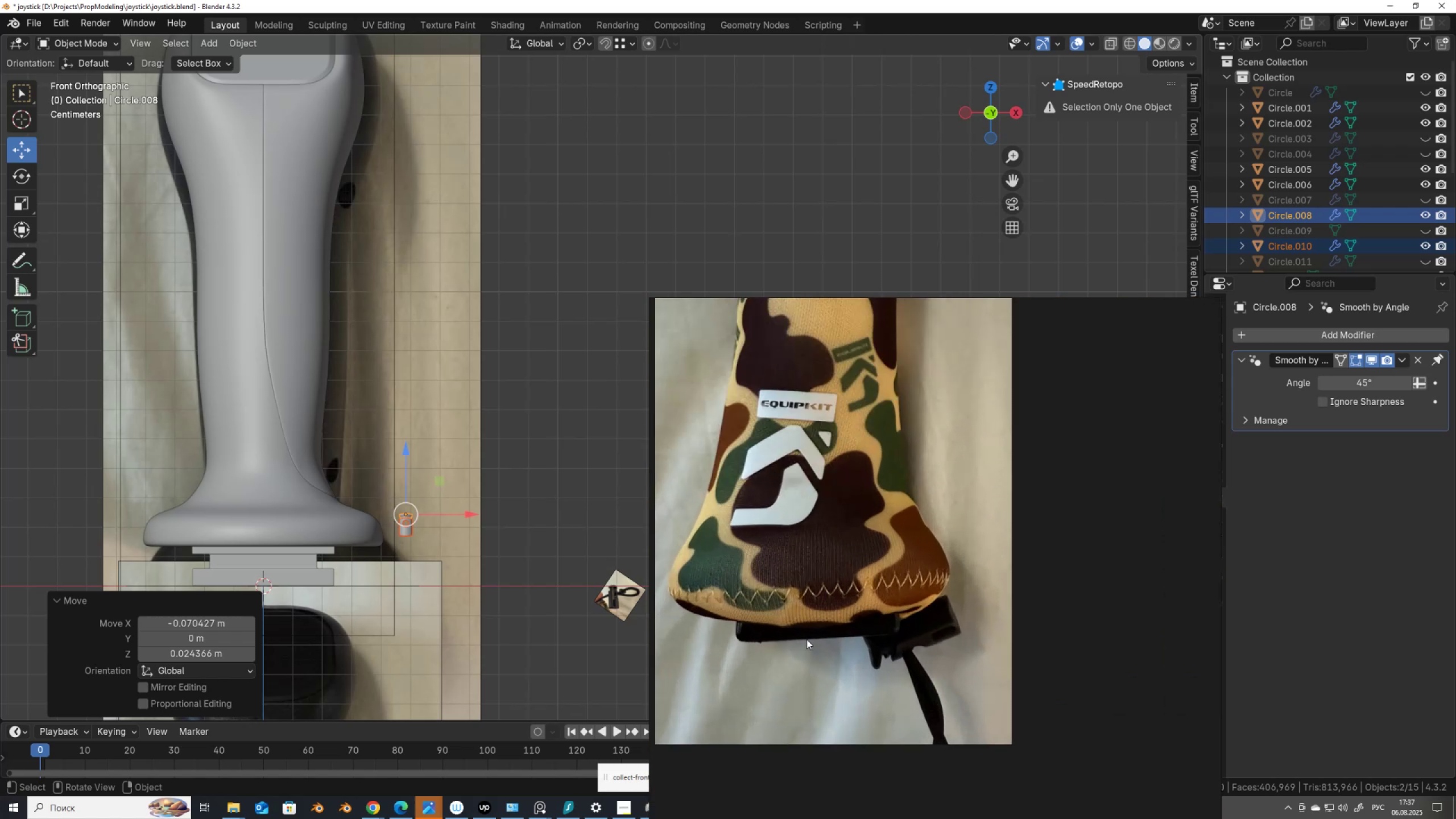 
scroll: coordinate [913, 632], scroll_direction: down, amount: 3.0
 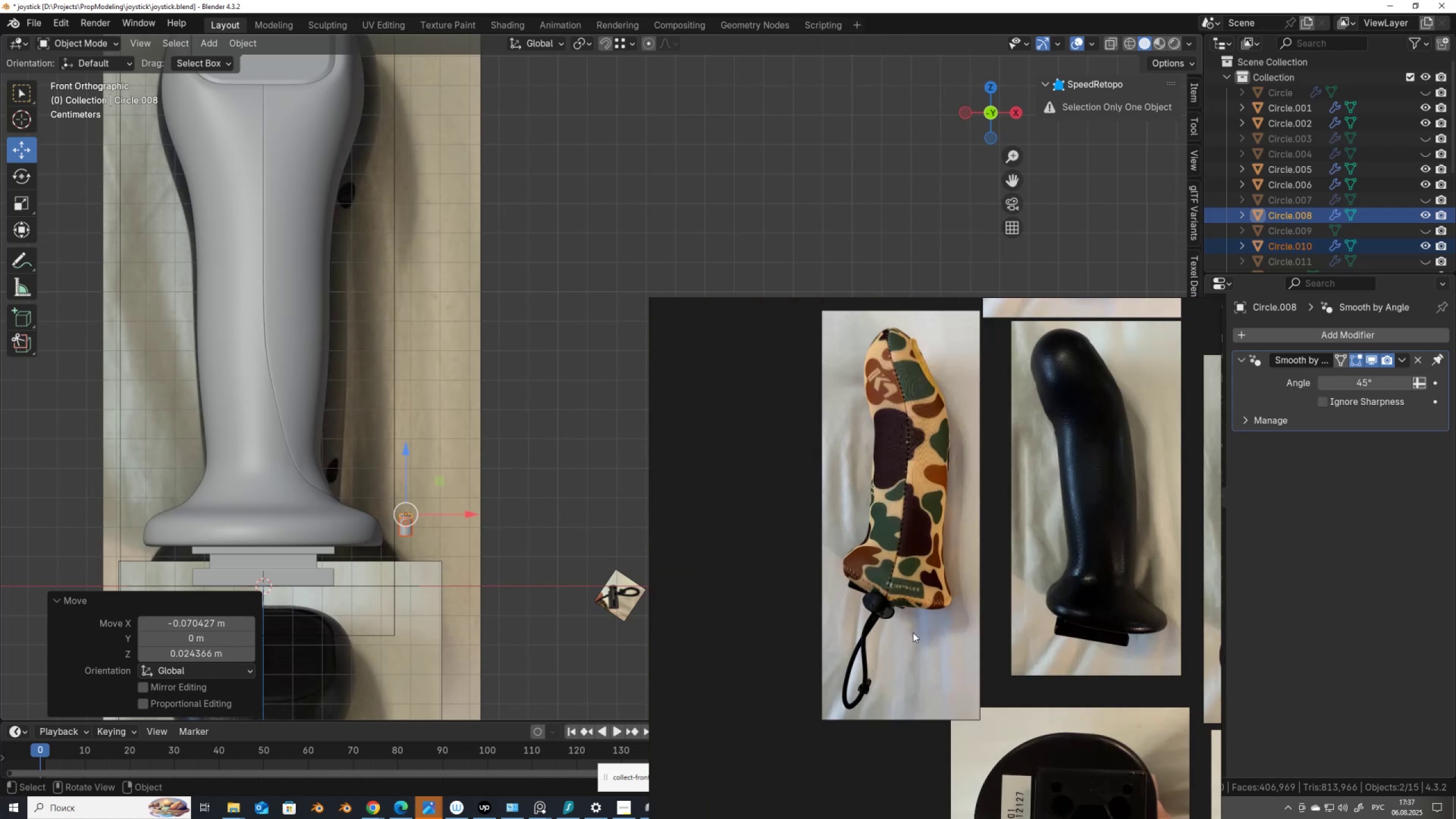 
scroll: coordinate [894, 615], scroll_direction: up, amount: 7.0
 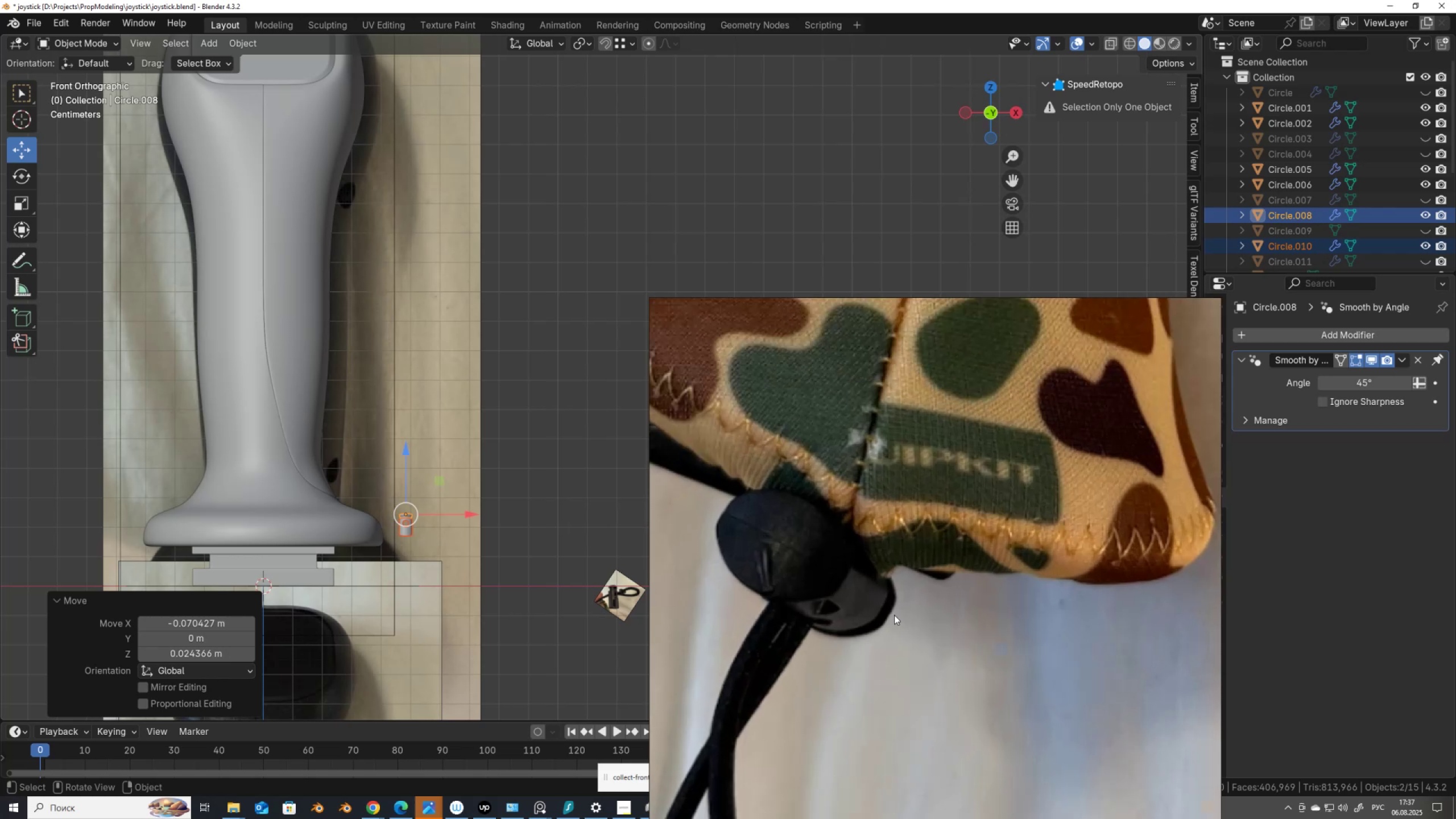 
scroll: coordinate [843, 594], scroll_direction: down, amount: 12.0
 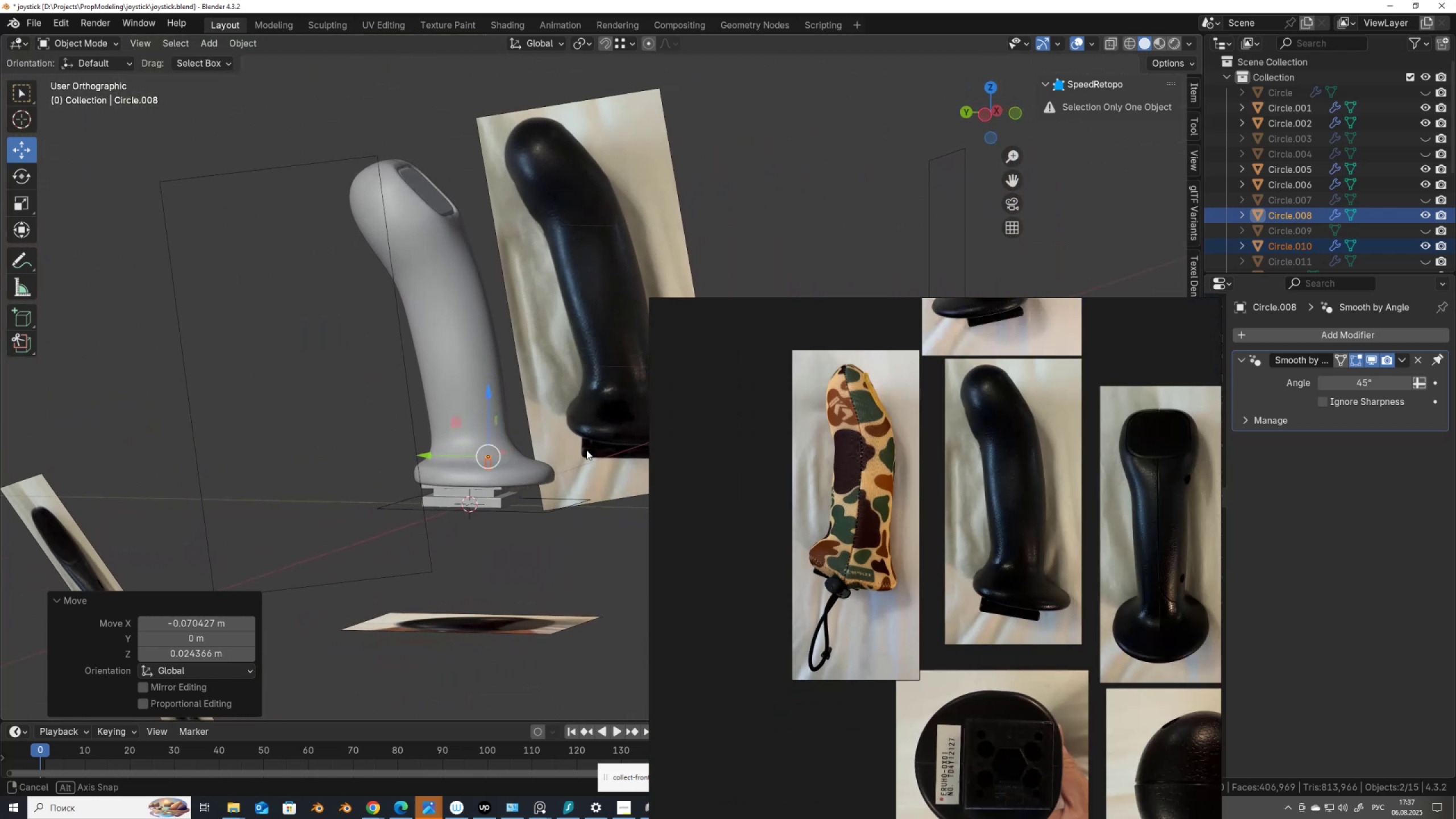 
hold_key(key=AltLeft, duration=0.44)
 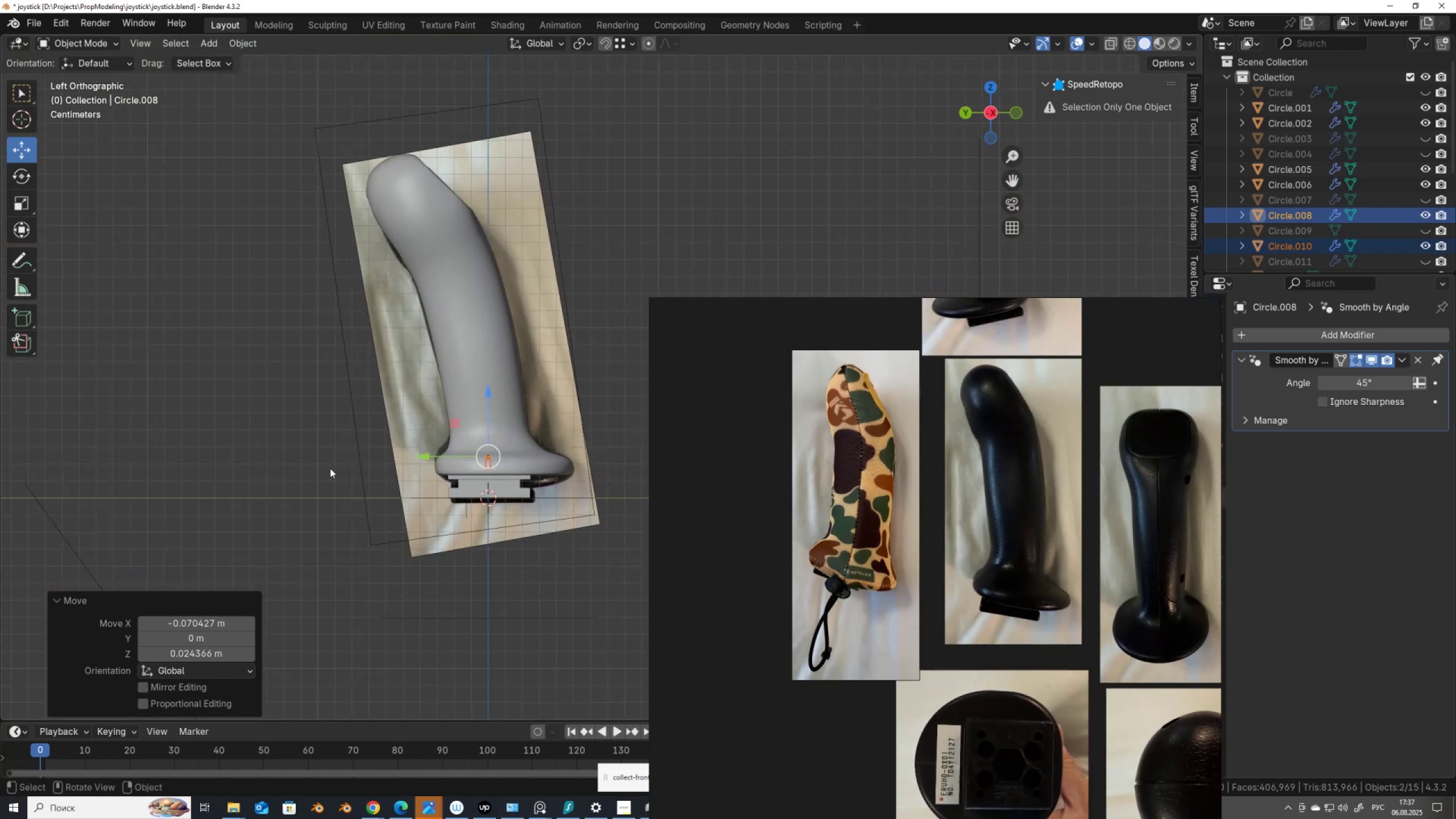 
key(Shift+ShiftLeft)
 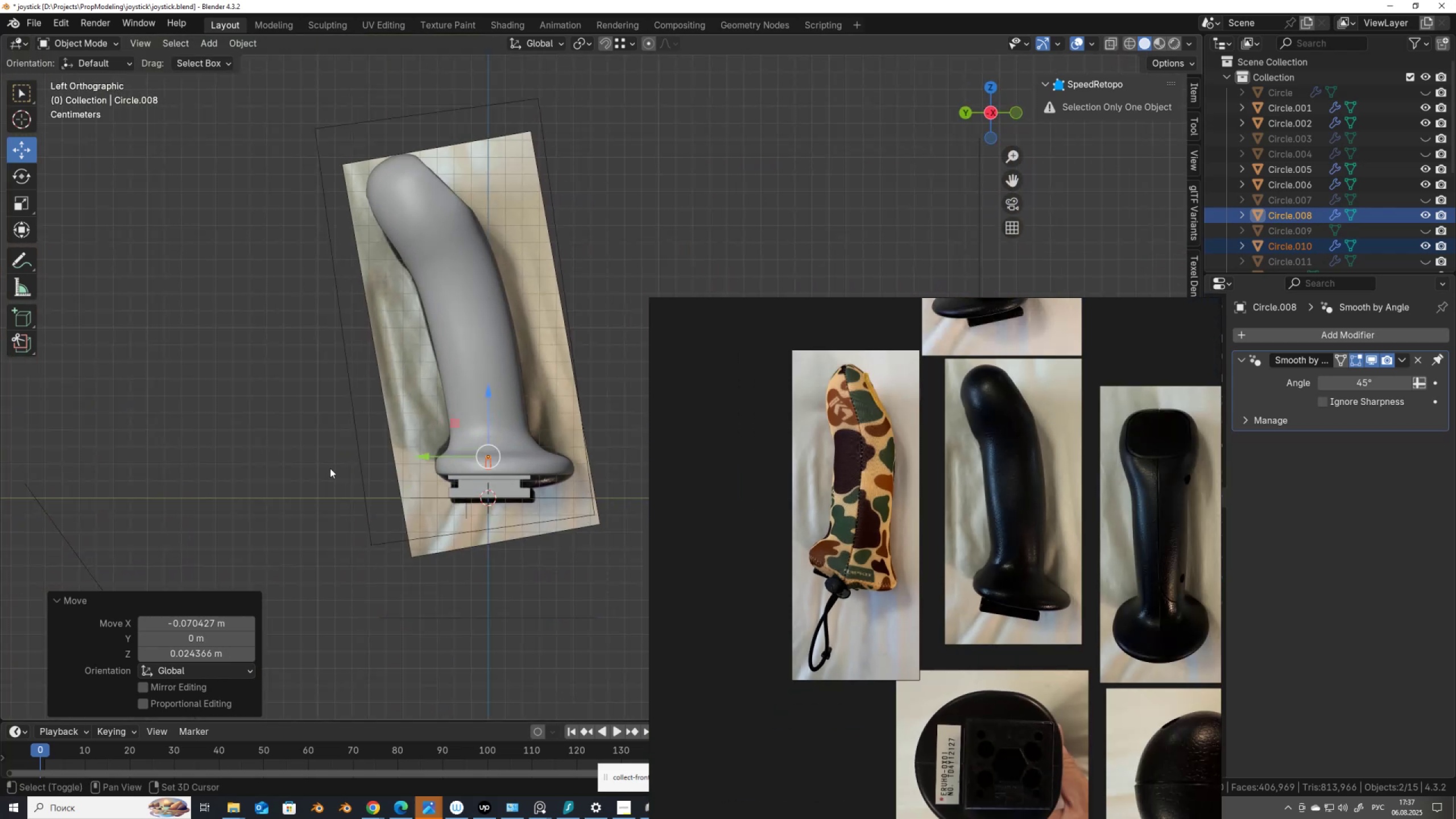 
key(Shift+A)
 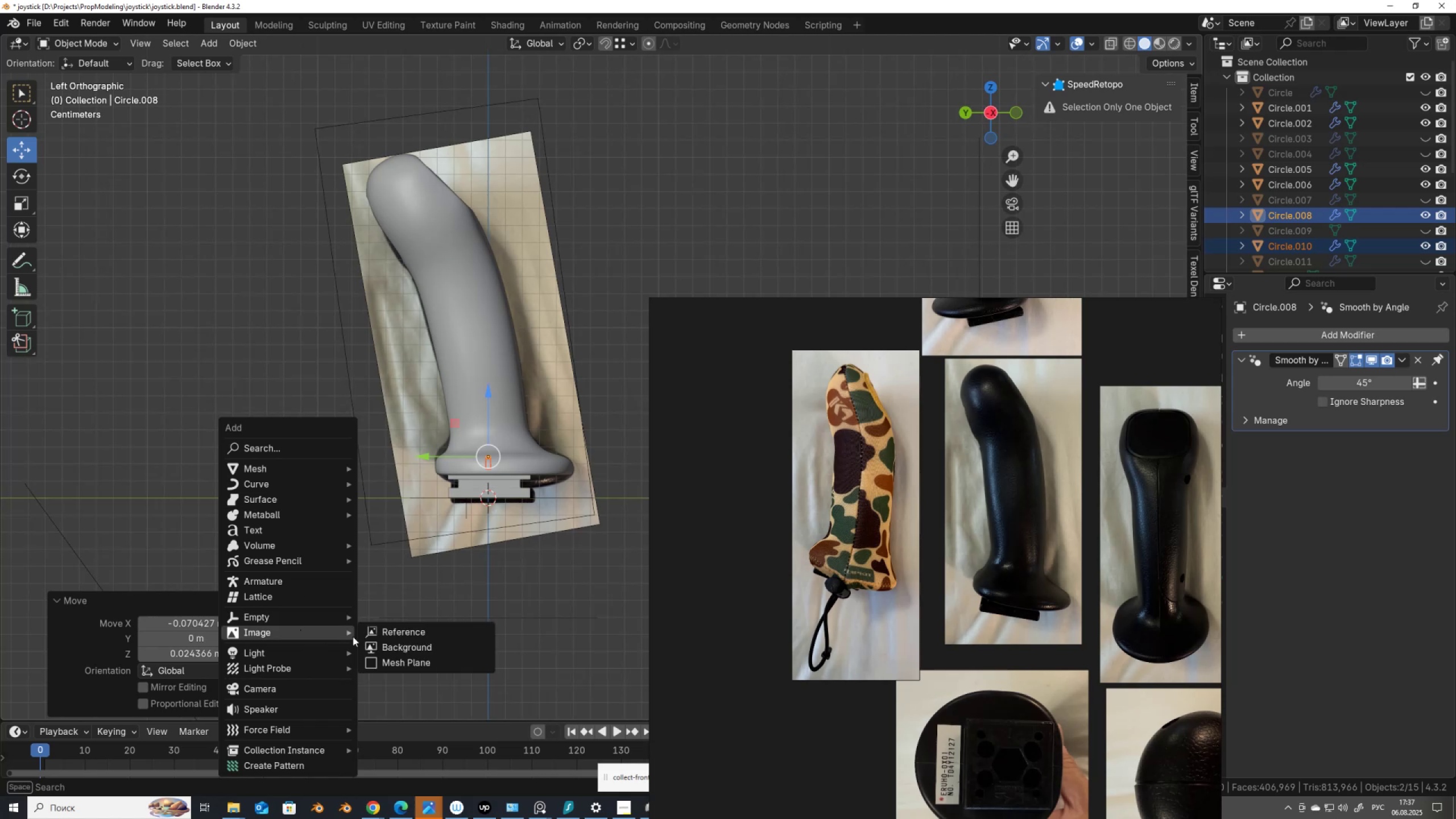 
left_click([390, 649])
 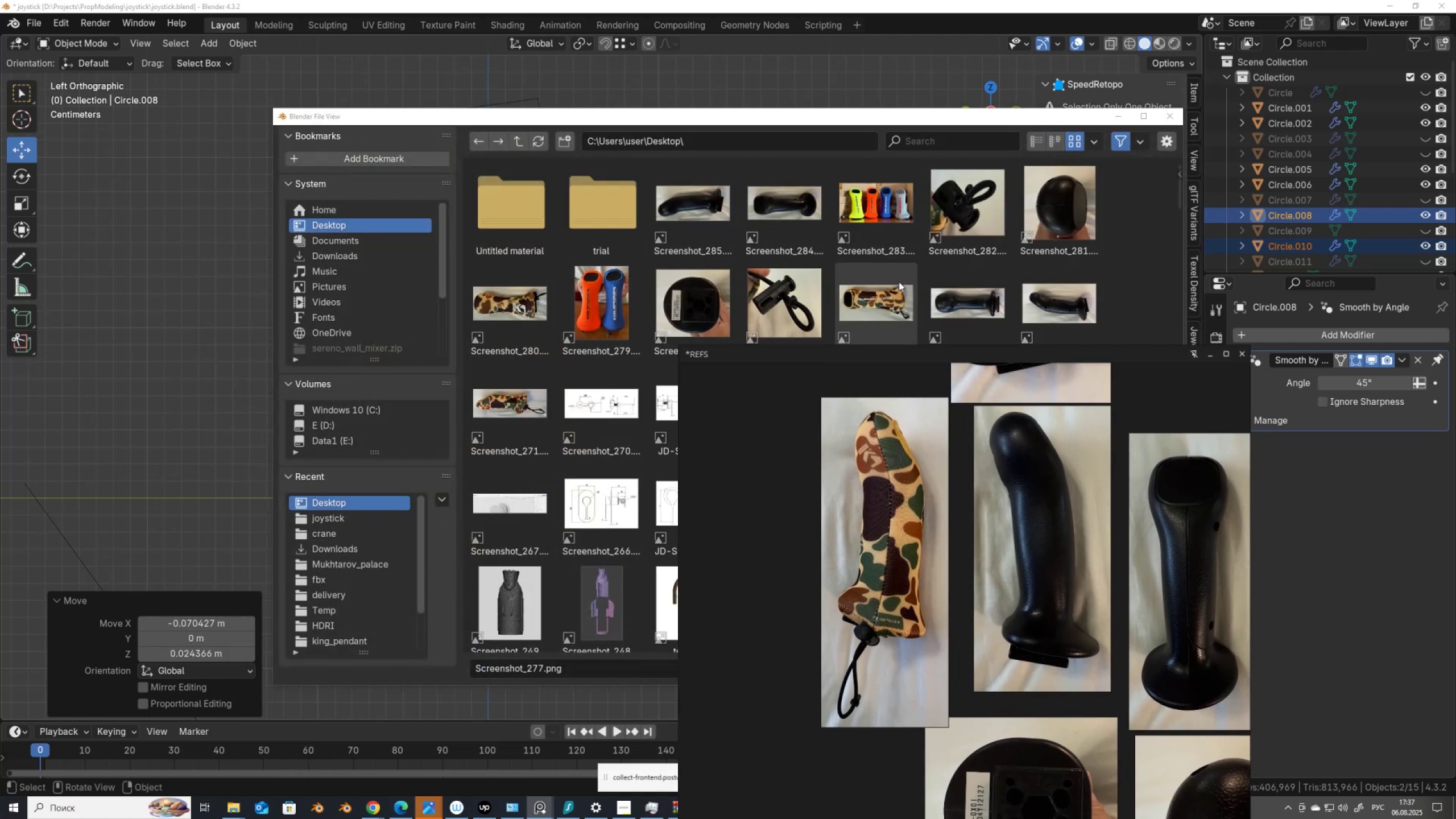 
wait(5.62)
 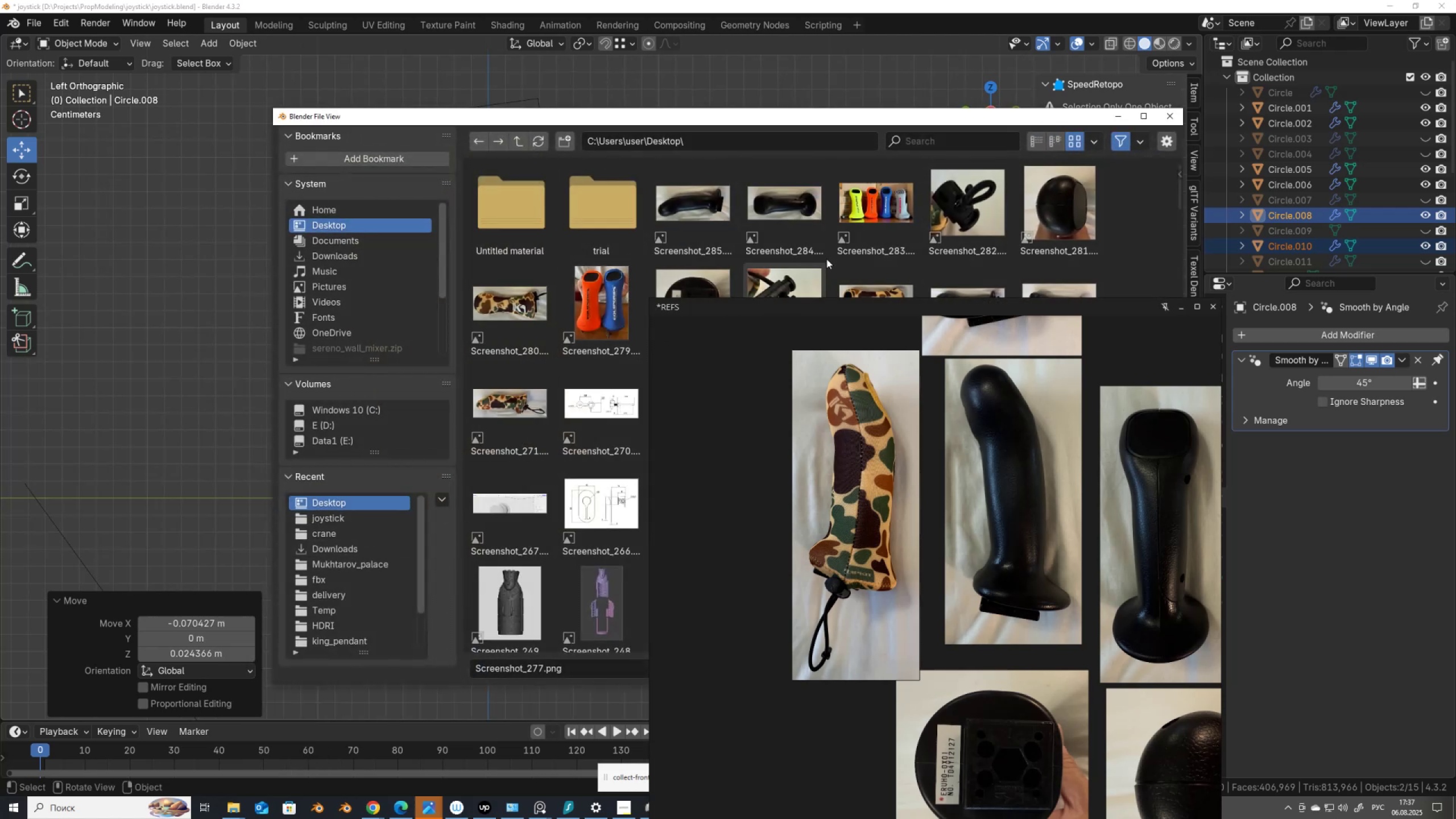 
scroll: coordinate [754, 636], scroll_direction: up, amount: 4.0
 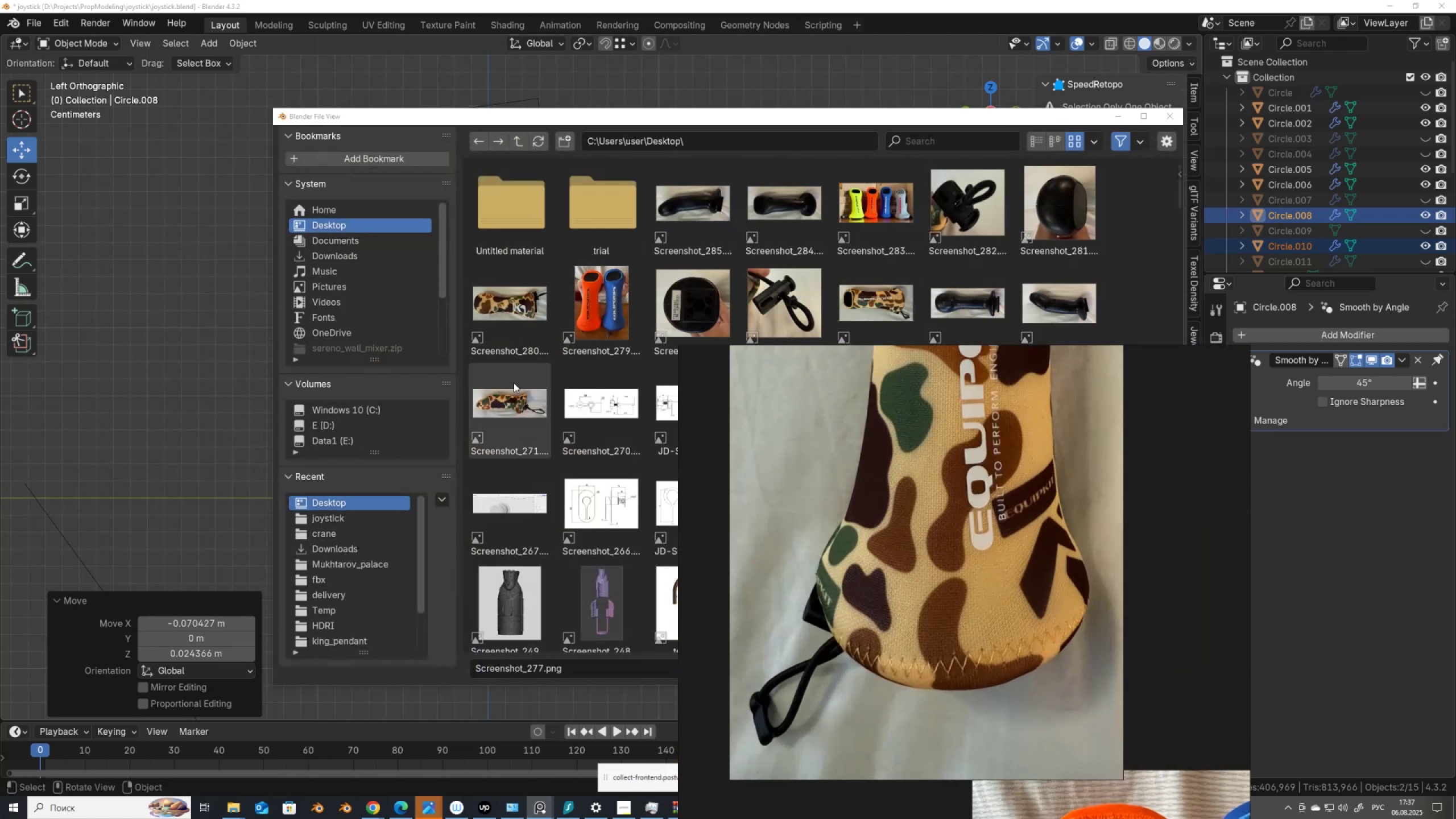 
double_click([503, 406])
 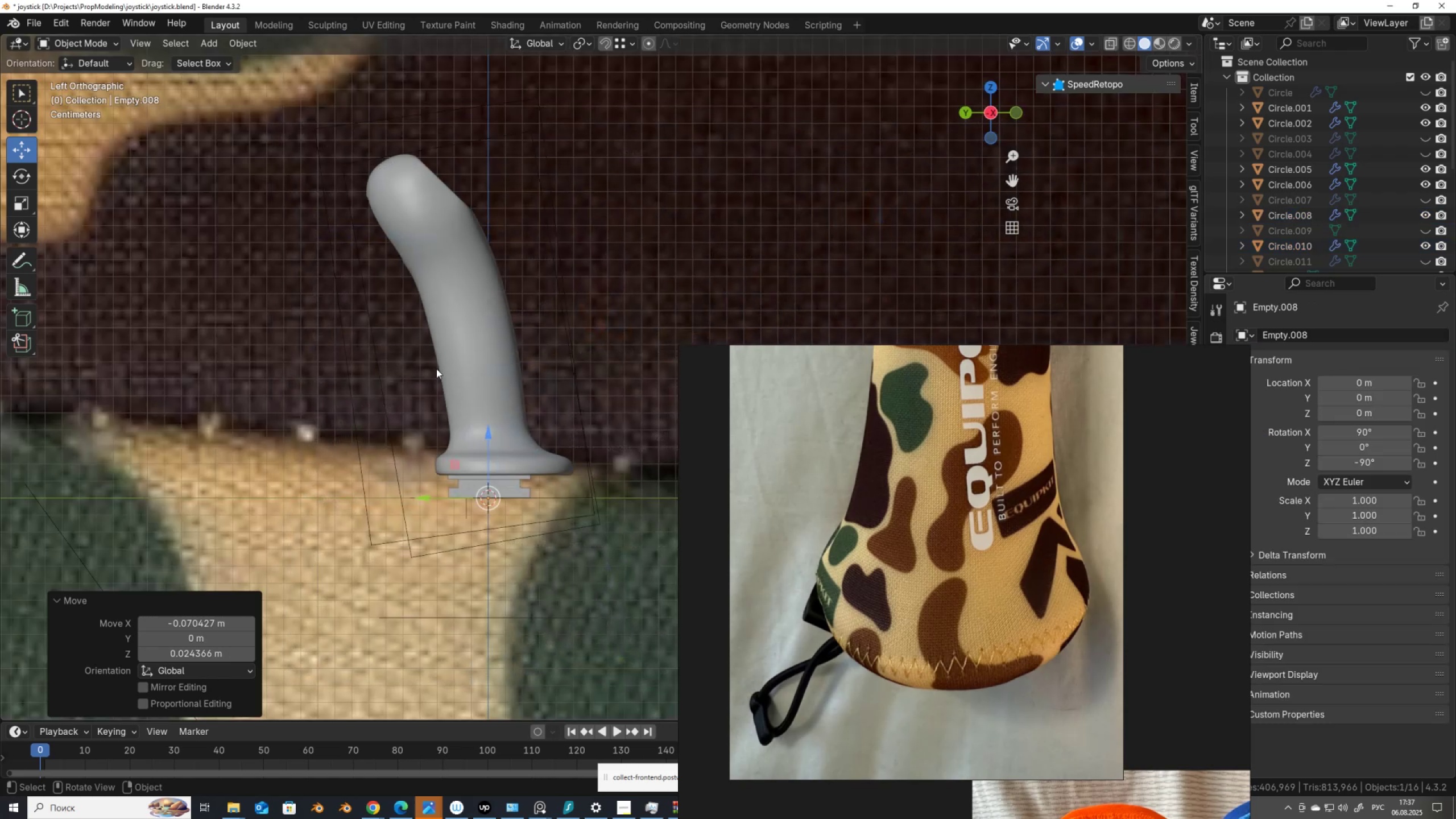 
scroll: coordinate [375, 377], scroll_direction: down, amount: 7.0
 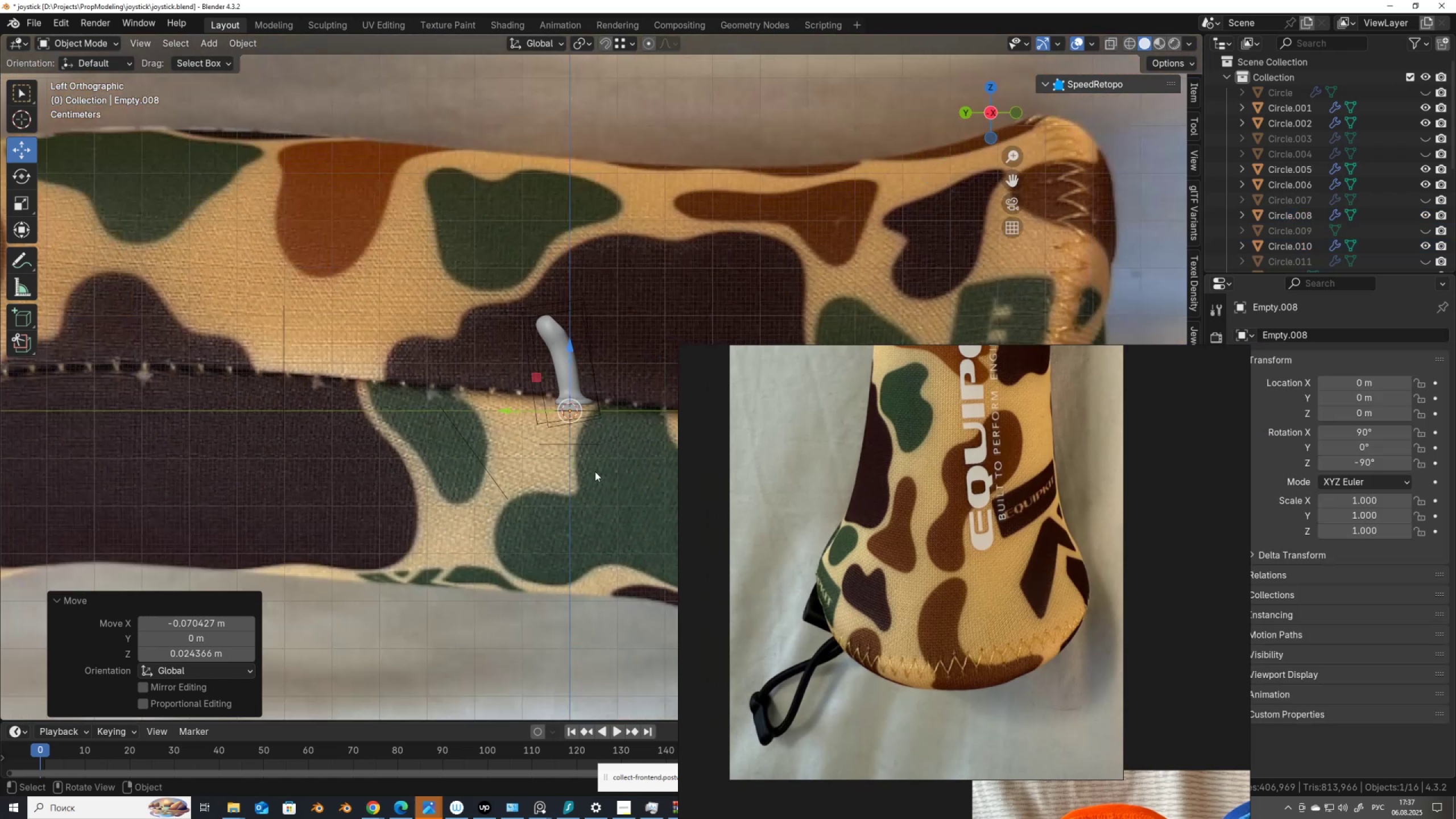 
key(S)
 